 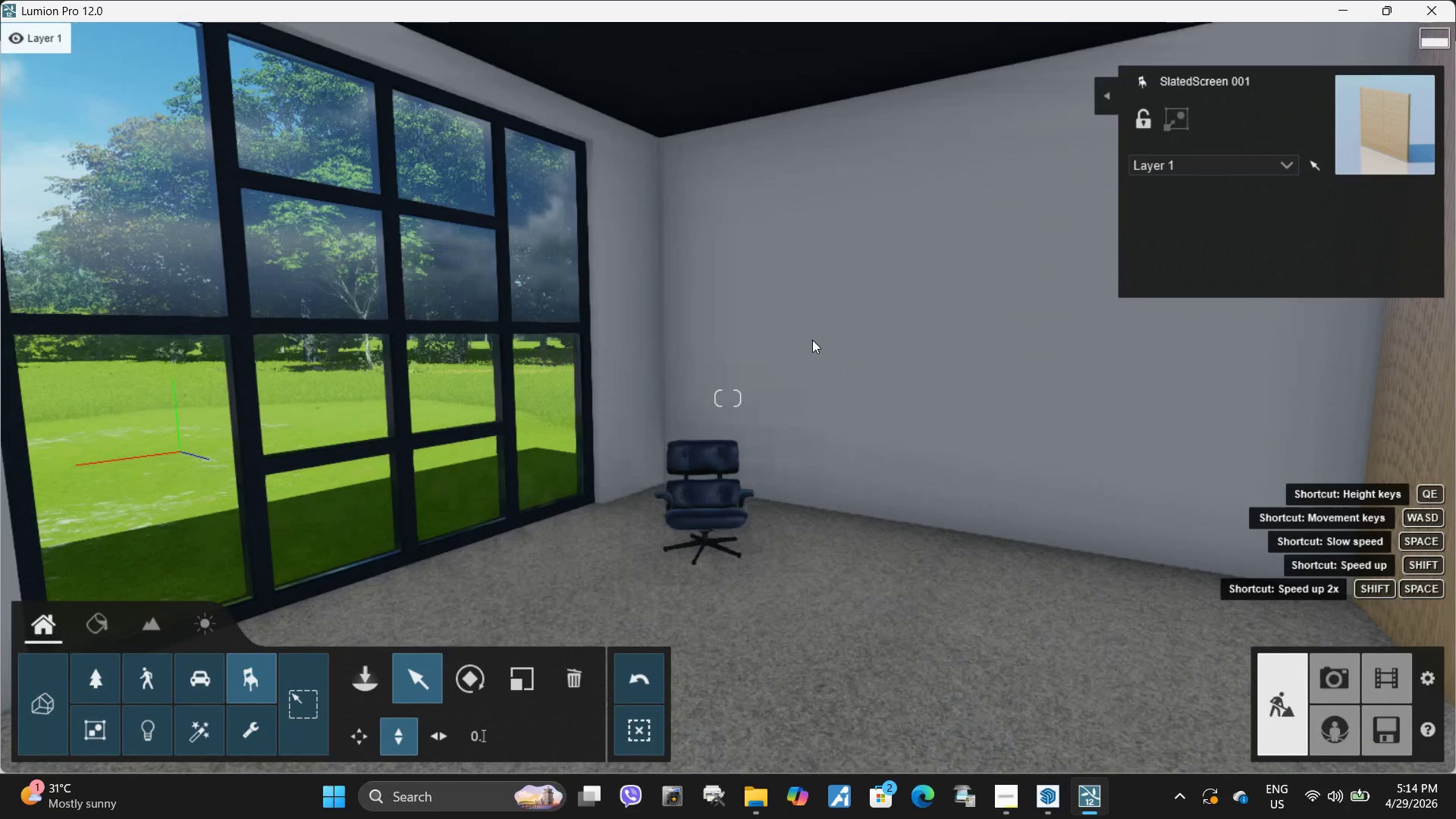 
left_click([380, 674])
 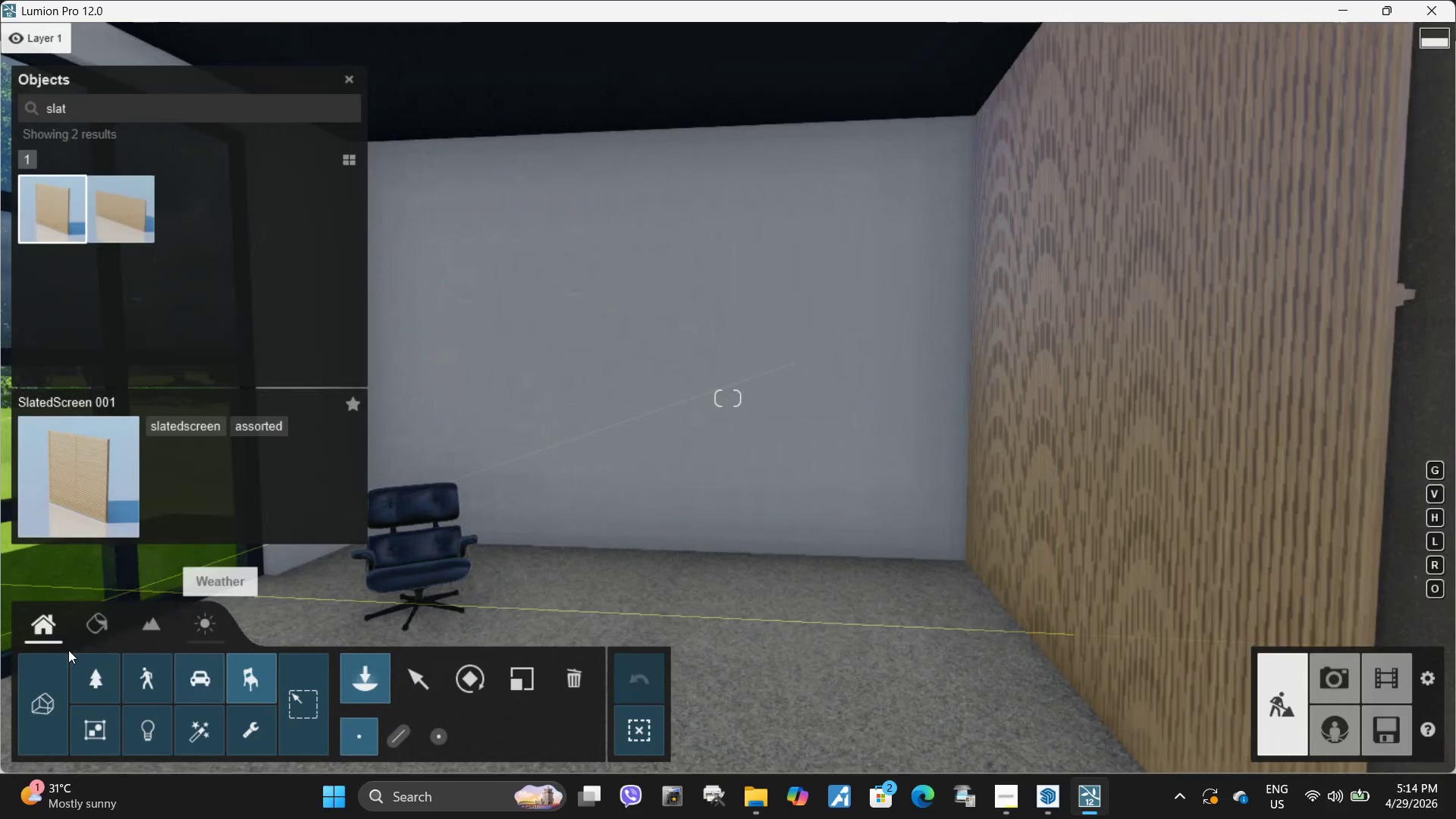 
left_click([108, 631])
 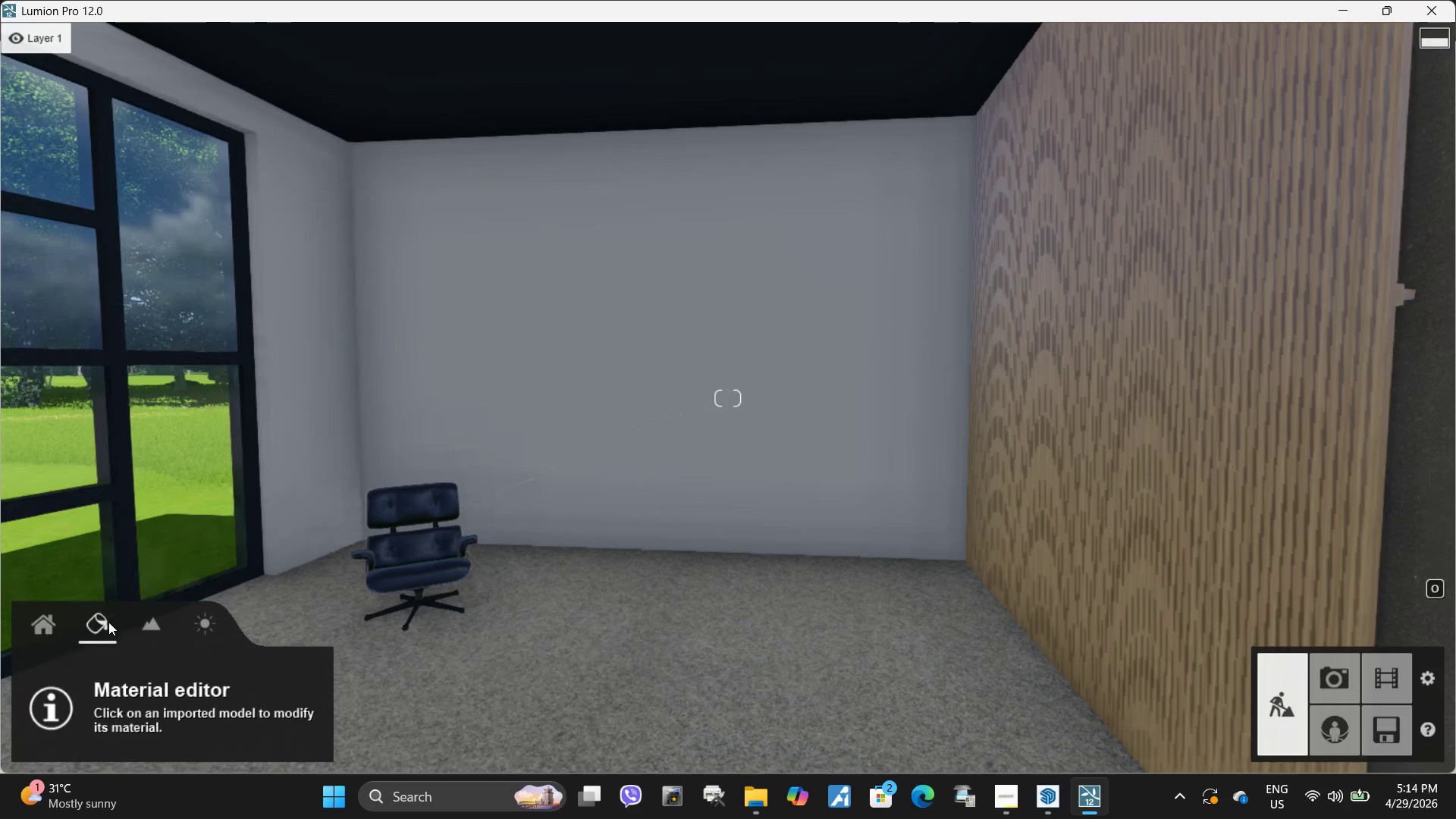 
left_click([39, 629])
 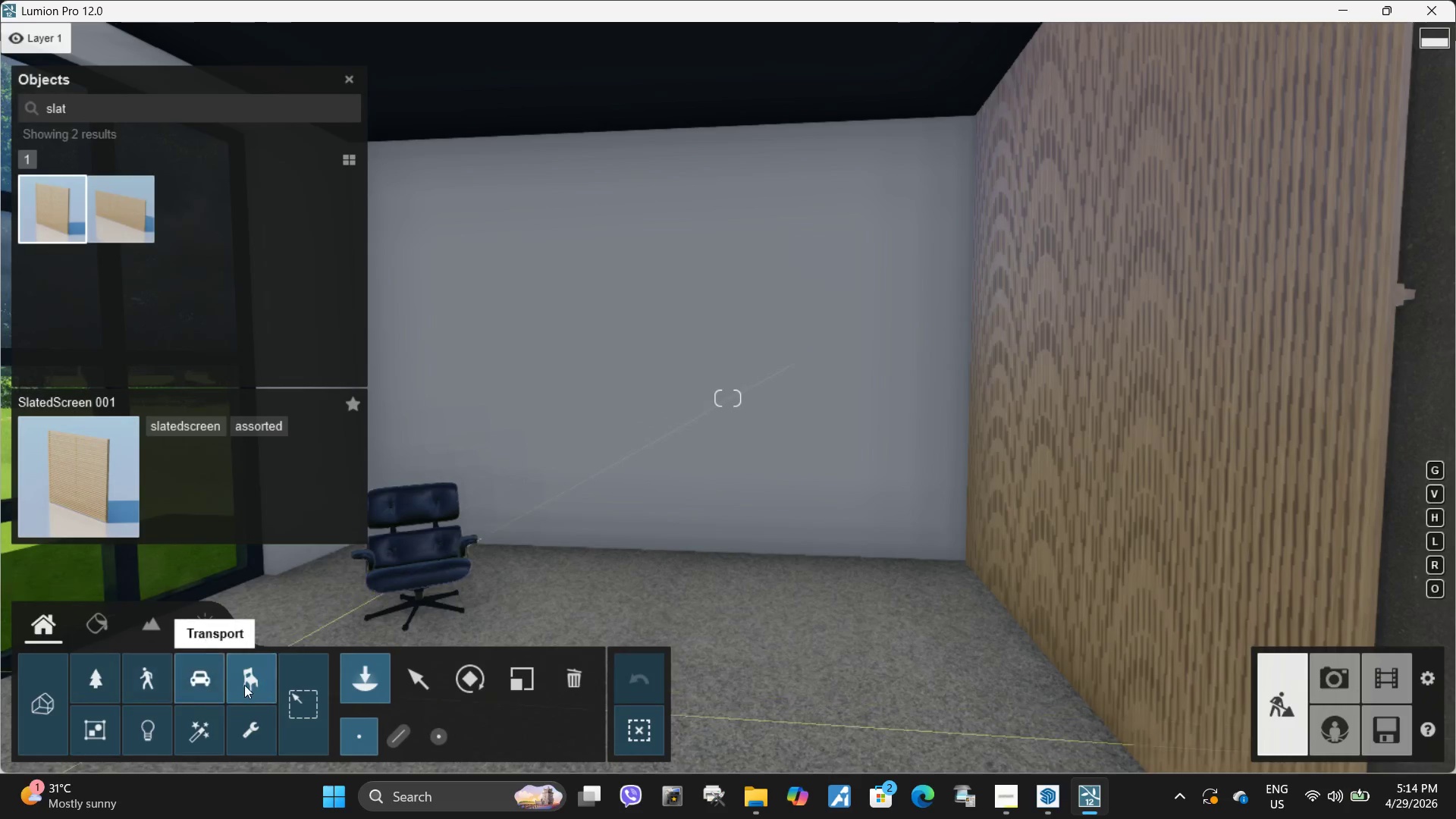 
left_click([253, 685])
 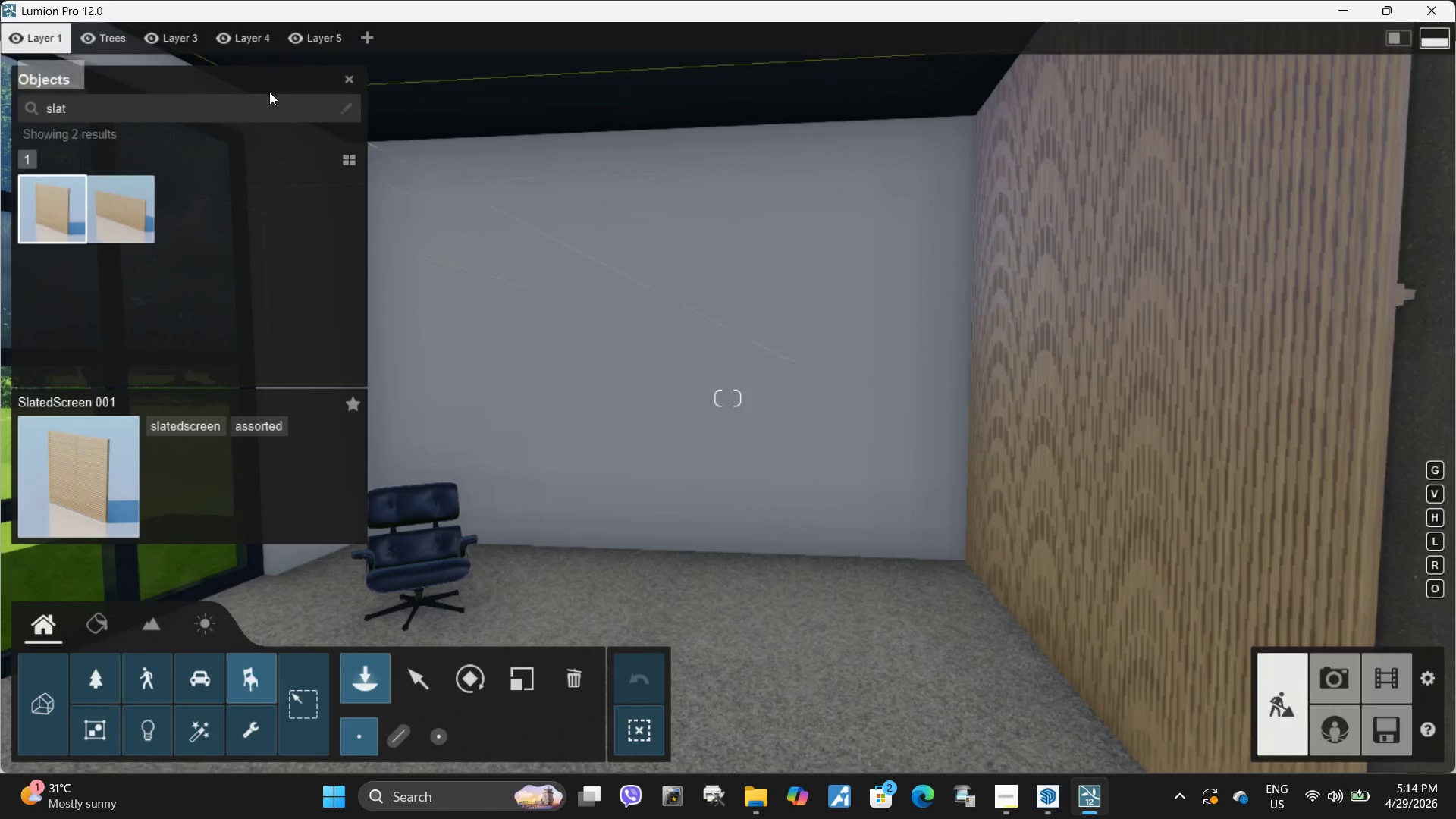 
left_click([270, 104])
 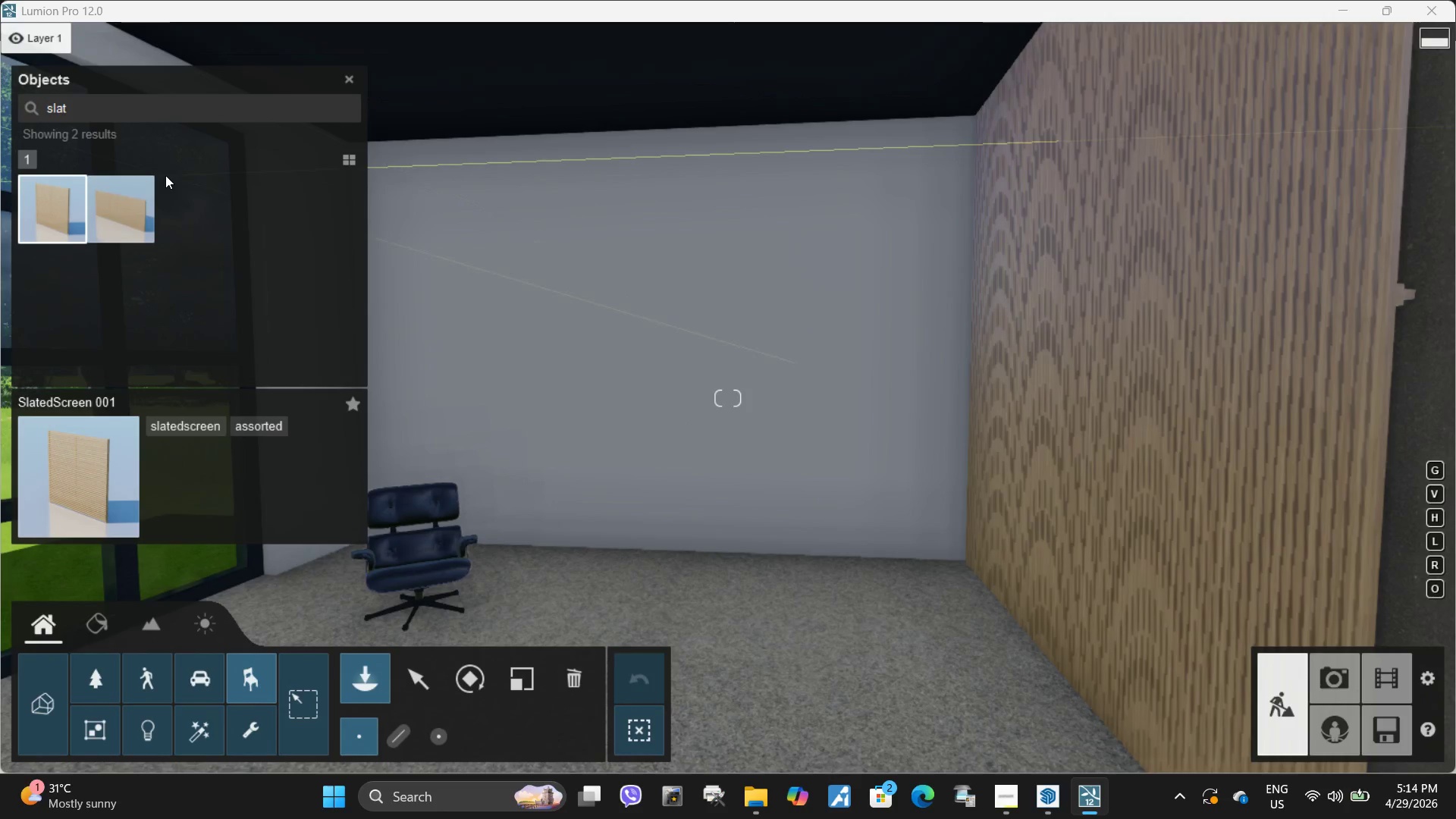 
key(Backspace)
 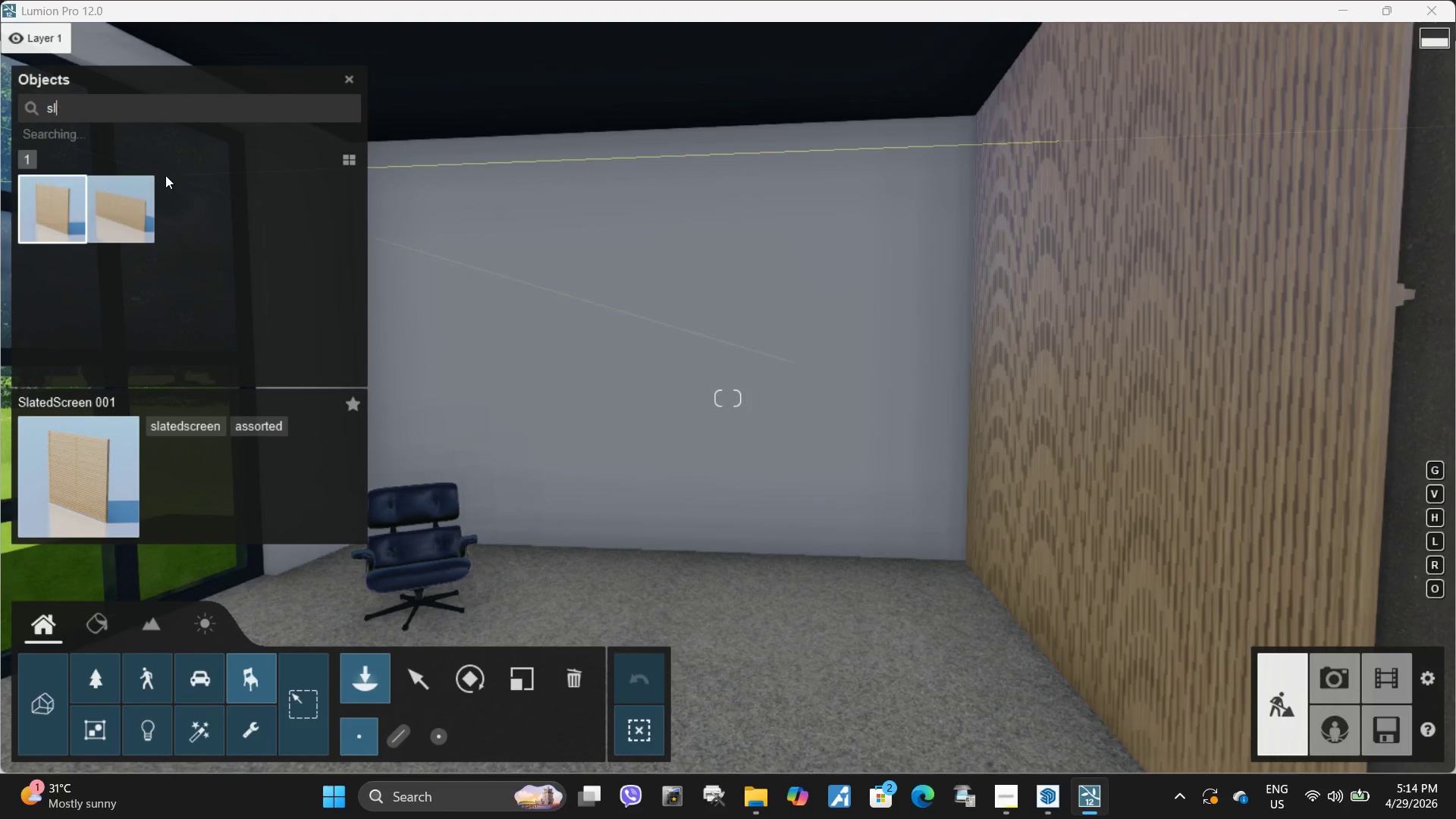 
key(Backspace)
 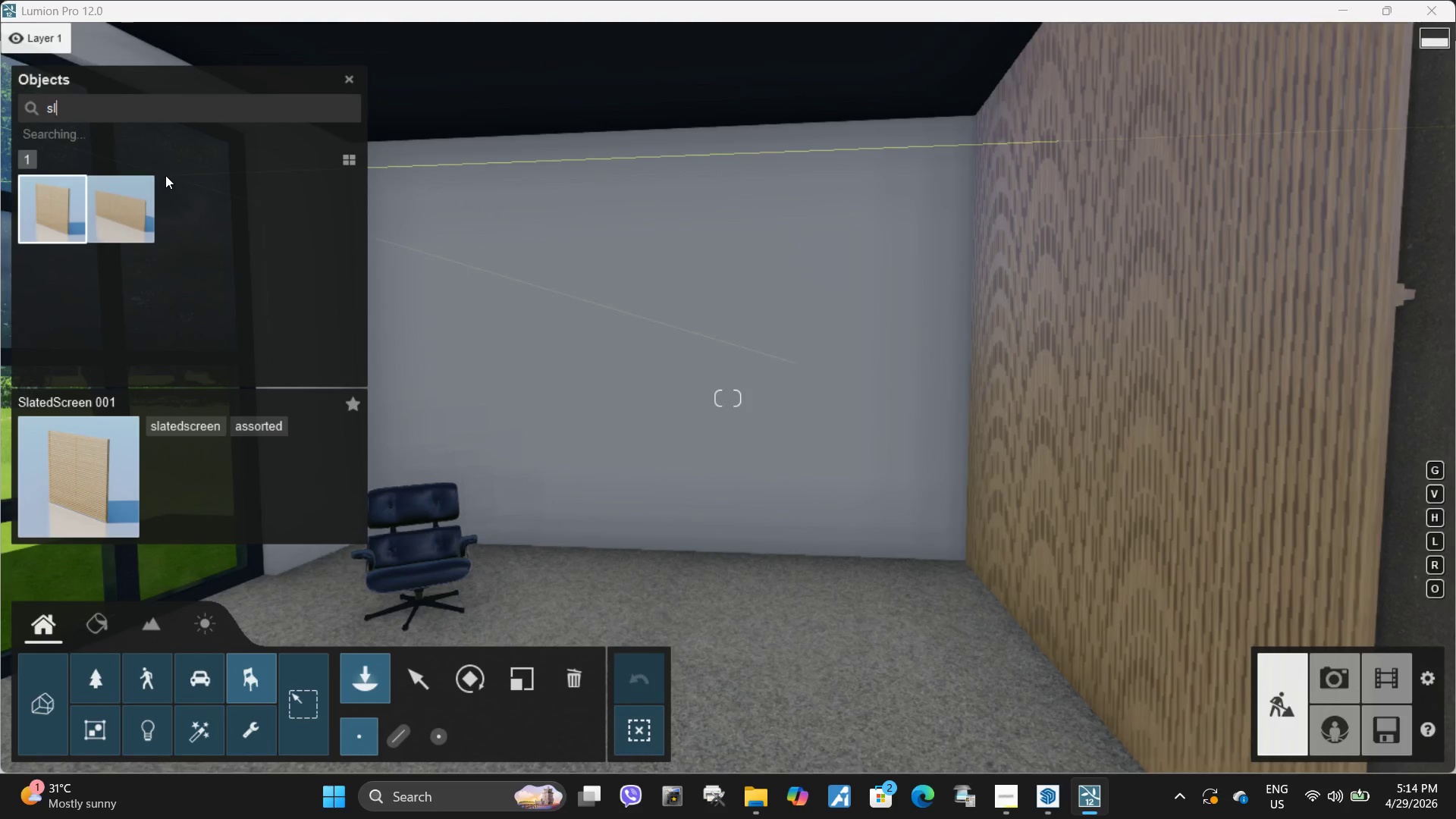 
key(Backspace)
 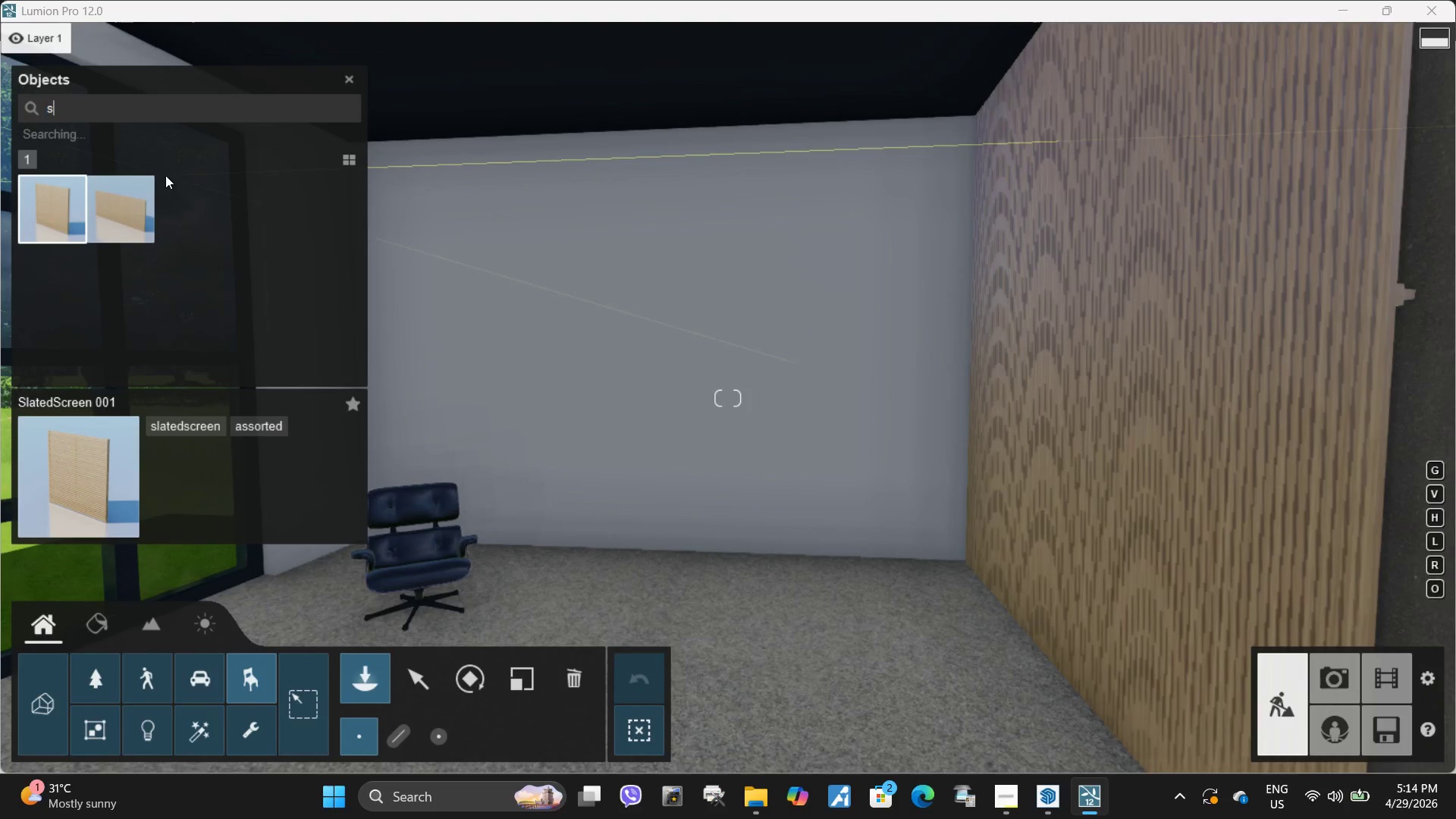 
key(Backspace)
 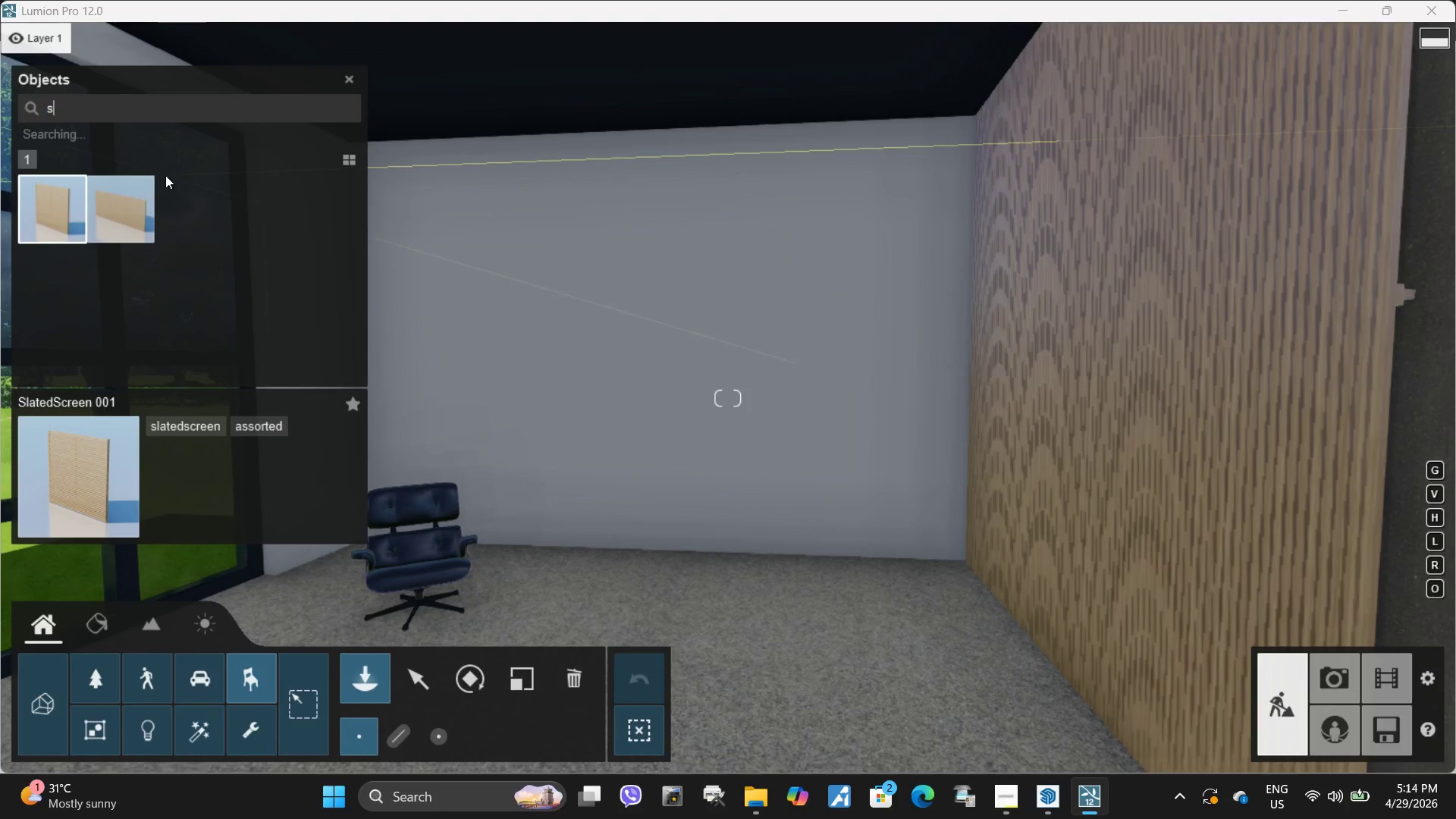 
key(Backspace)
 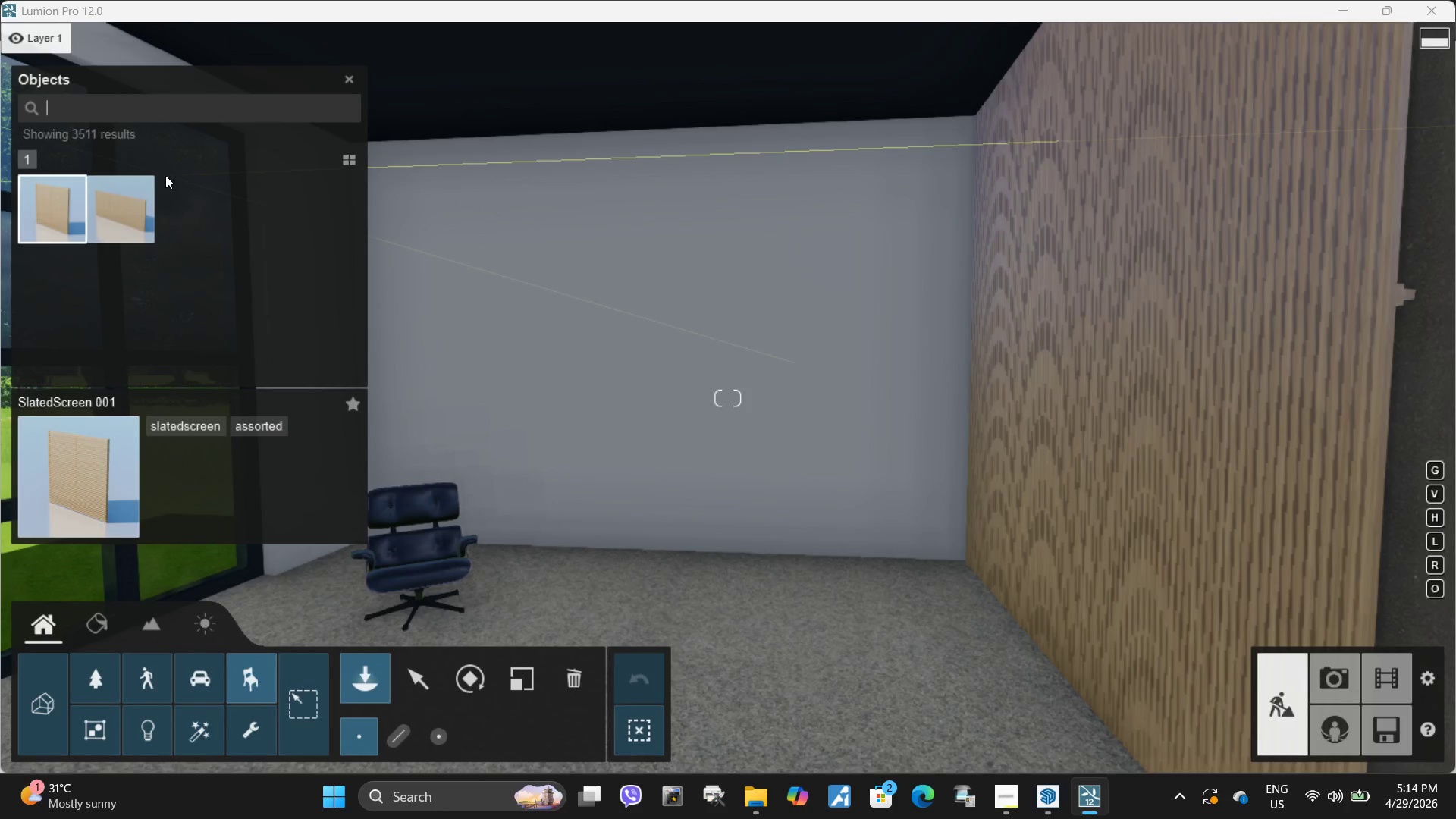 
key(Backspace)
 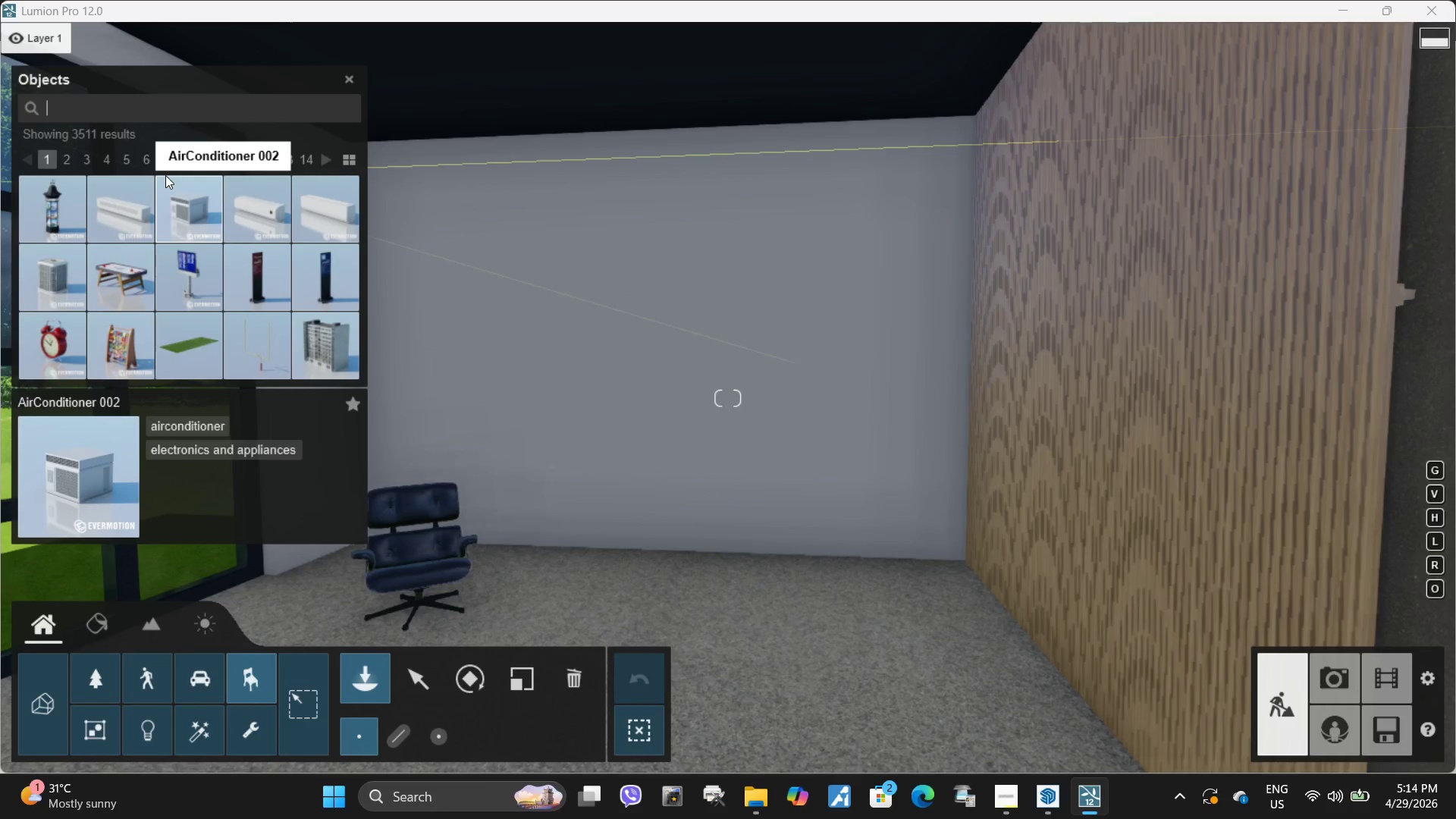 
left_click([67, 158])
 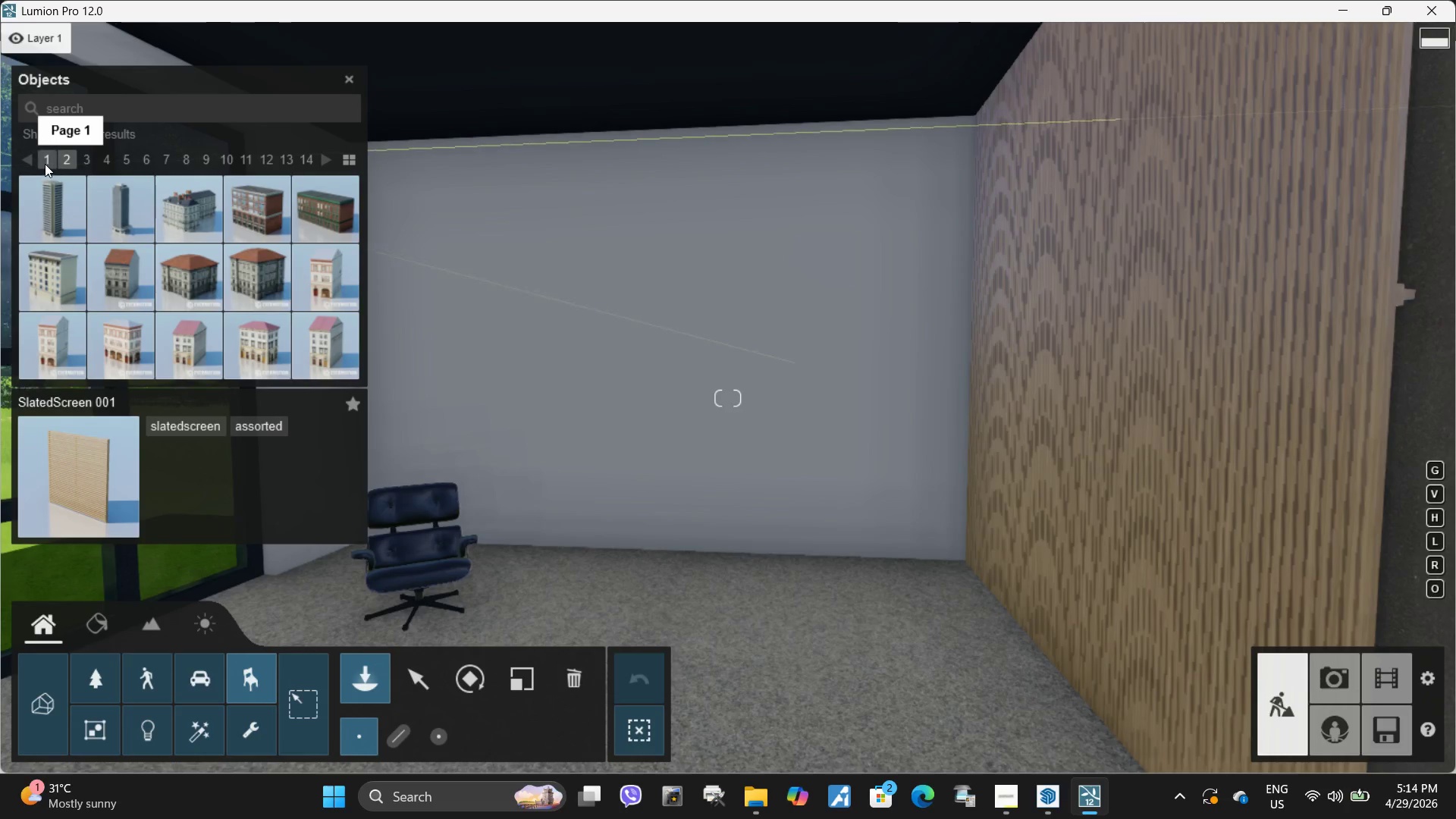 
left_click([45, 164])
 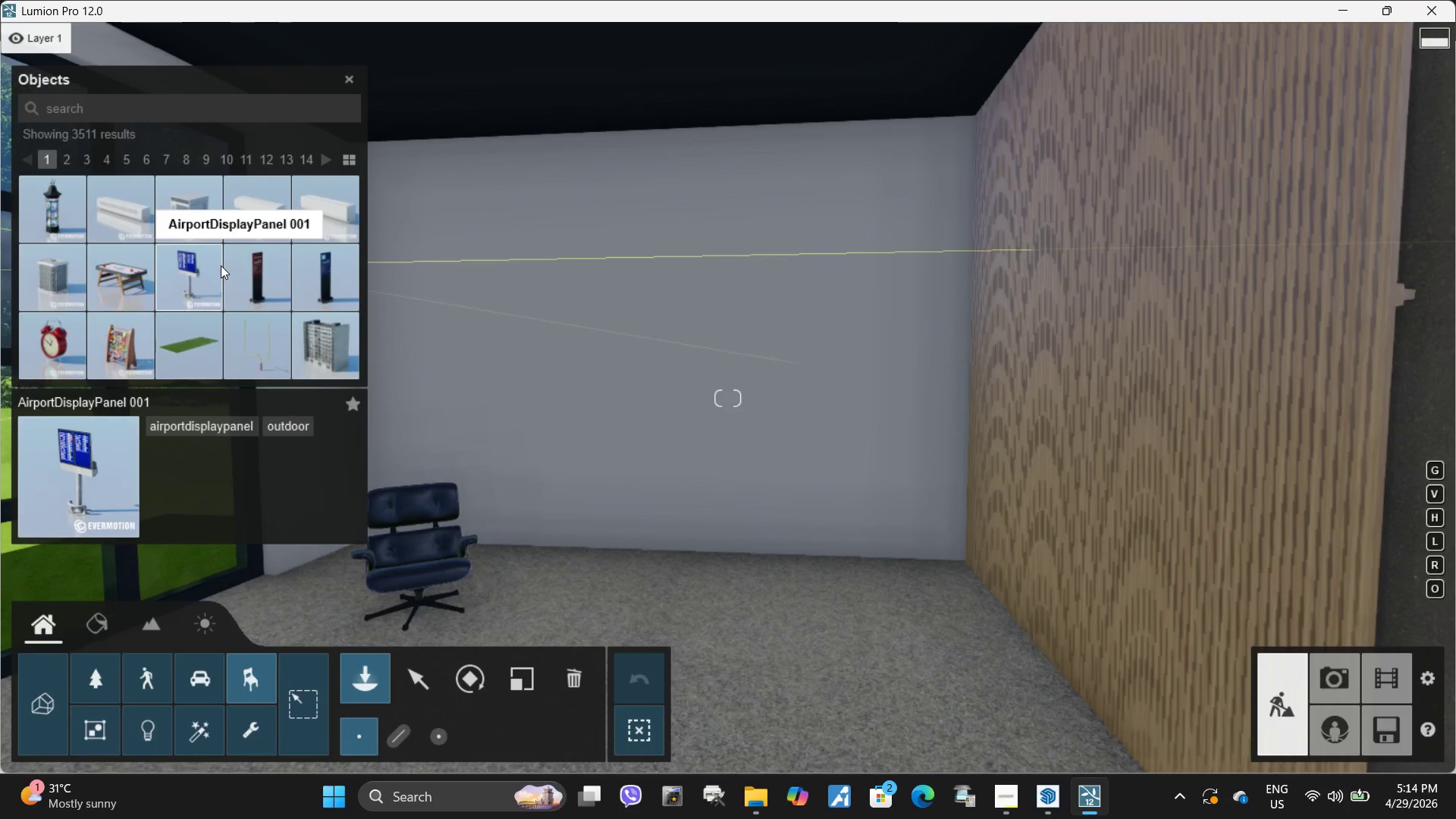 
wait(8.62)
 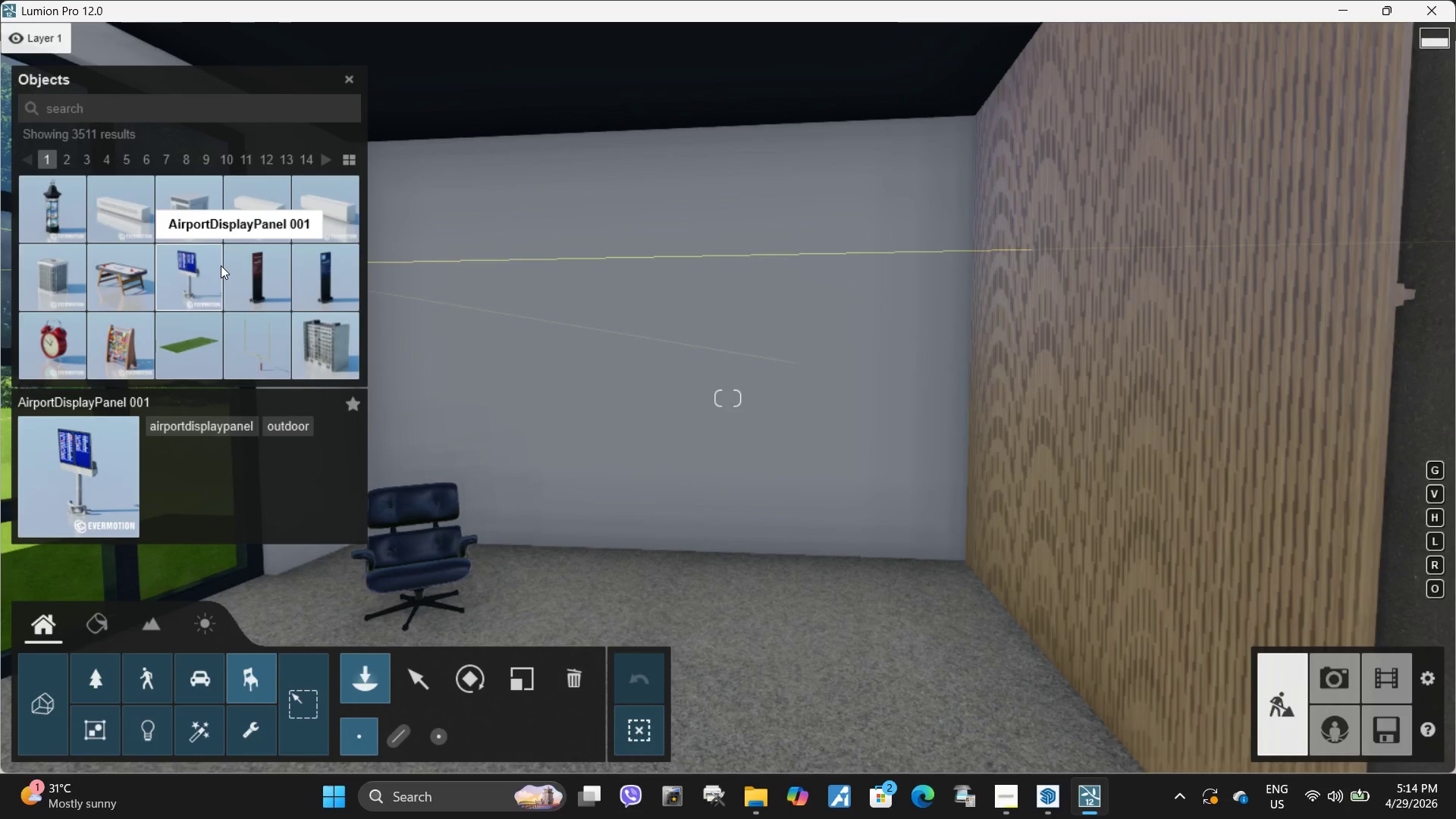 
left_click([347, 77])
 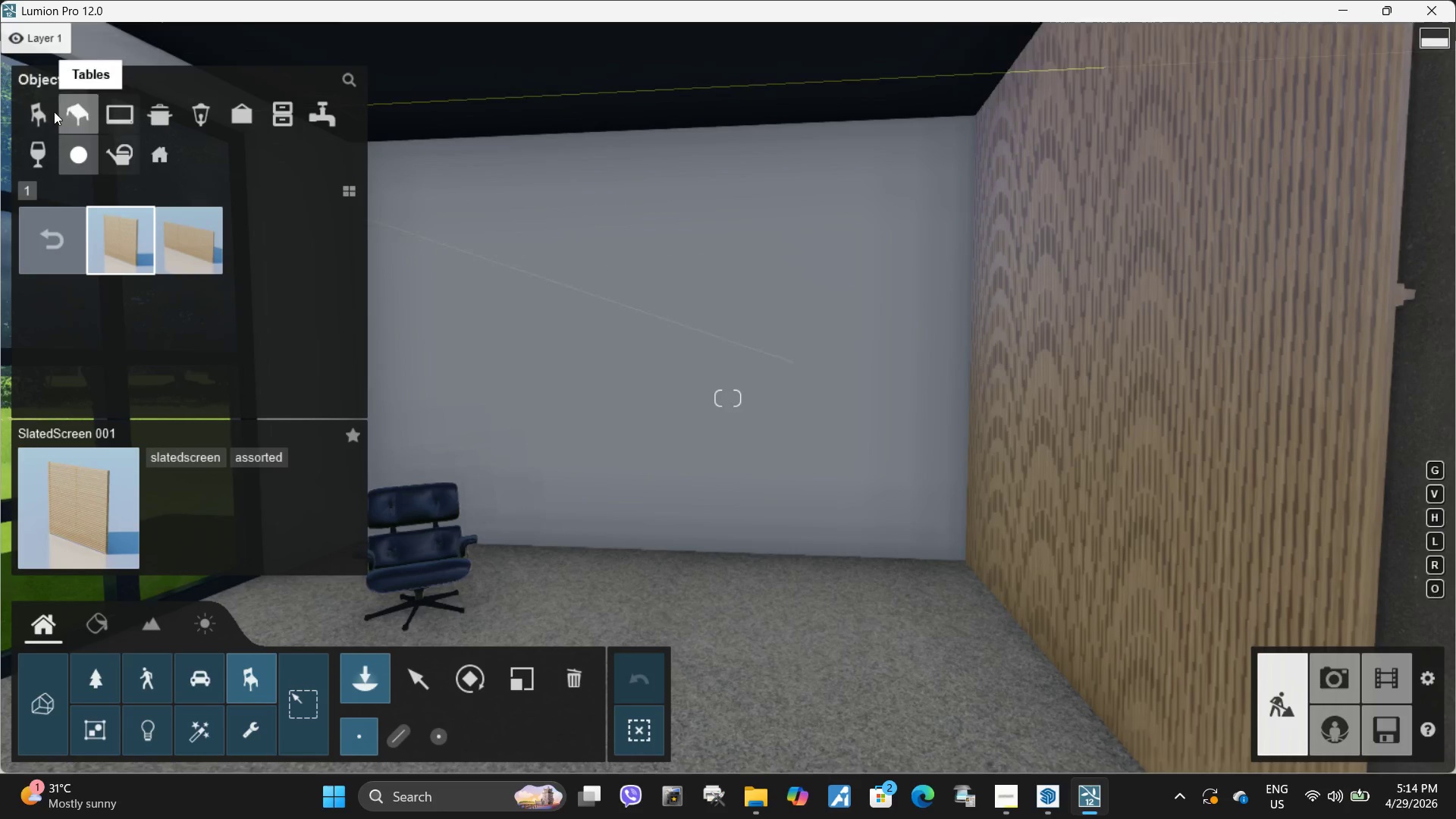 
left_click([46, 111])
 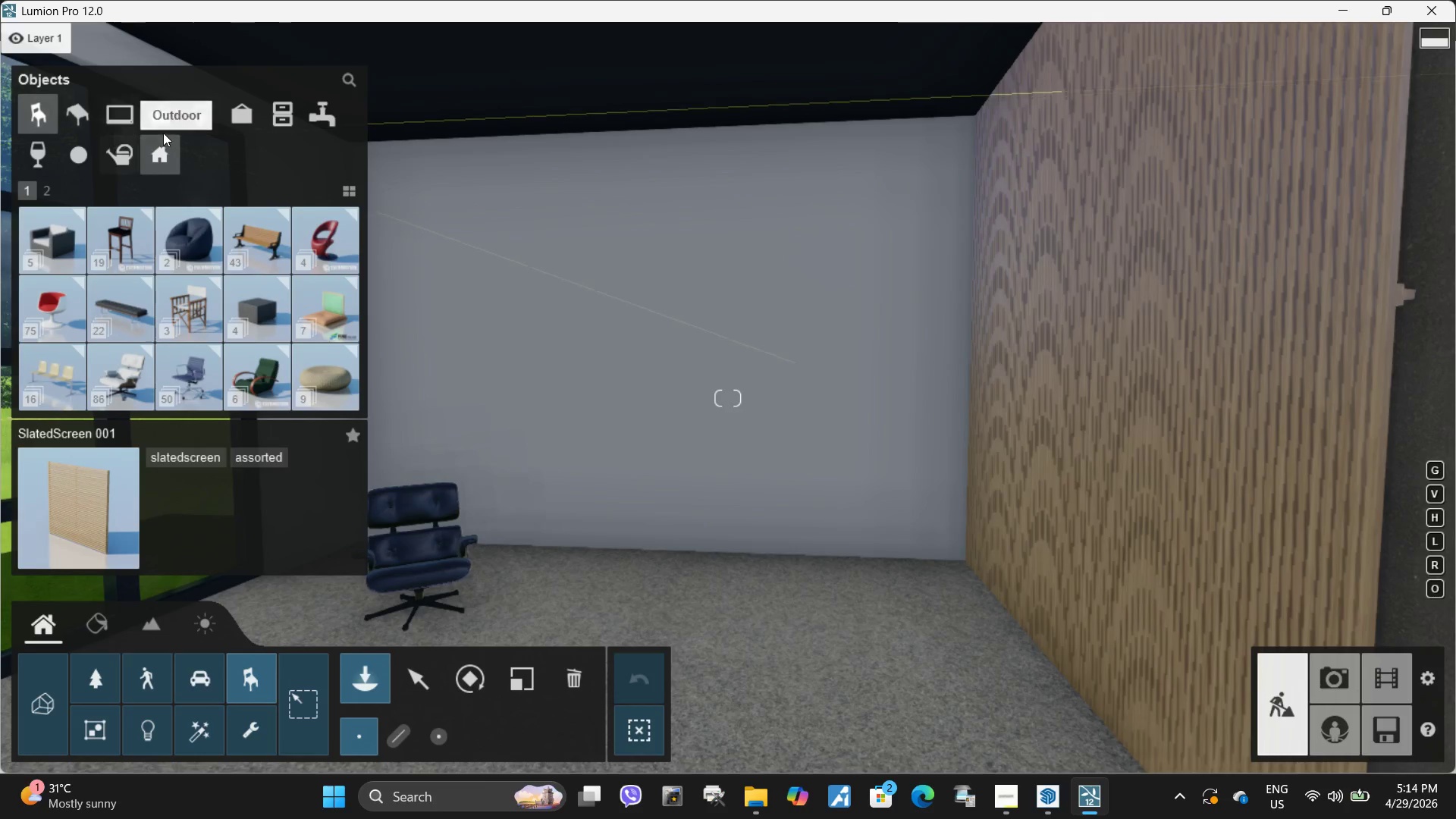 
wait(6.03)
 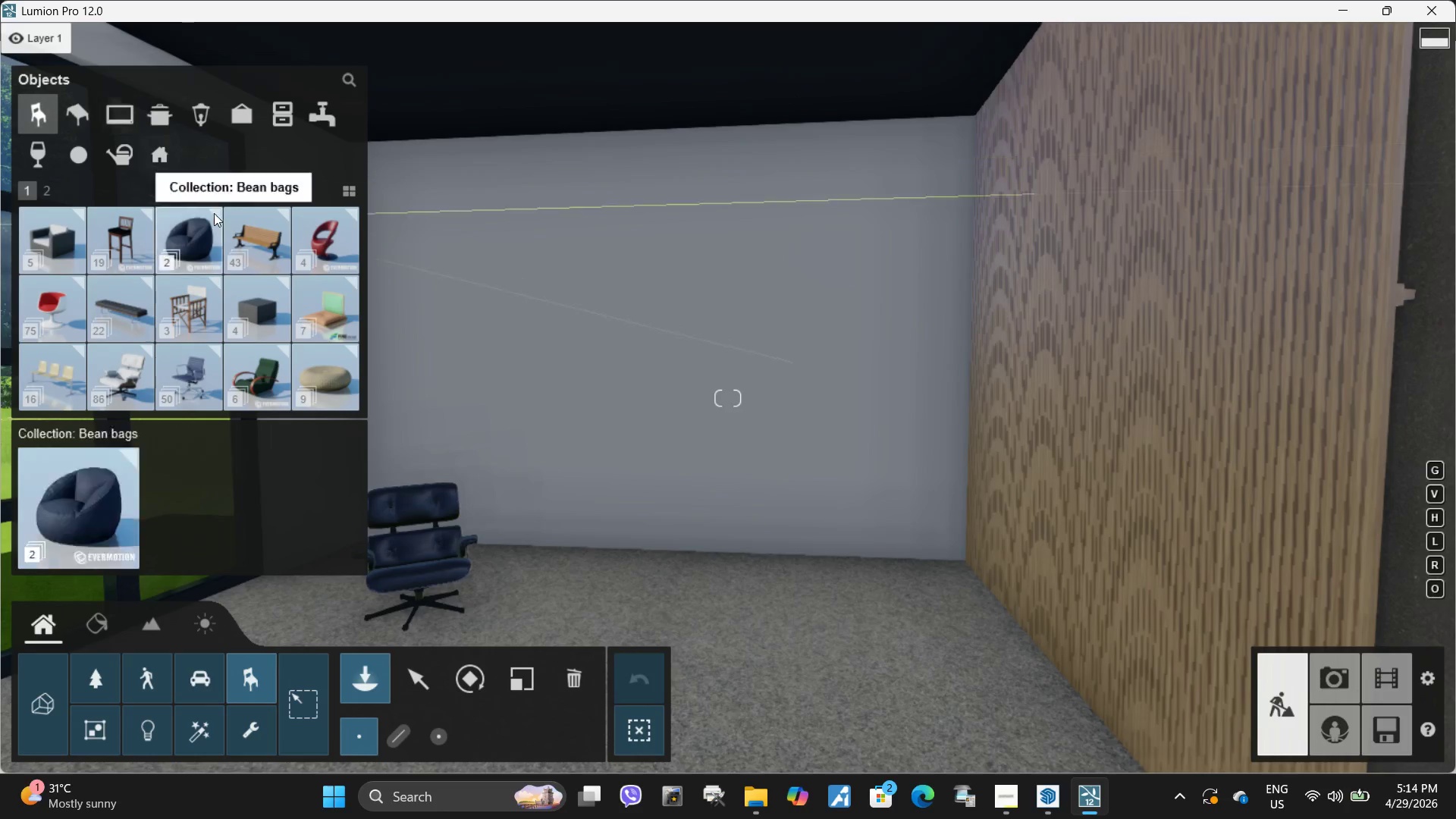 
left_click([205, 116])
 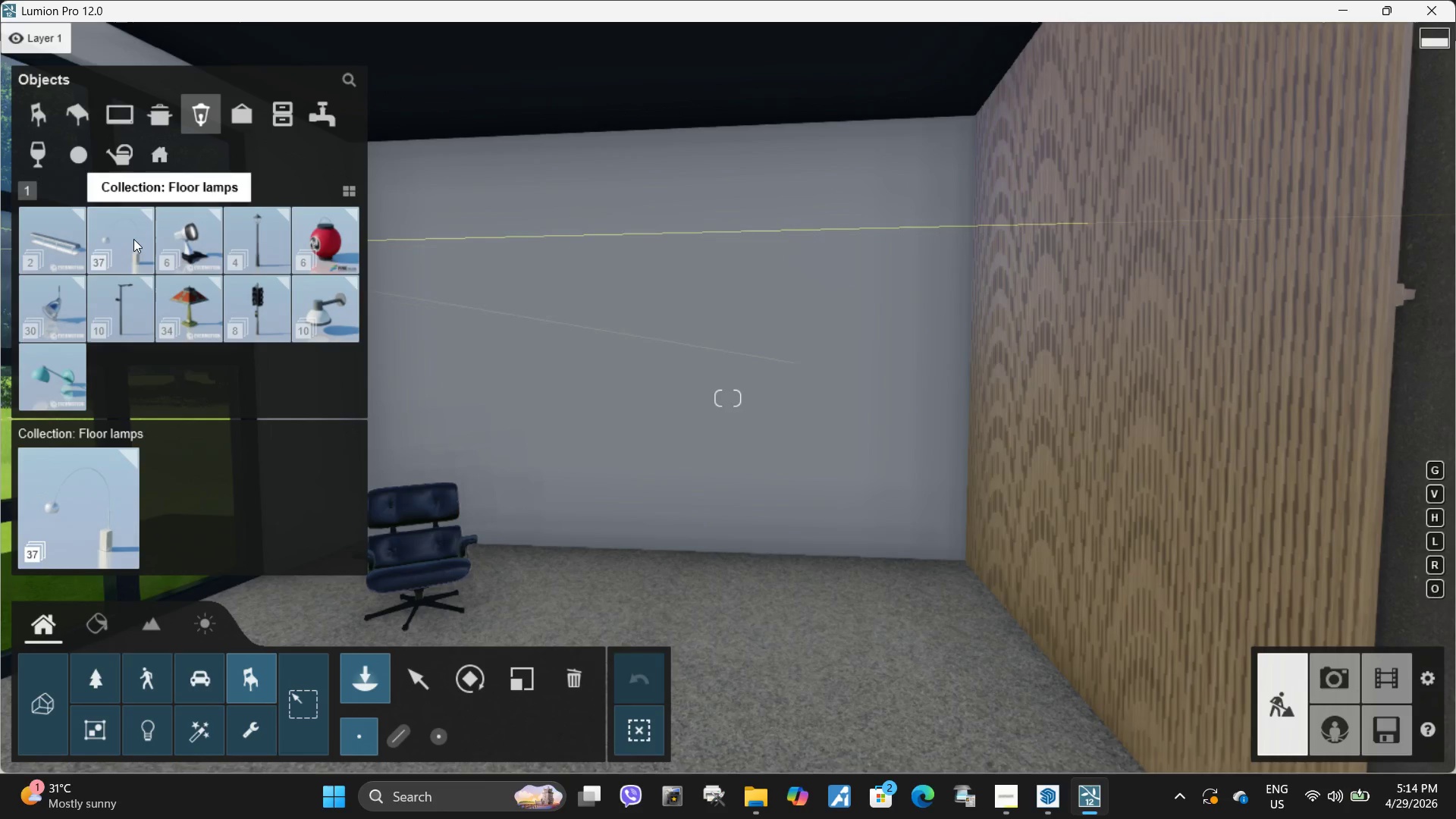 
left_click([133, 239])
 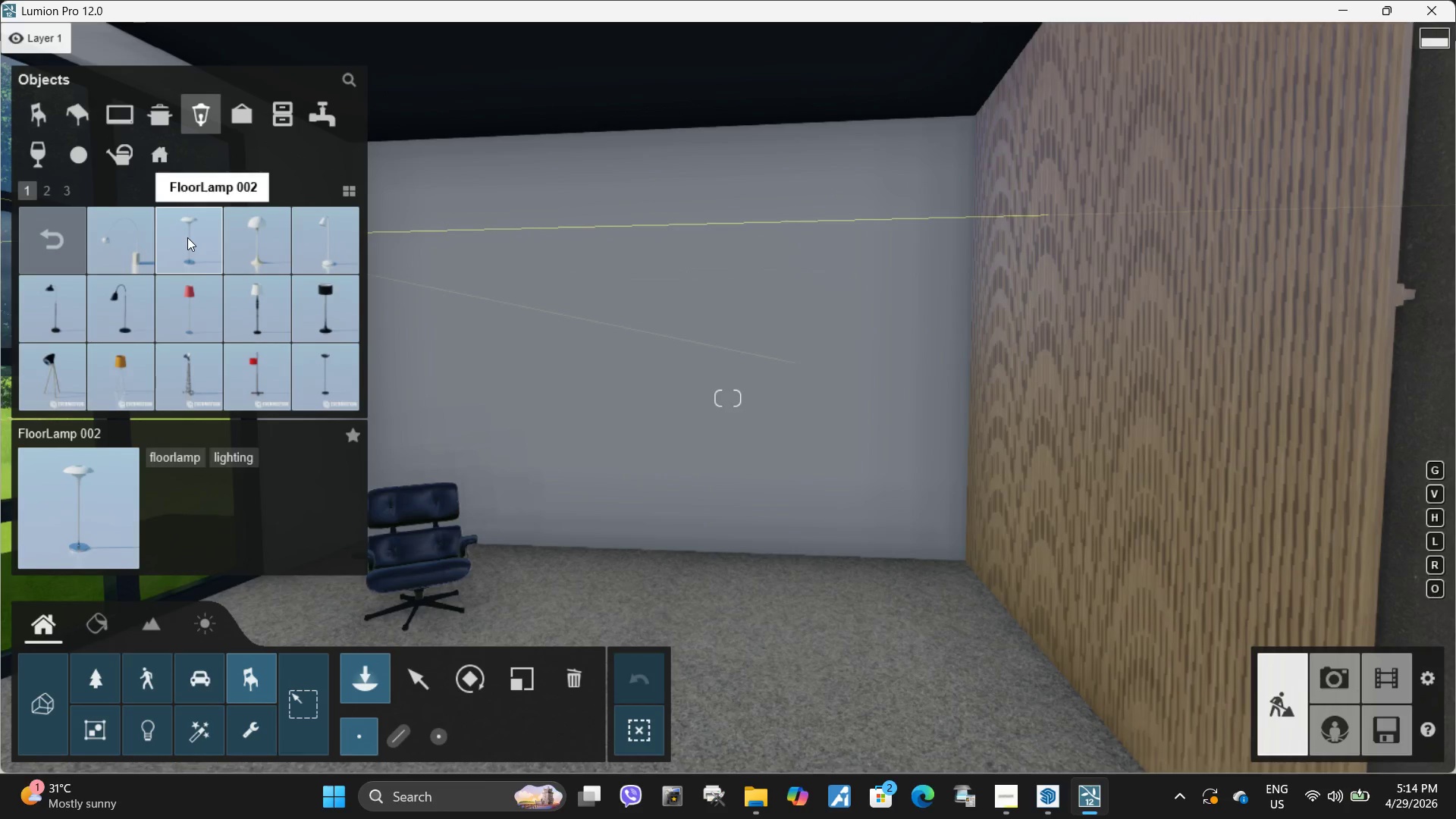 
left_click([187, 237])
 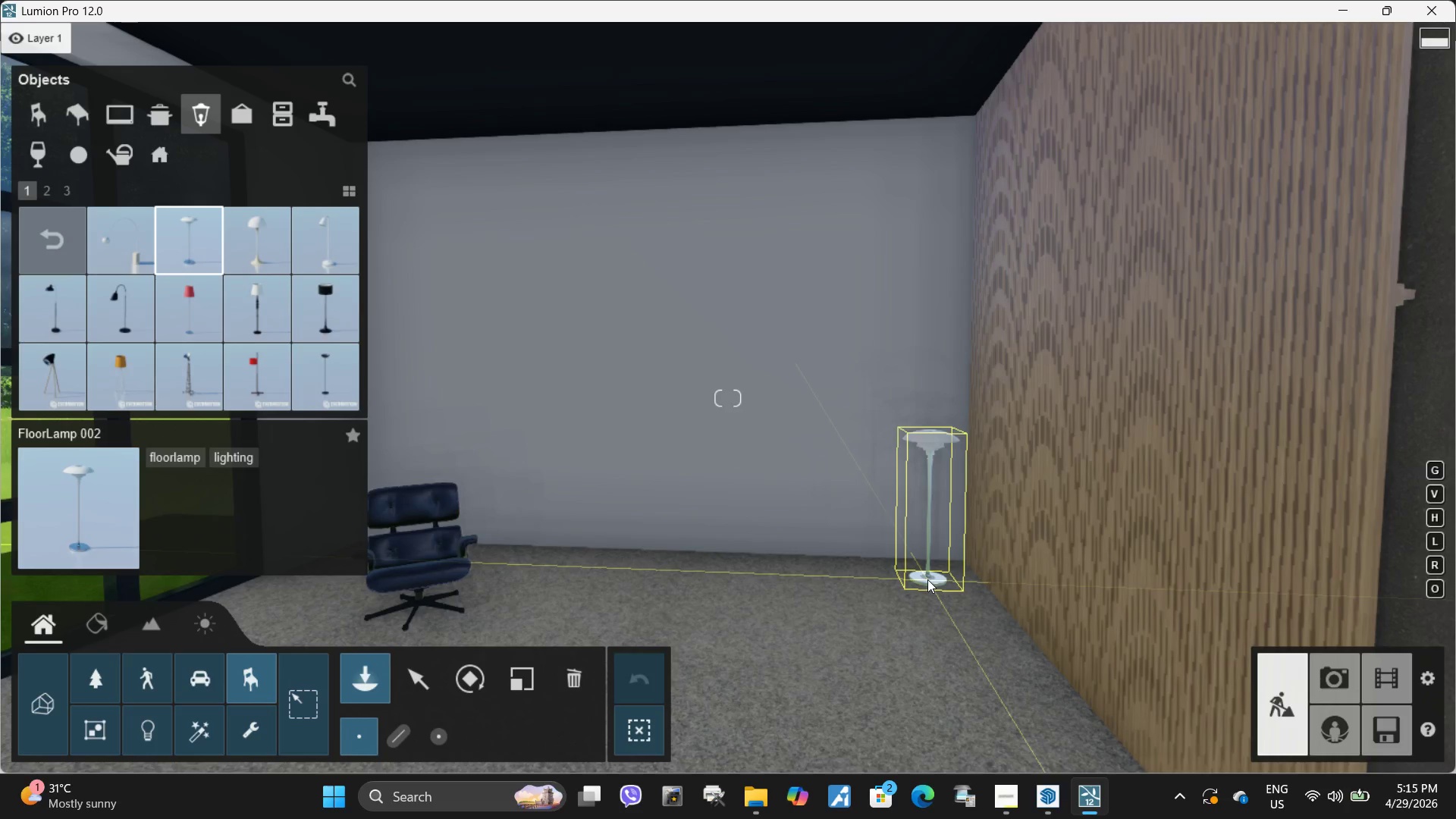 
left_click([927, 579])
 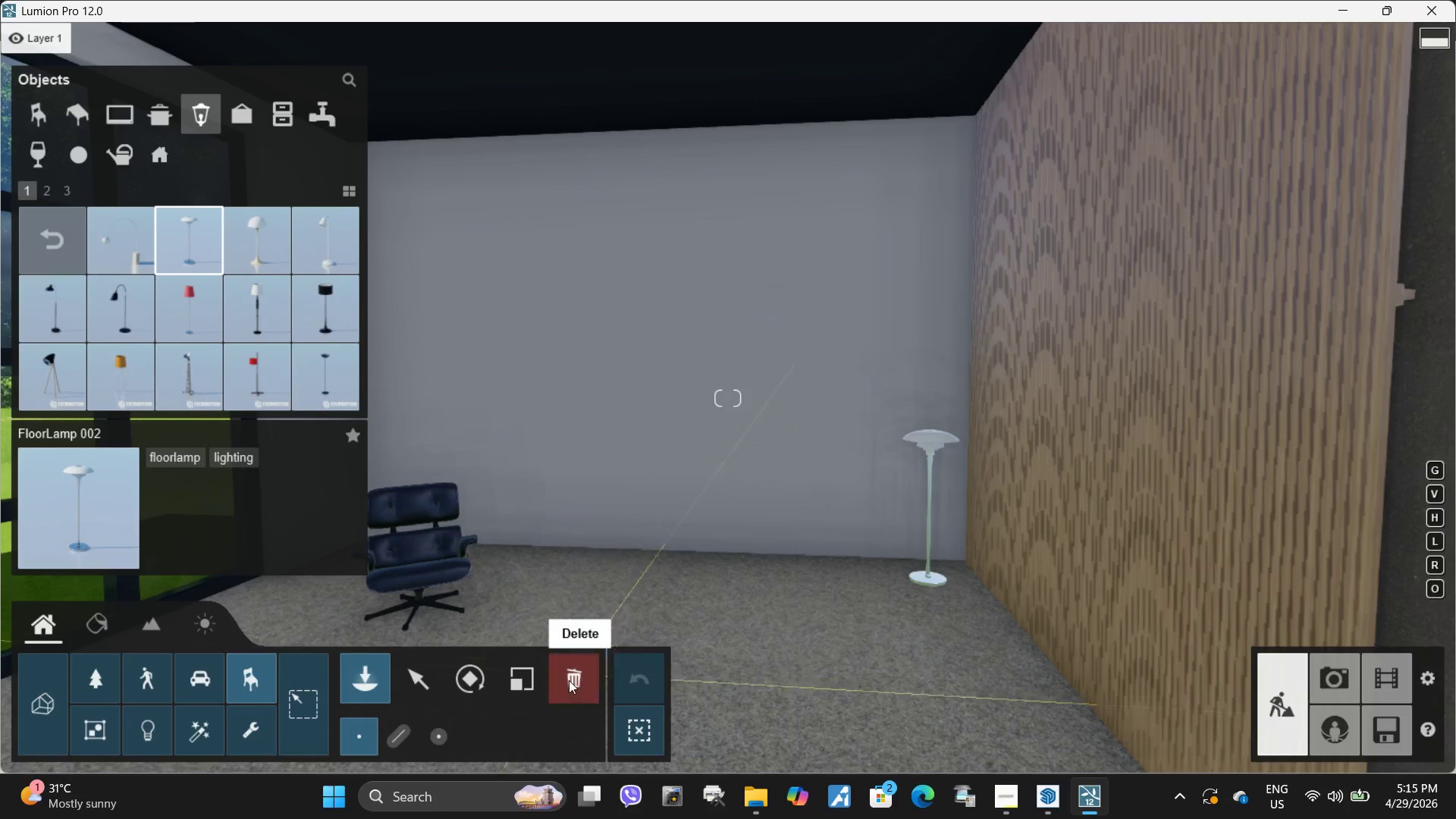 
left_click([572, 680])
 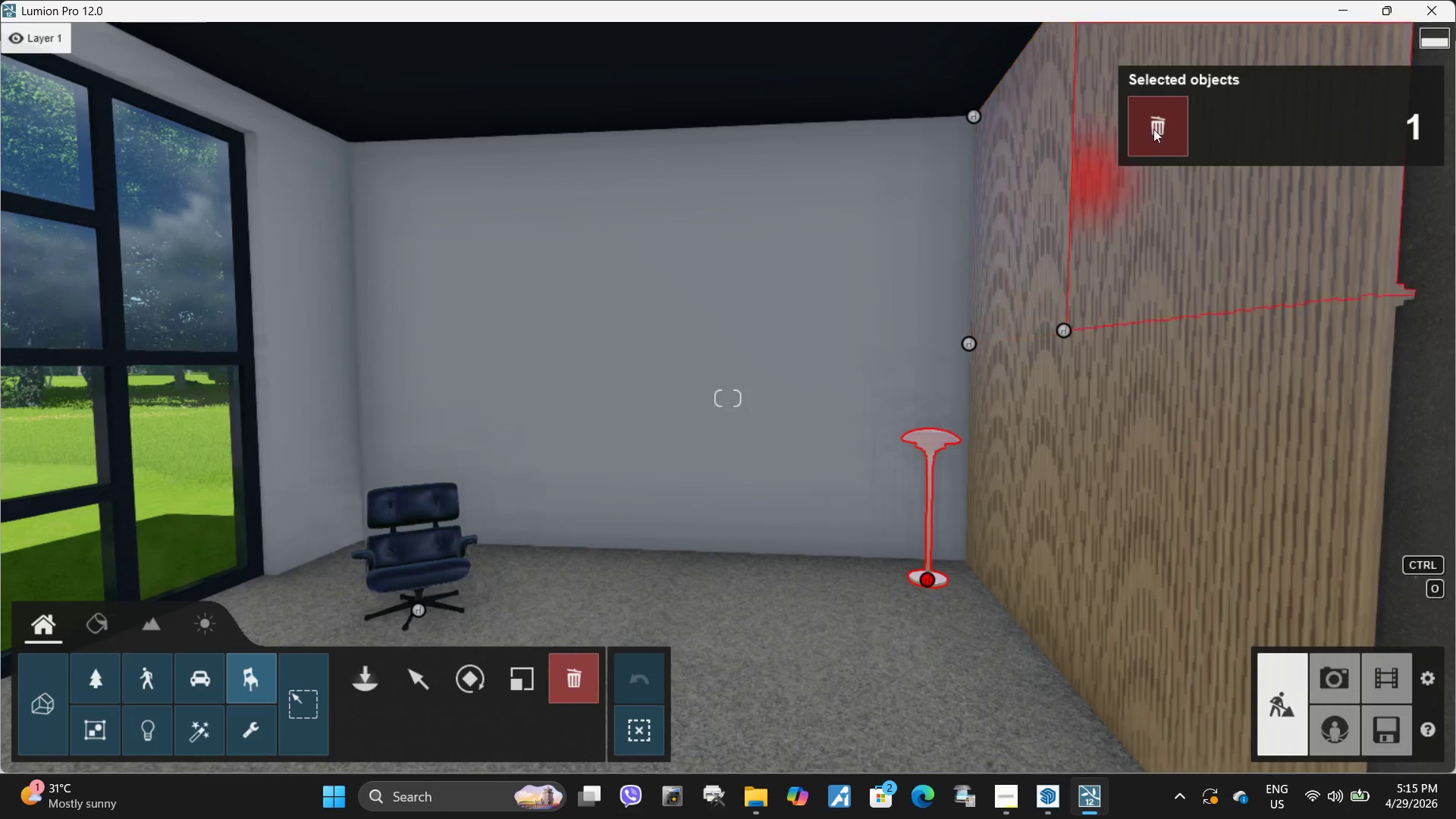 
left_click([1159, 138])
 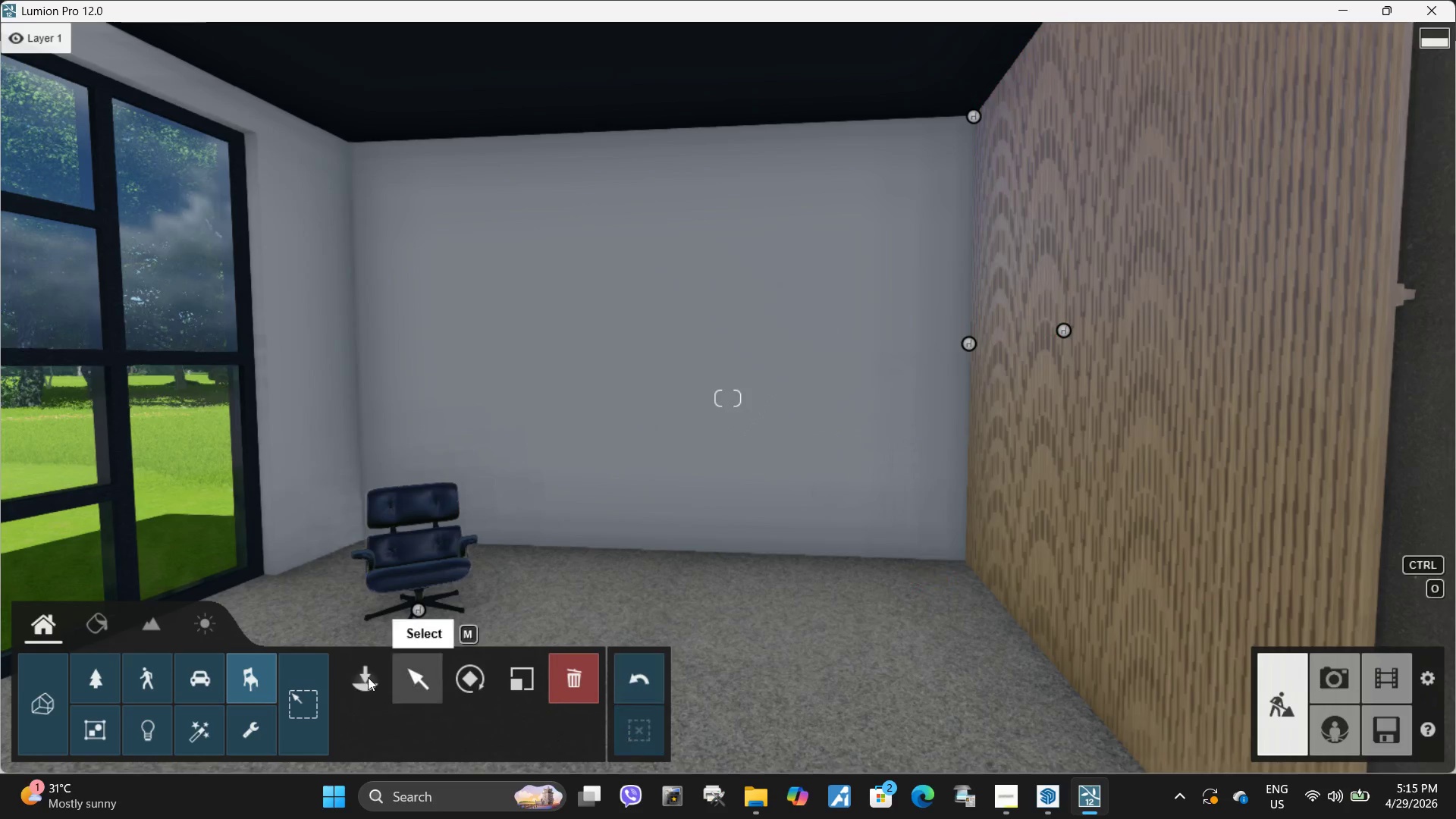 
left_click([356, 677])
 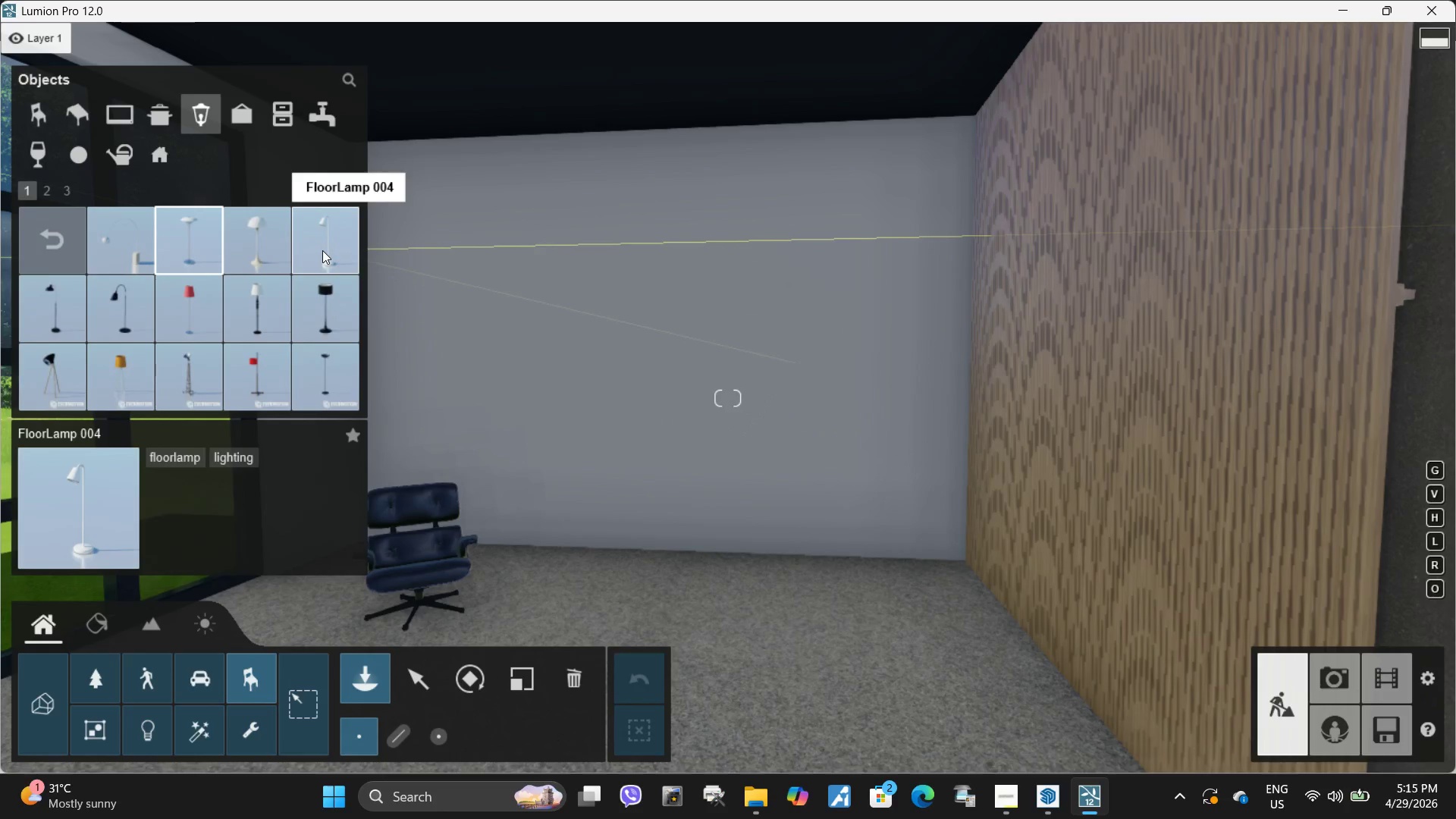 
left_click([322, 250])
 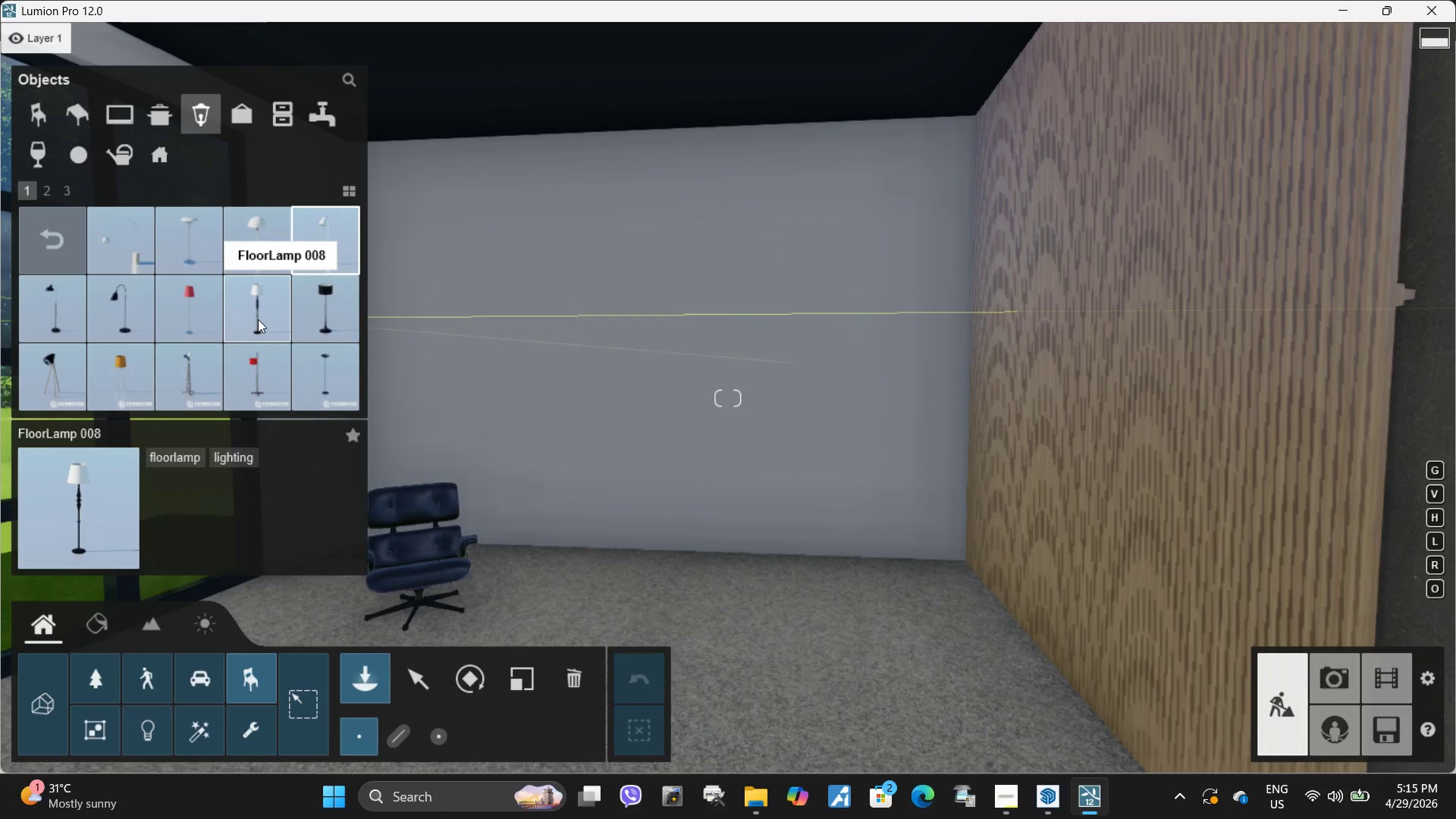 
wait(5.22)
 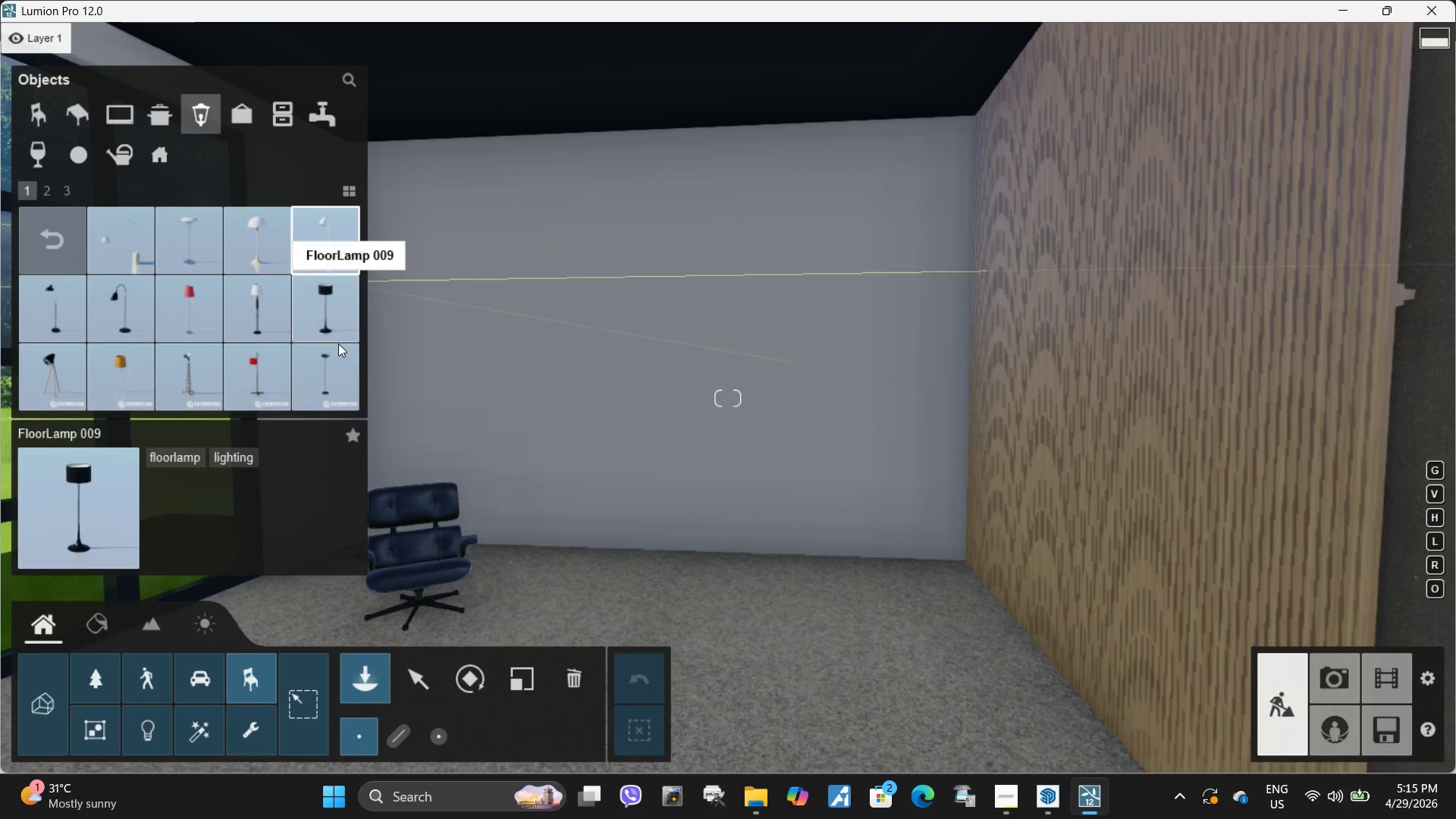 
left_click([258, 319])
 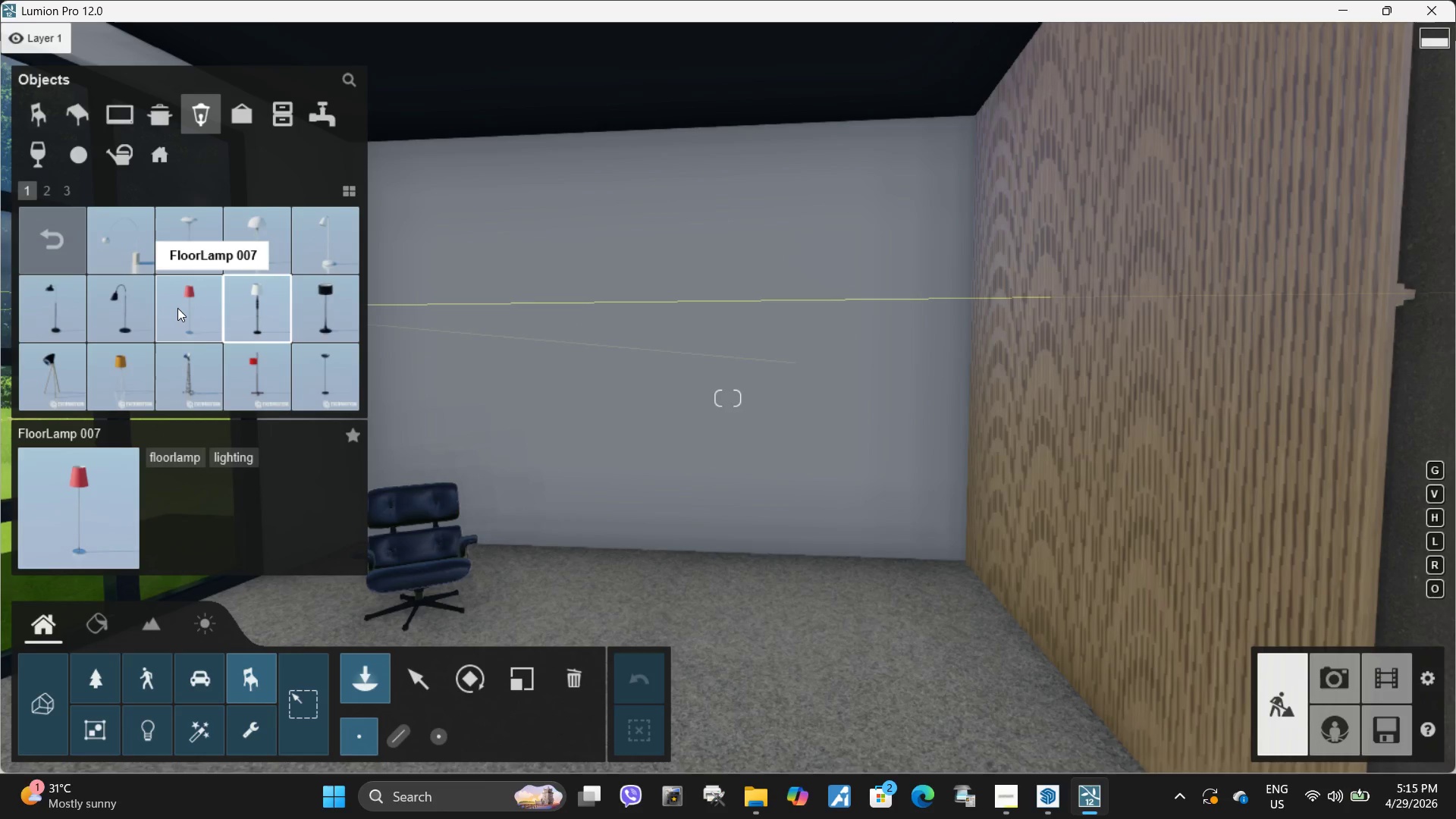 
left_click([177, 308])
 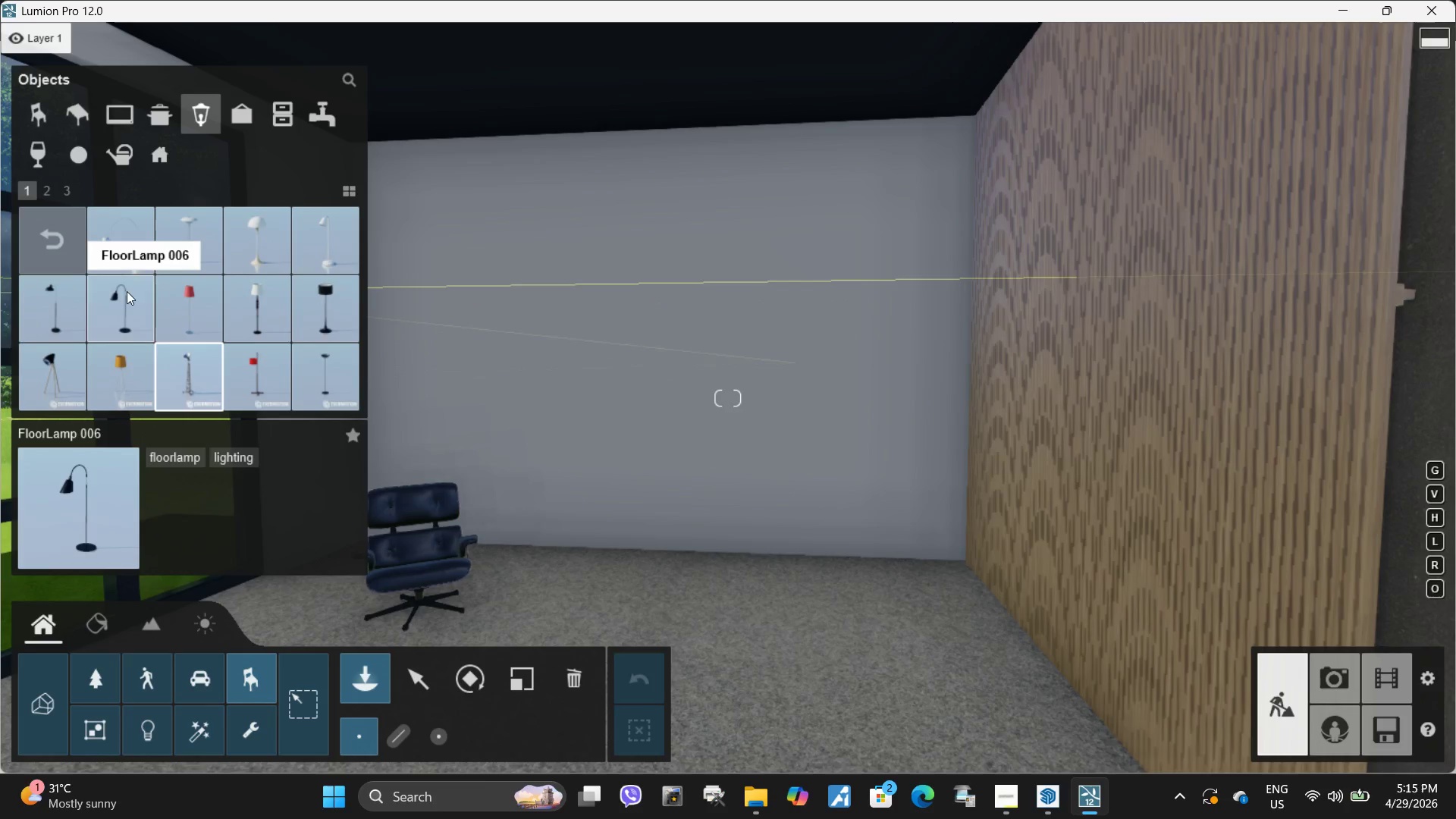 
left_click([139, 318])
 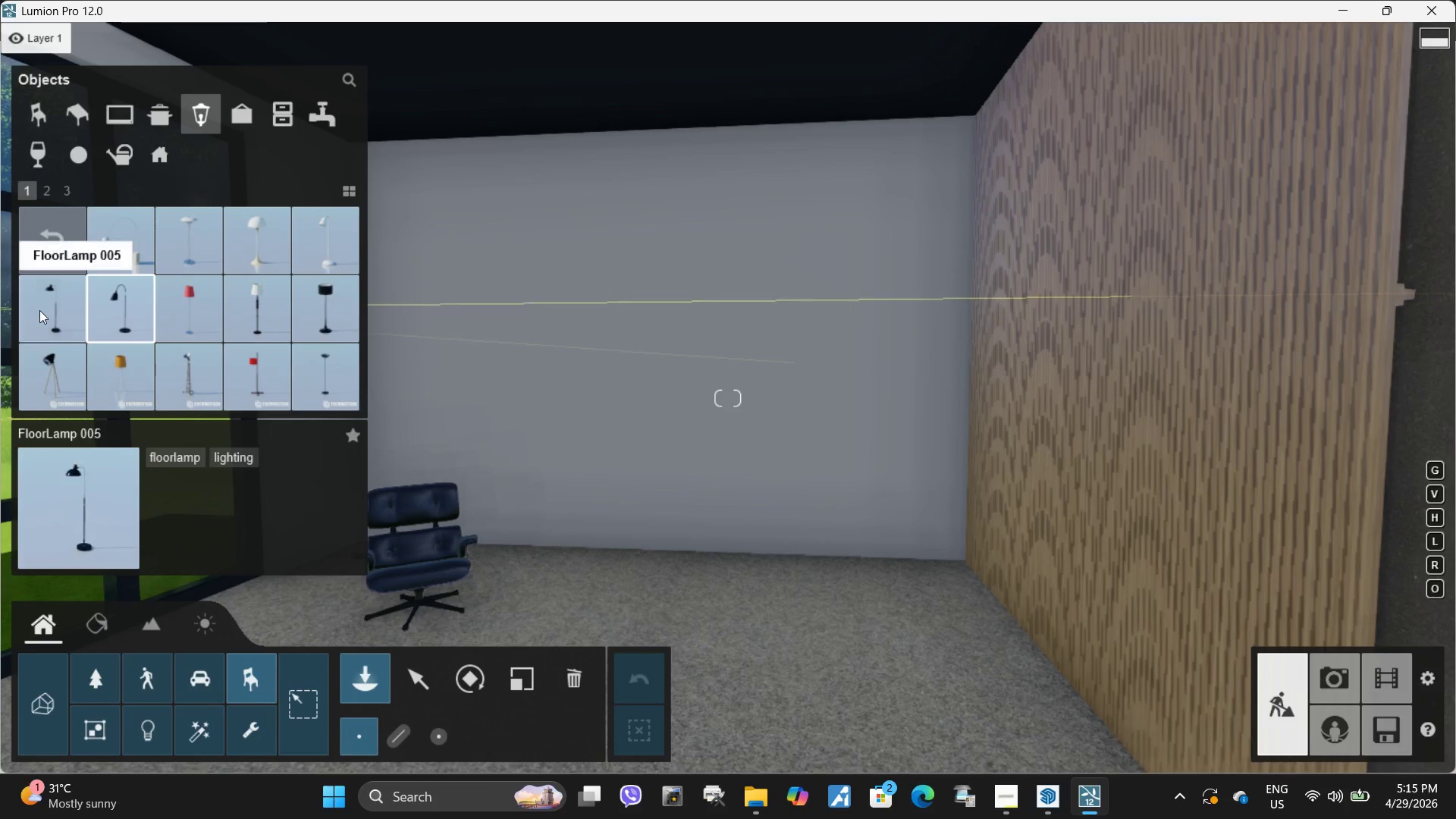 
left_click([49, 310])
 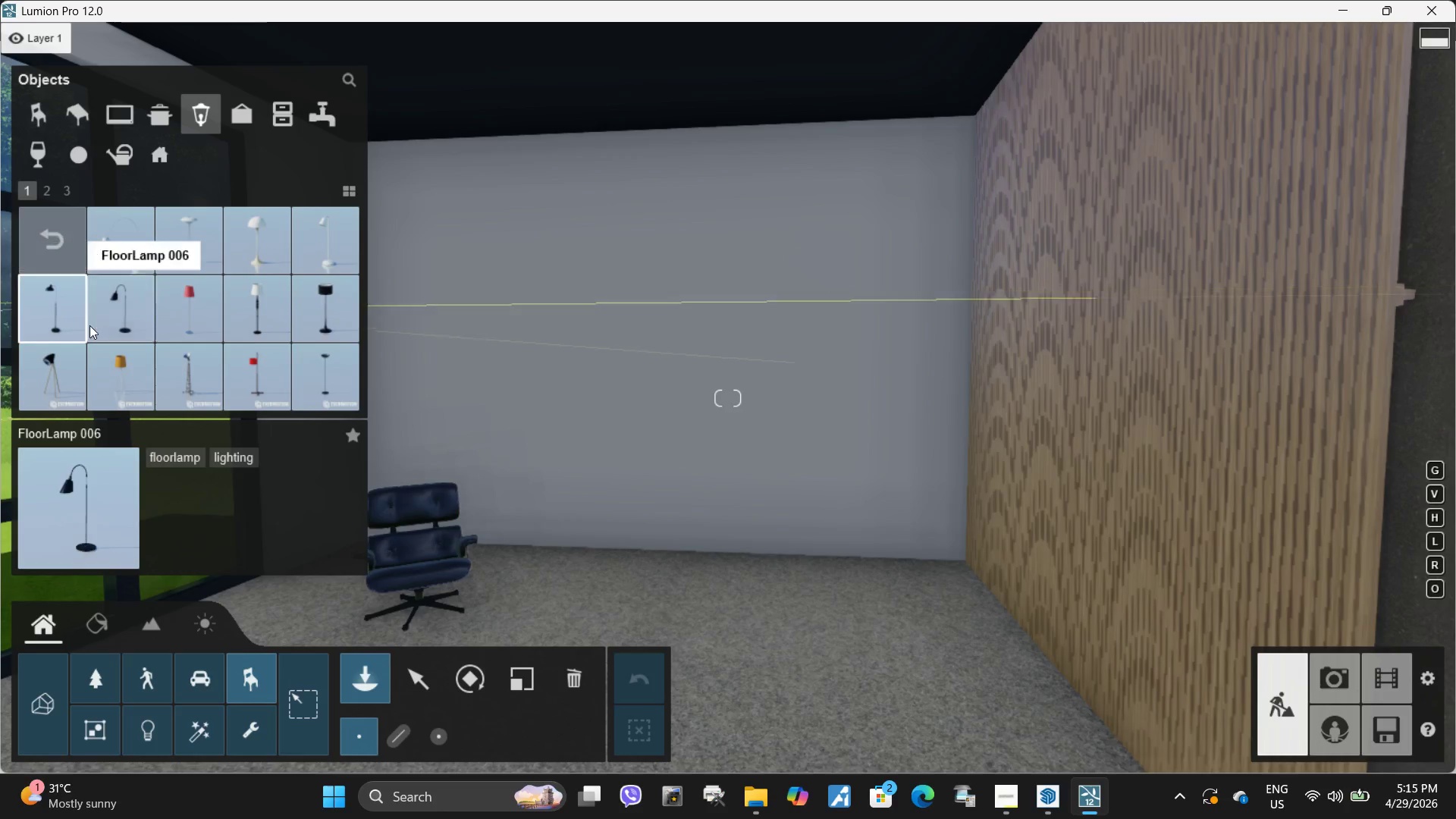 
left_click([64, 383])
 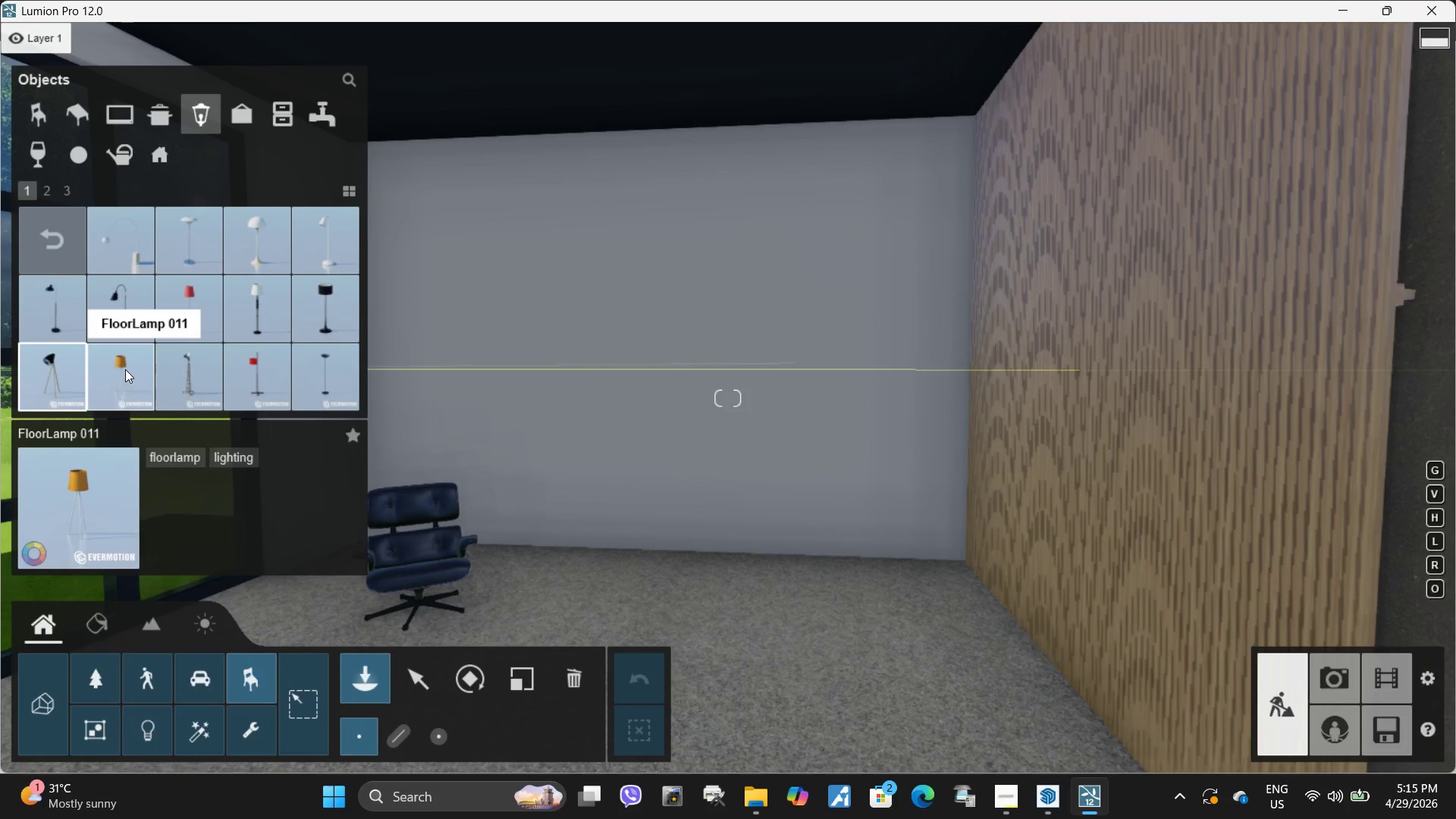 
left_click([125, 369])
 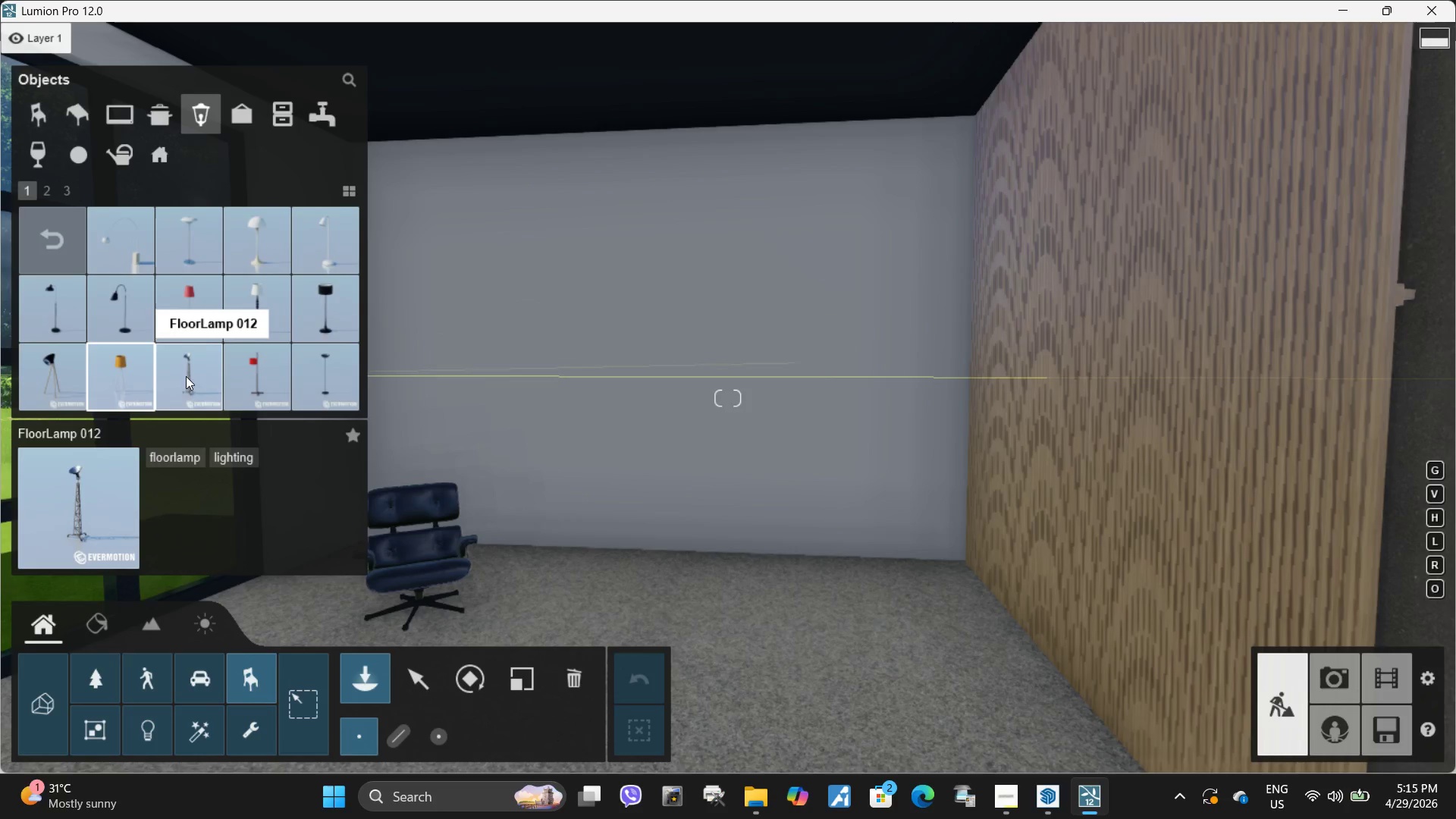 
left_click([186, 376])
 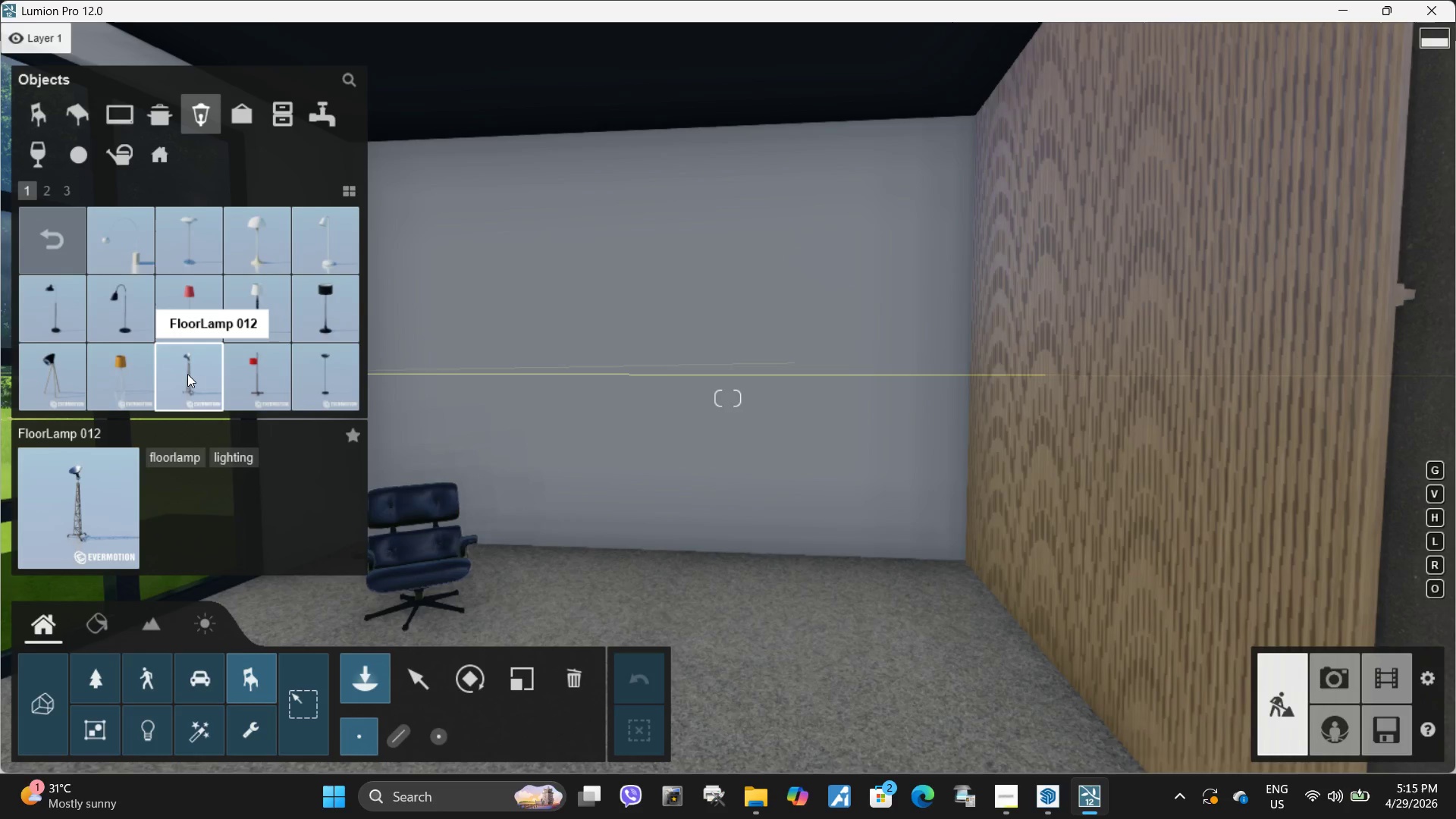 
wait(8.58)
 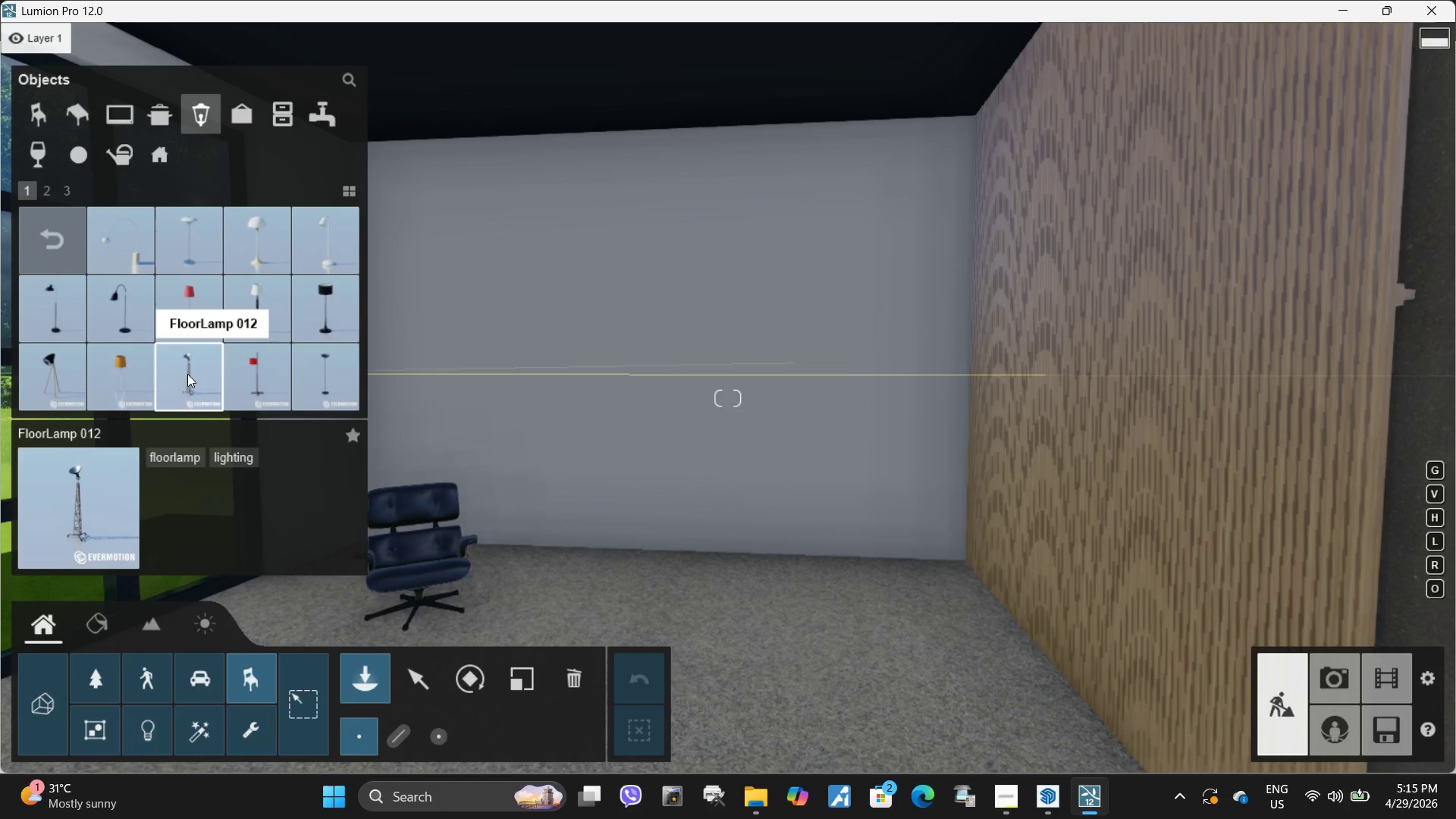 
left_click([249, 371])
 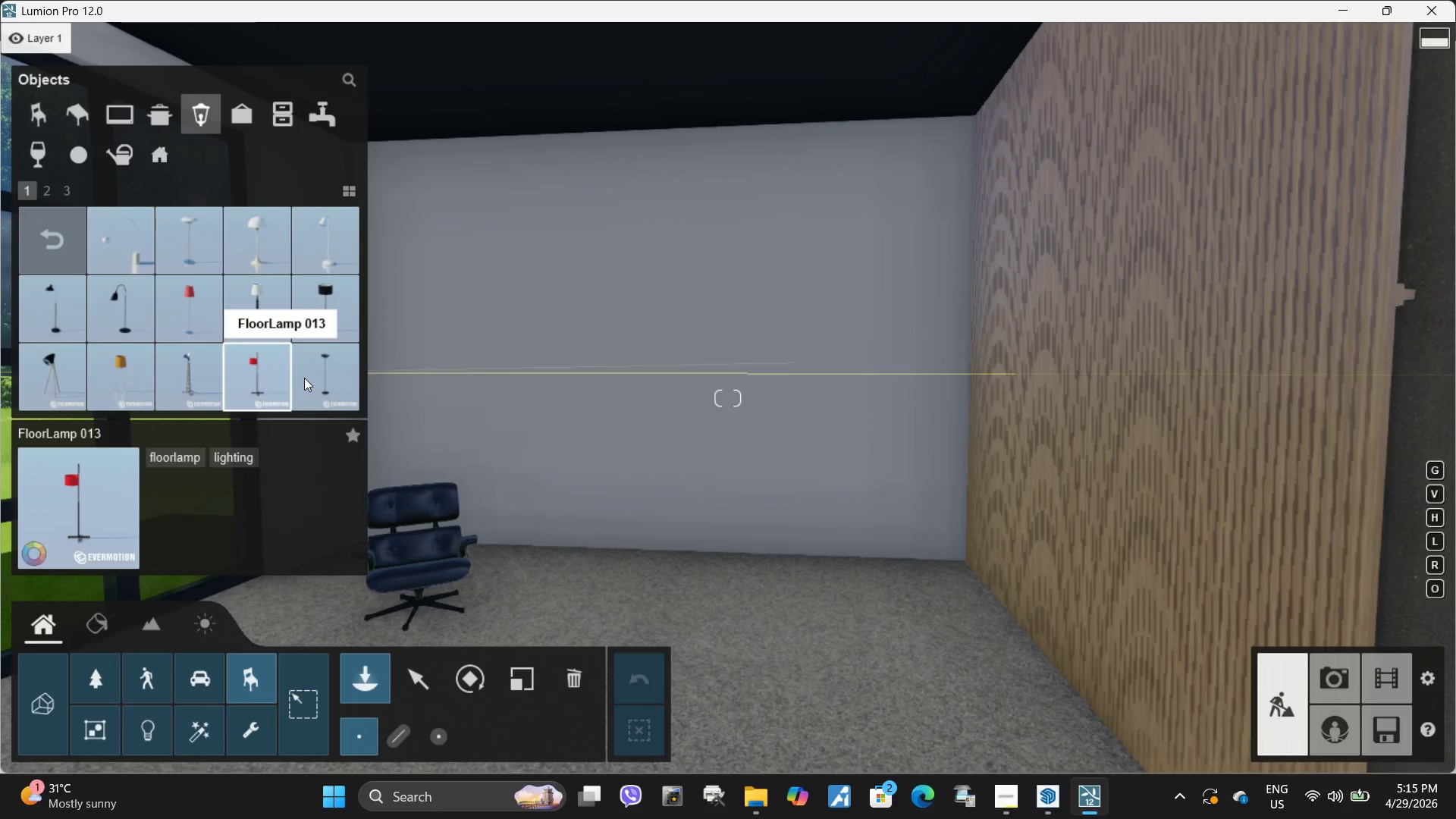 
left_click([328, 378])
 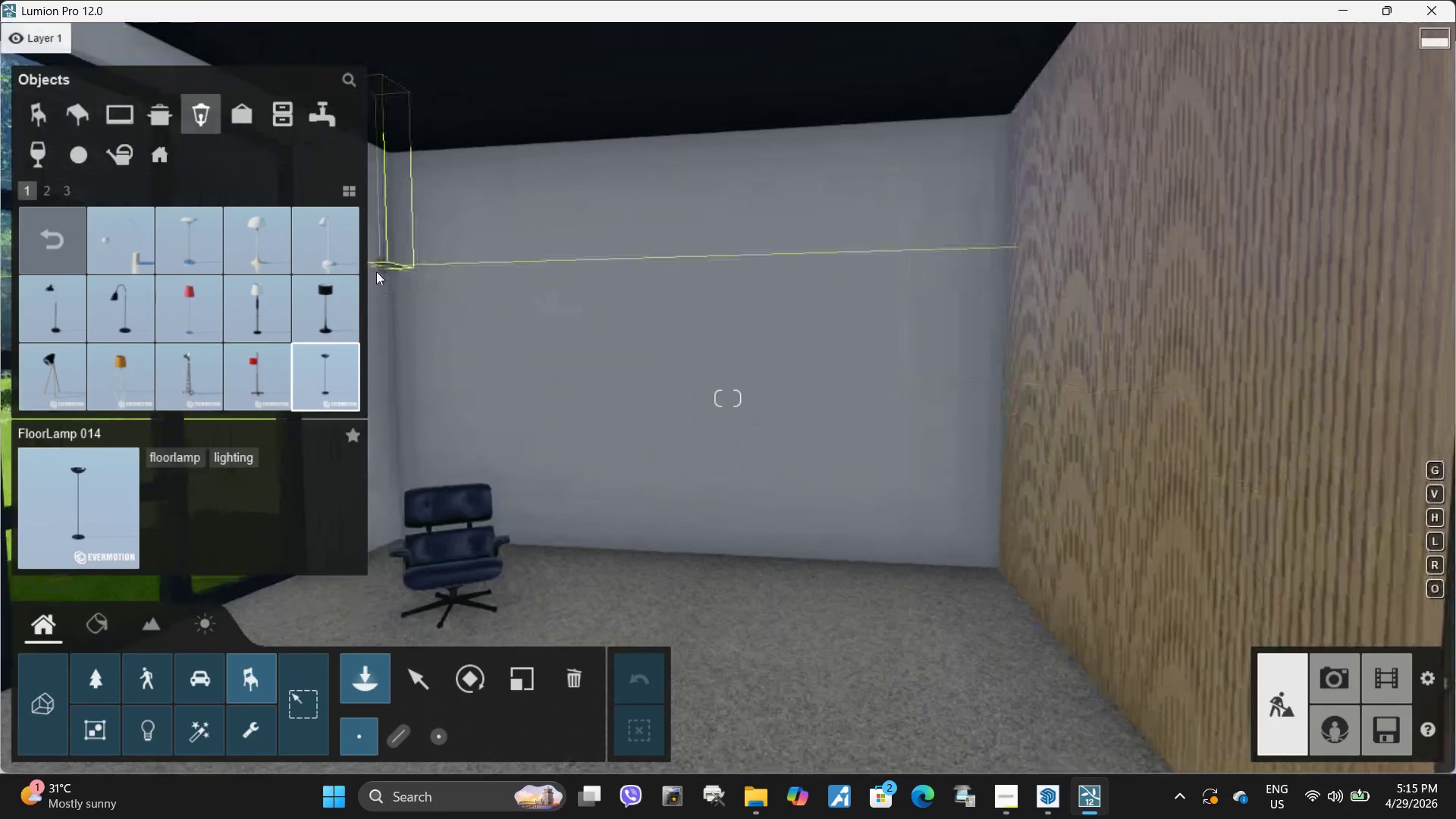 
wait(11.19)
 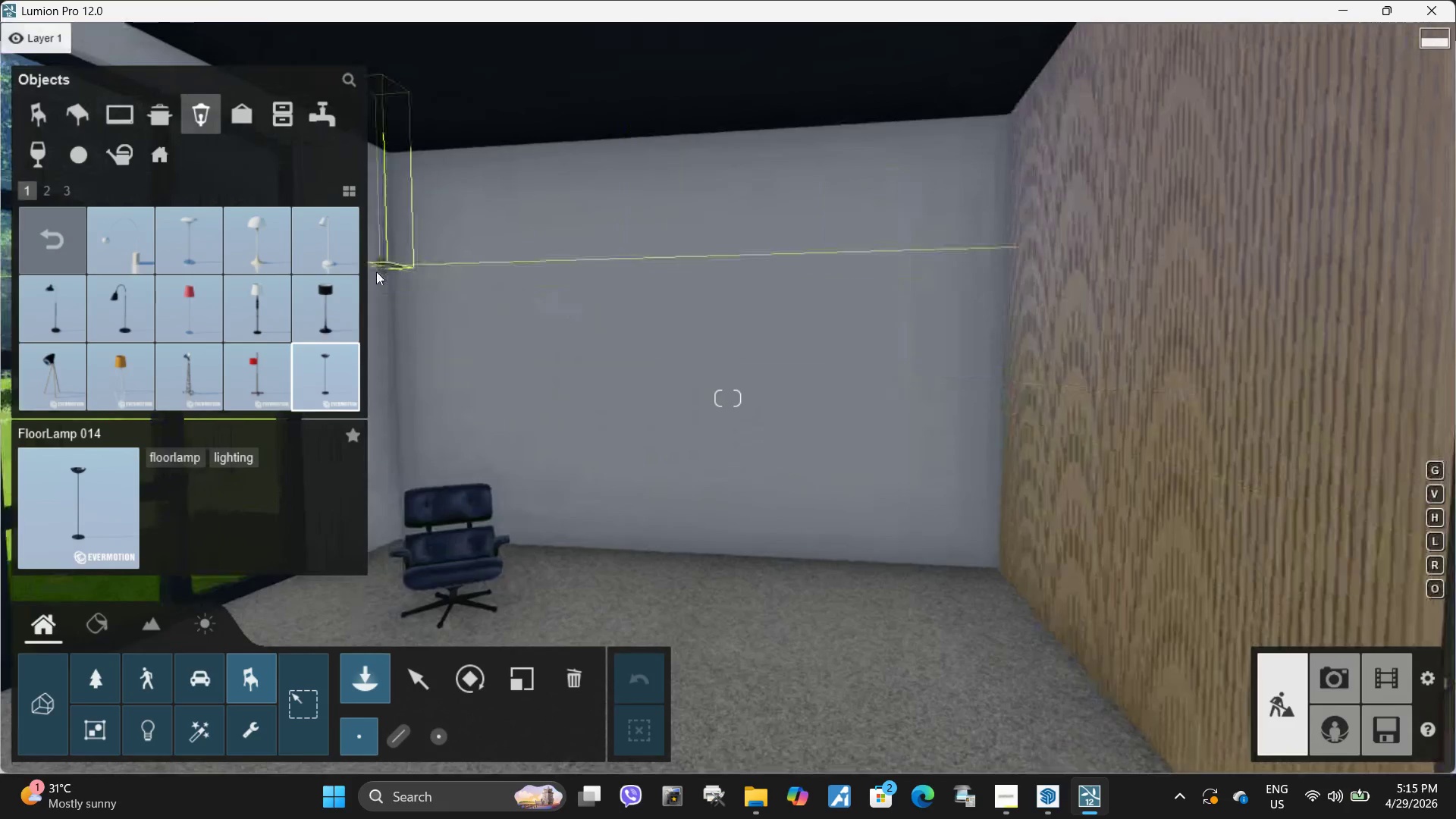 
left_click([136, 256])
 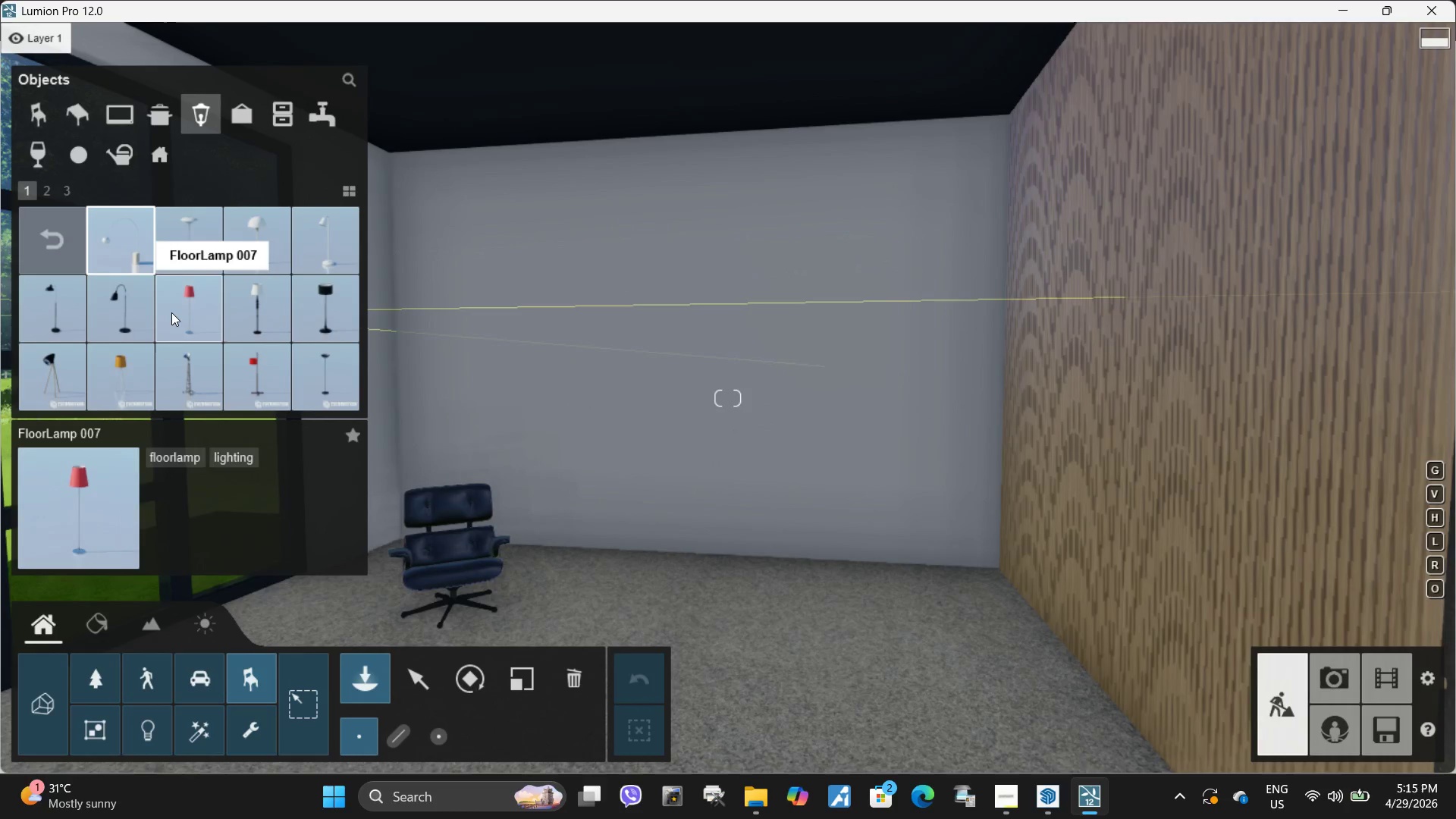 
left_click([171, 312])
 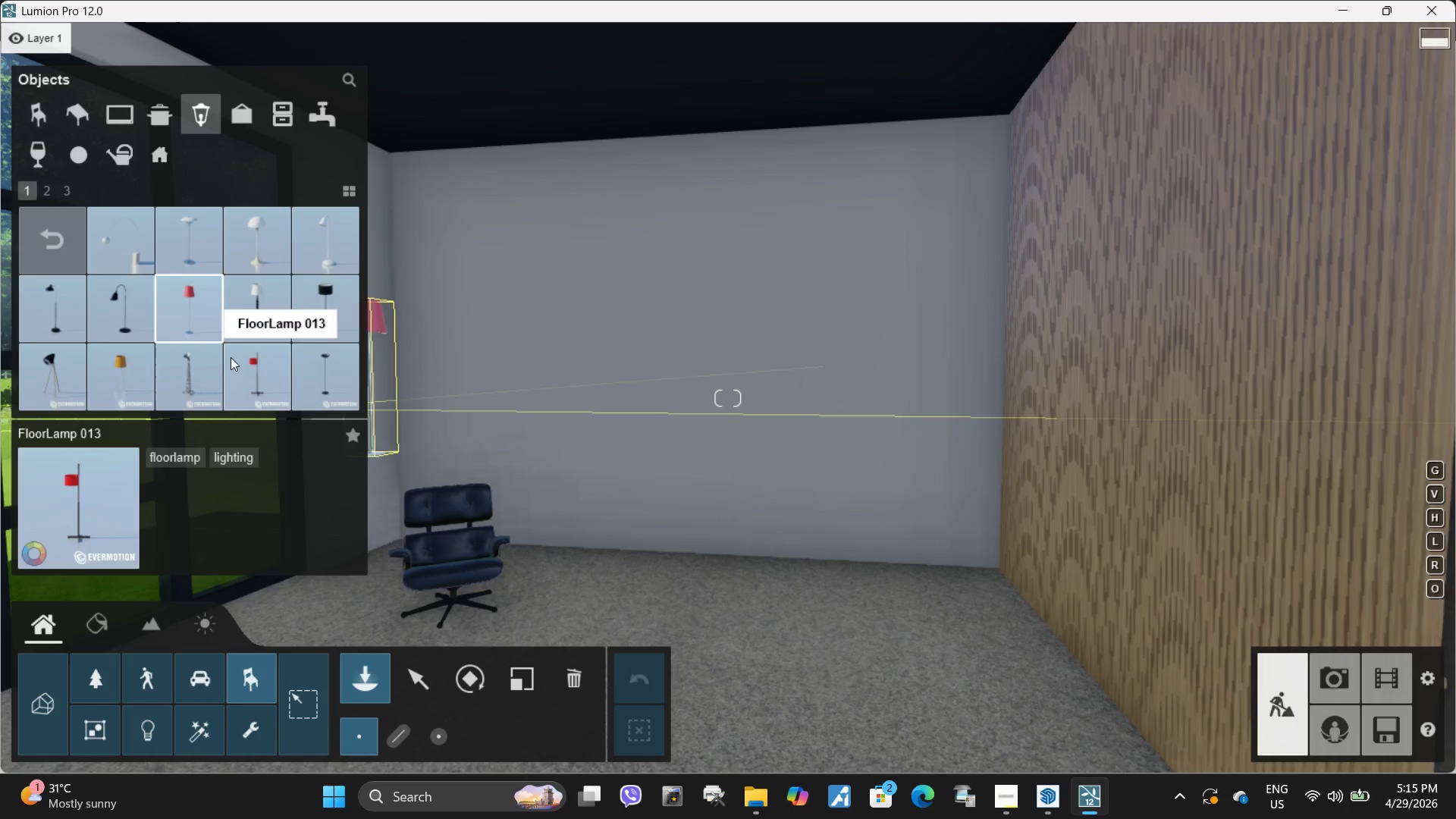 
left_click([115, 256])
 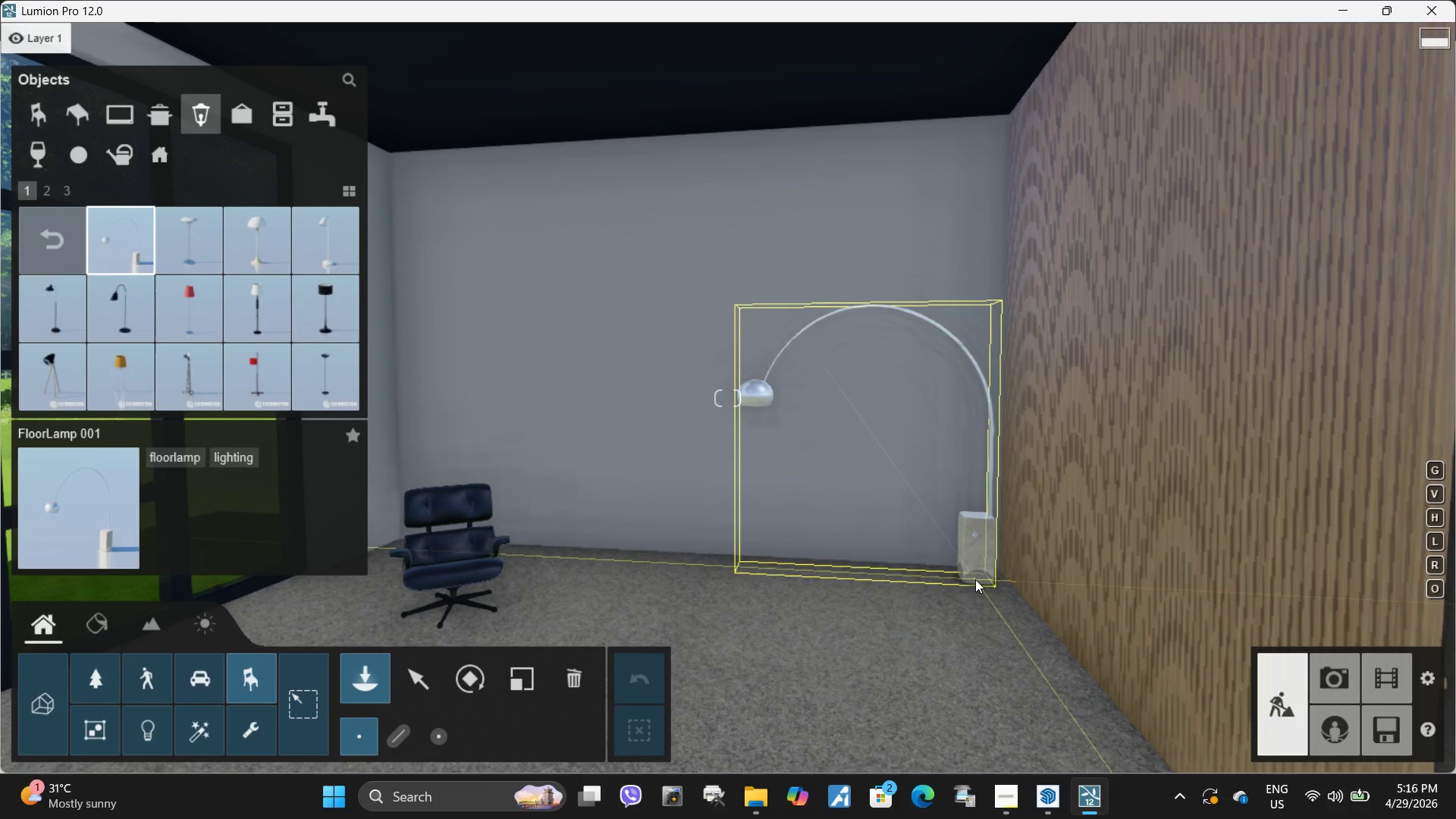 
wait(13.22)
 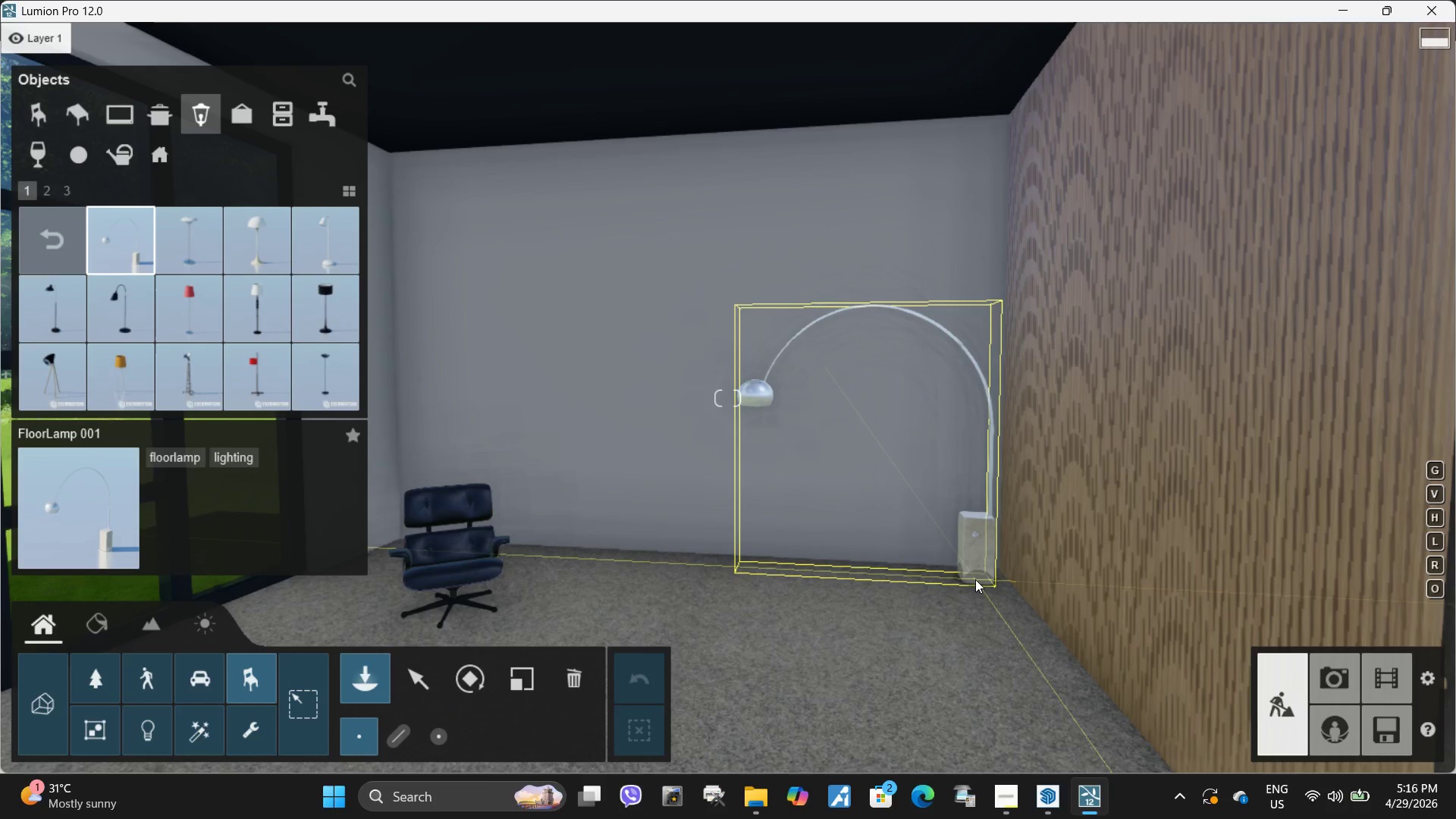 
double_click([55, 307])
 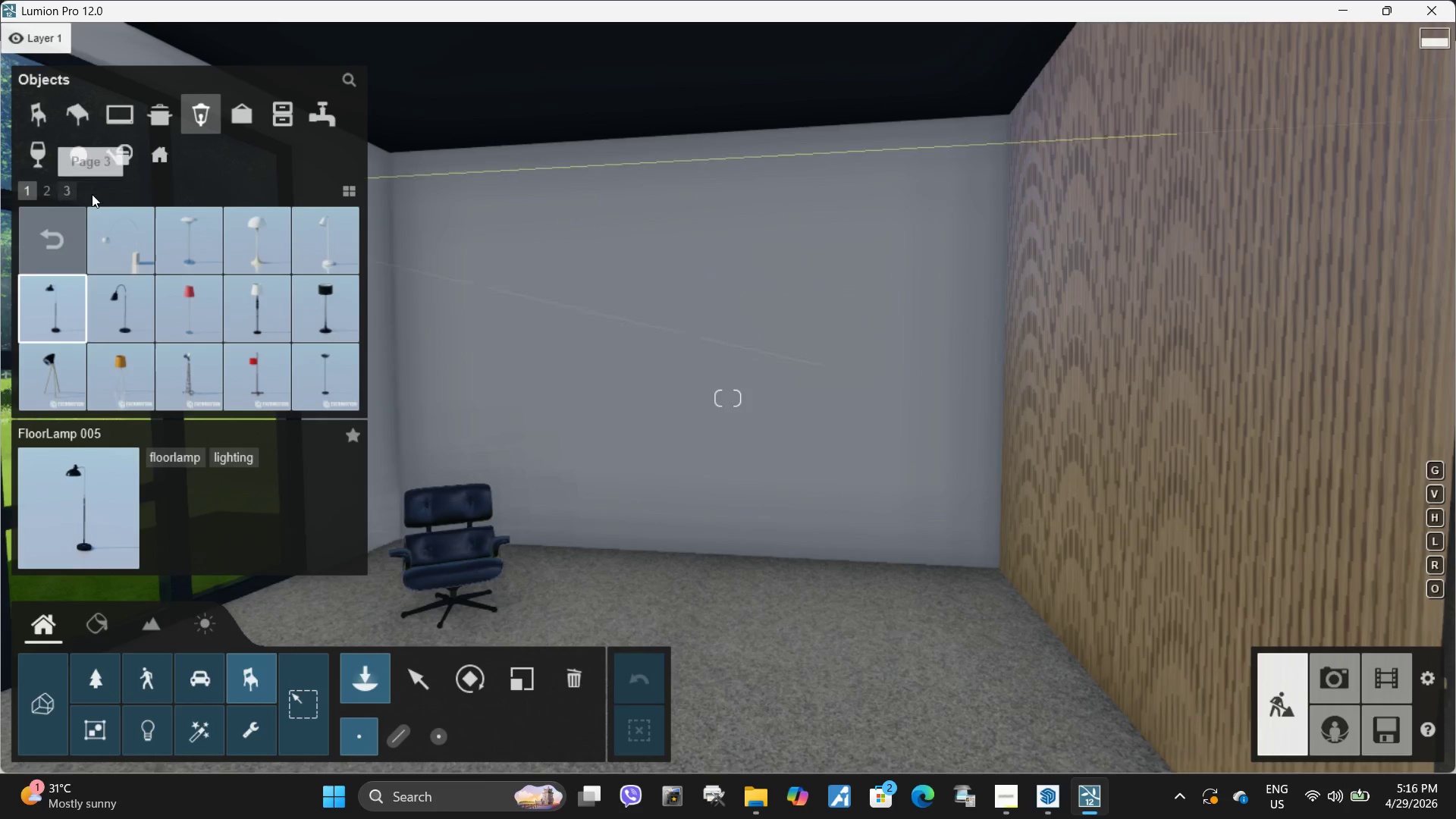 
left_click([70, 193])
 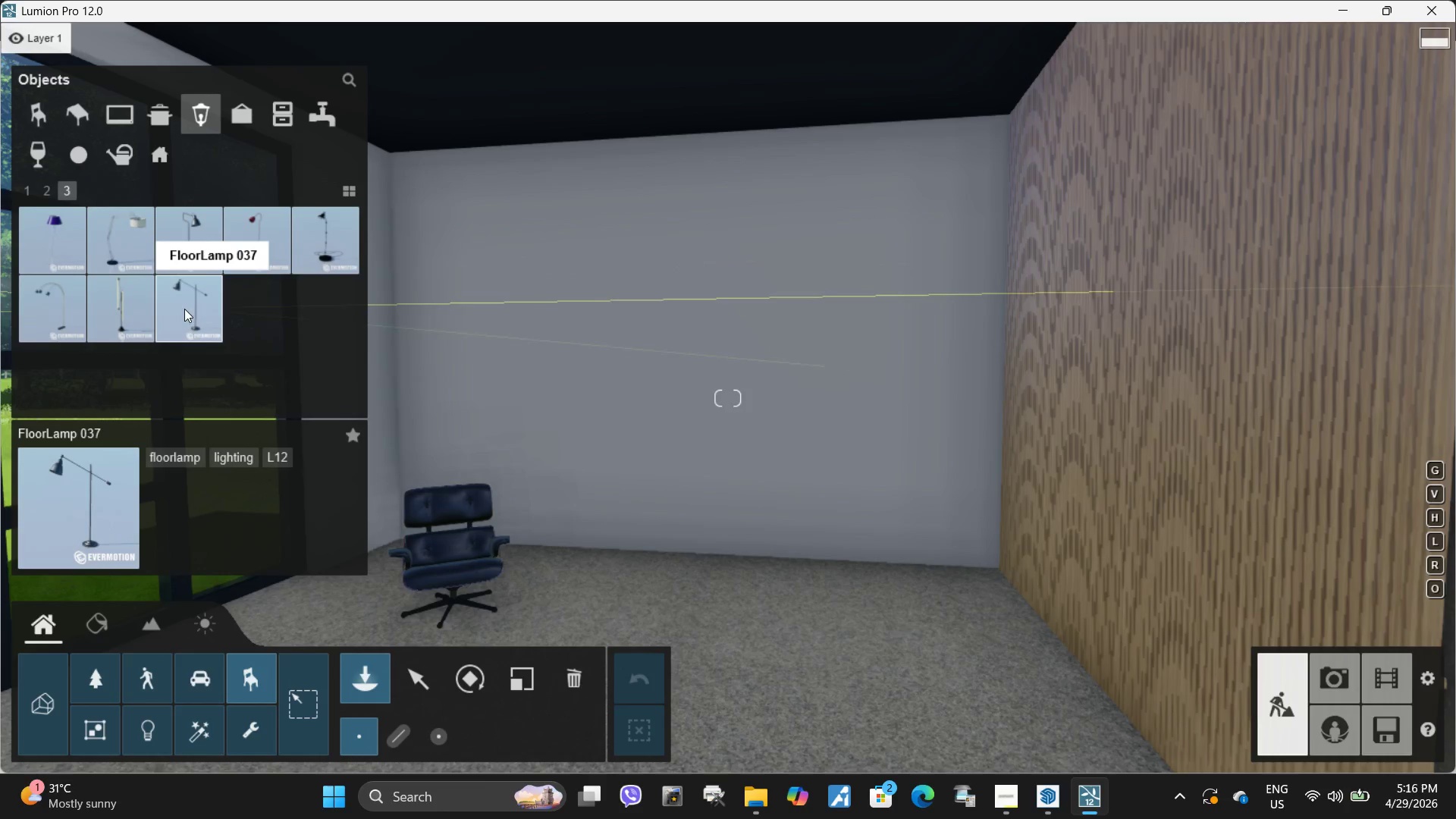 
left_click([49, 191])
 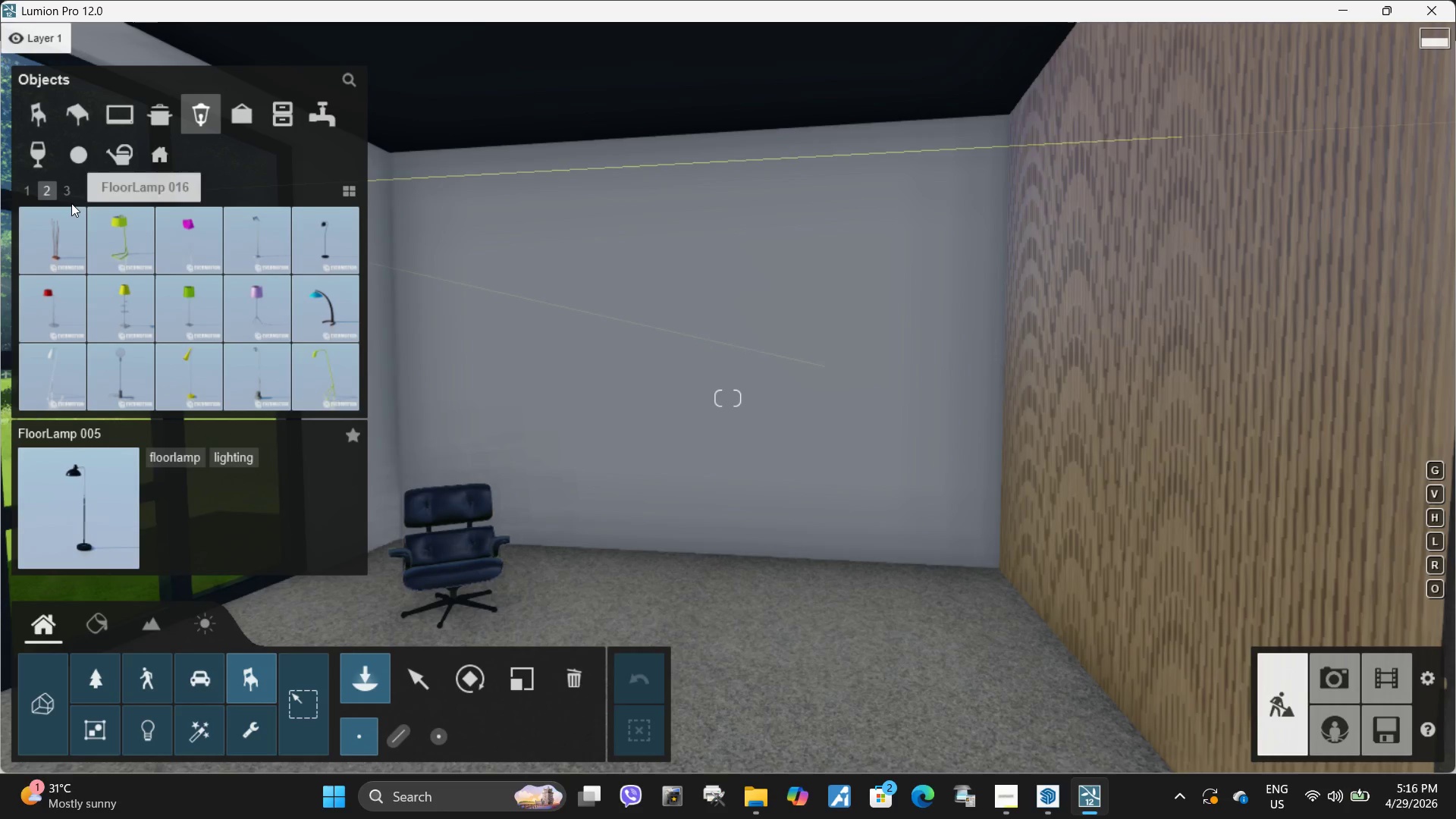 
left_click([67, 191])
 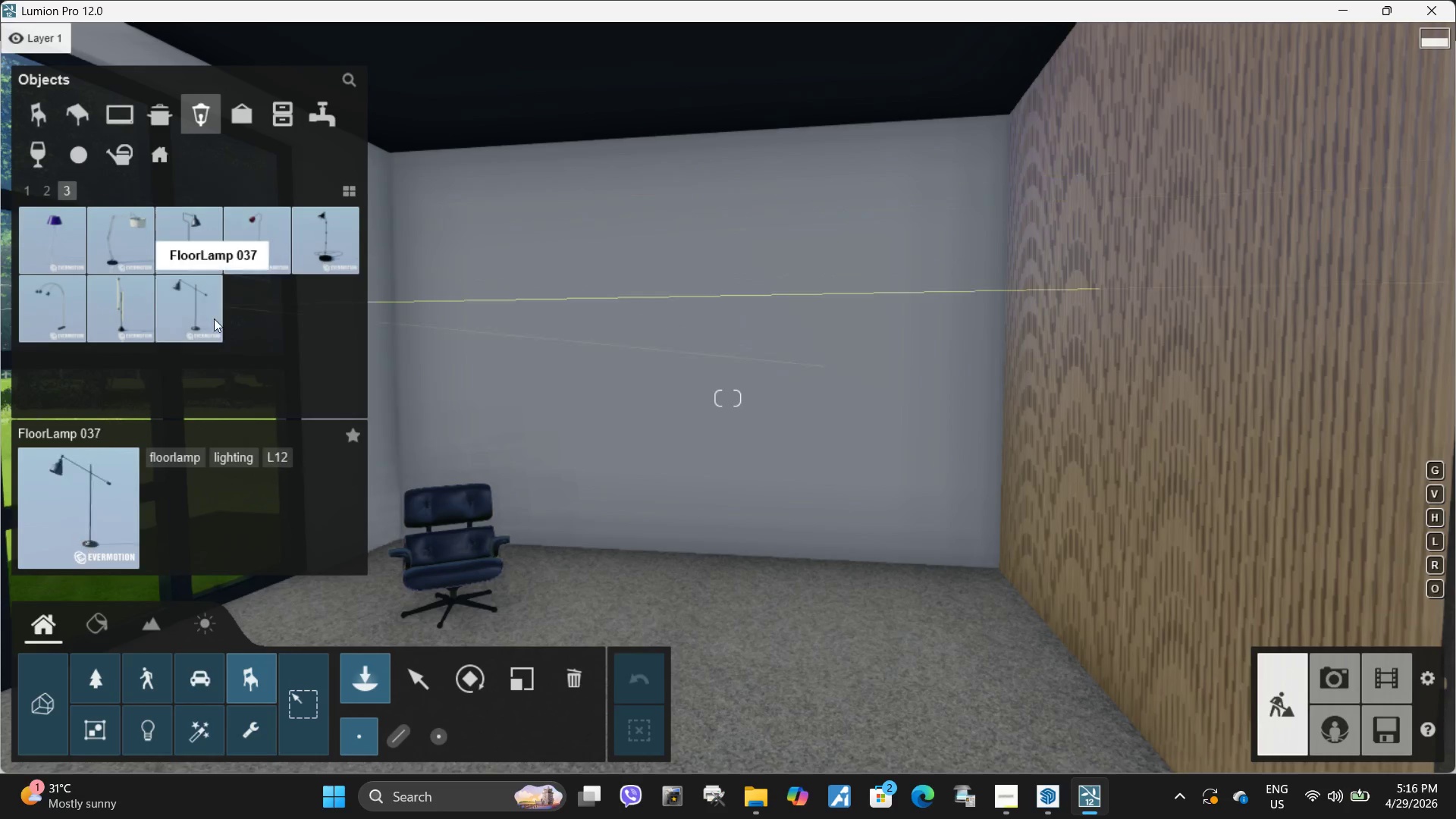 
left_click([190, 308])
 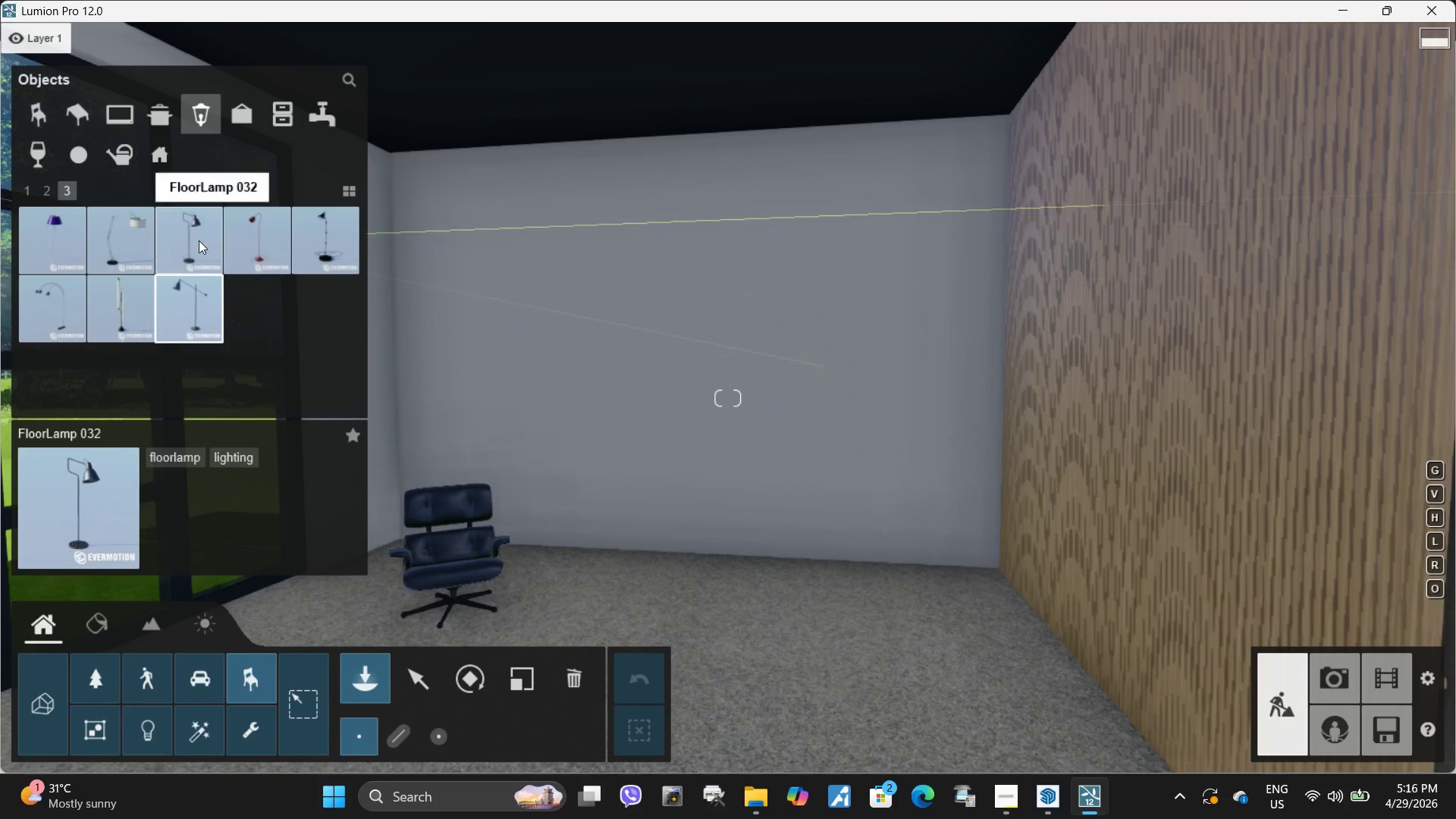 
left_click([187, 252])
 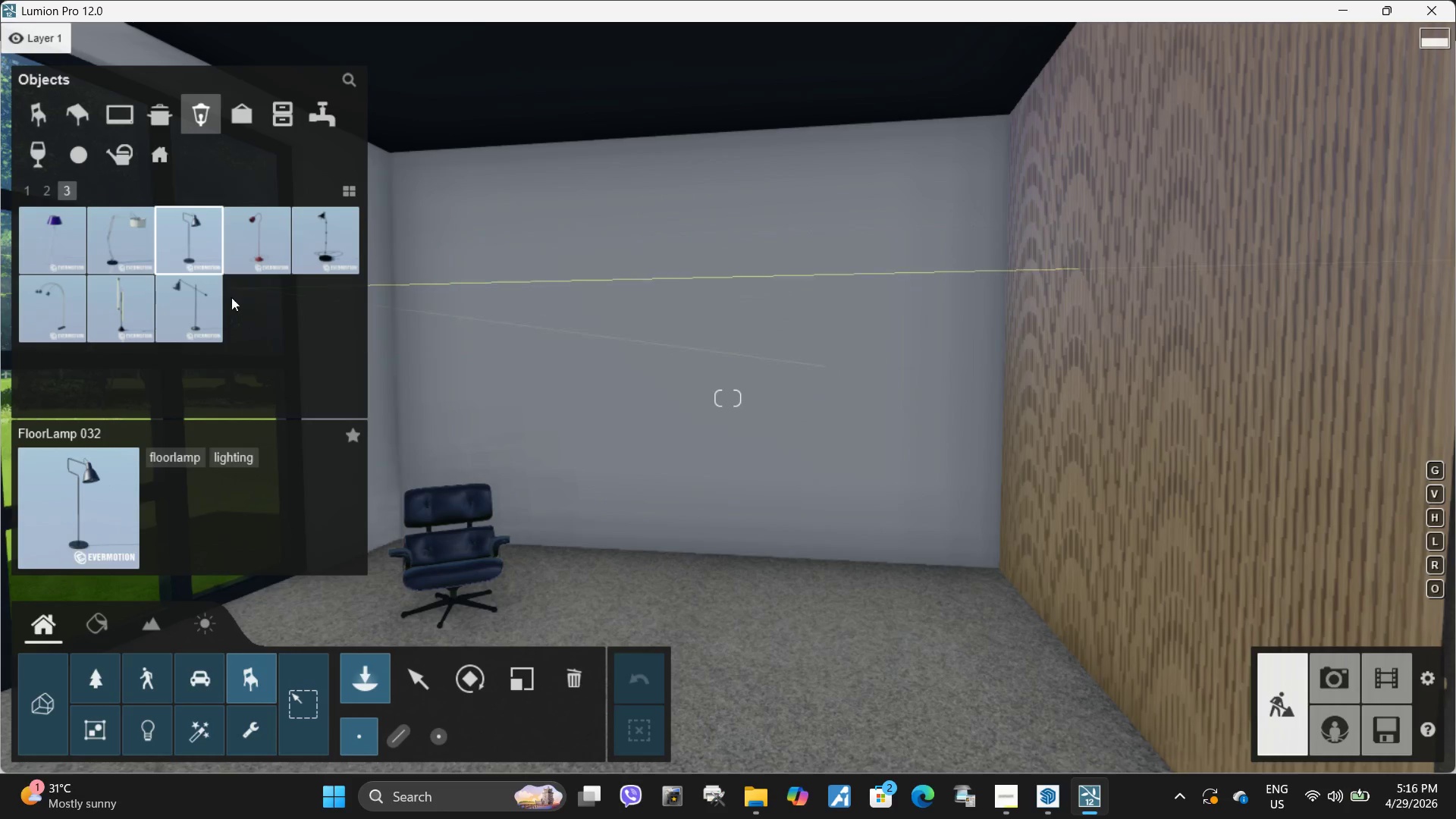 
left_click([200, 317])
 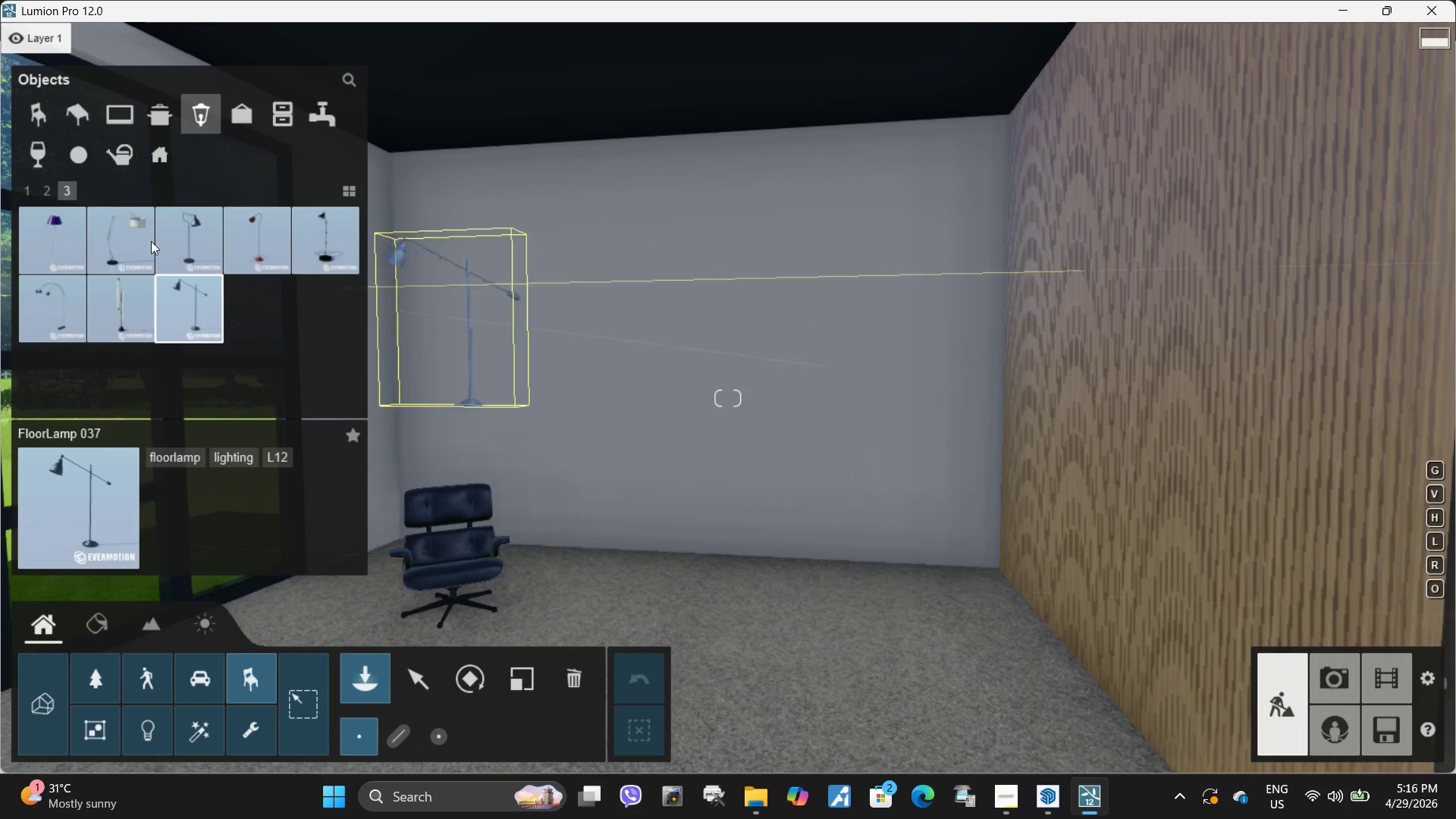 
left_click([900, 582])
 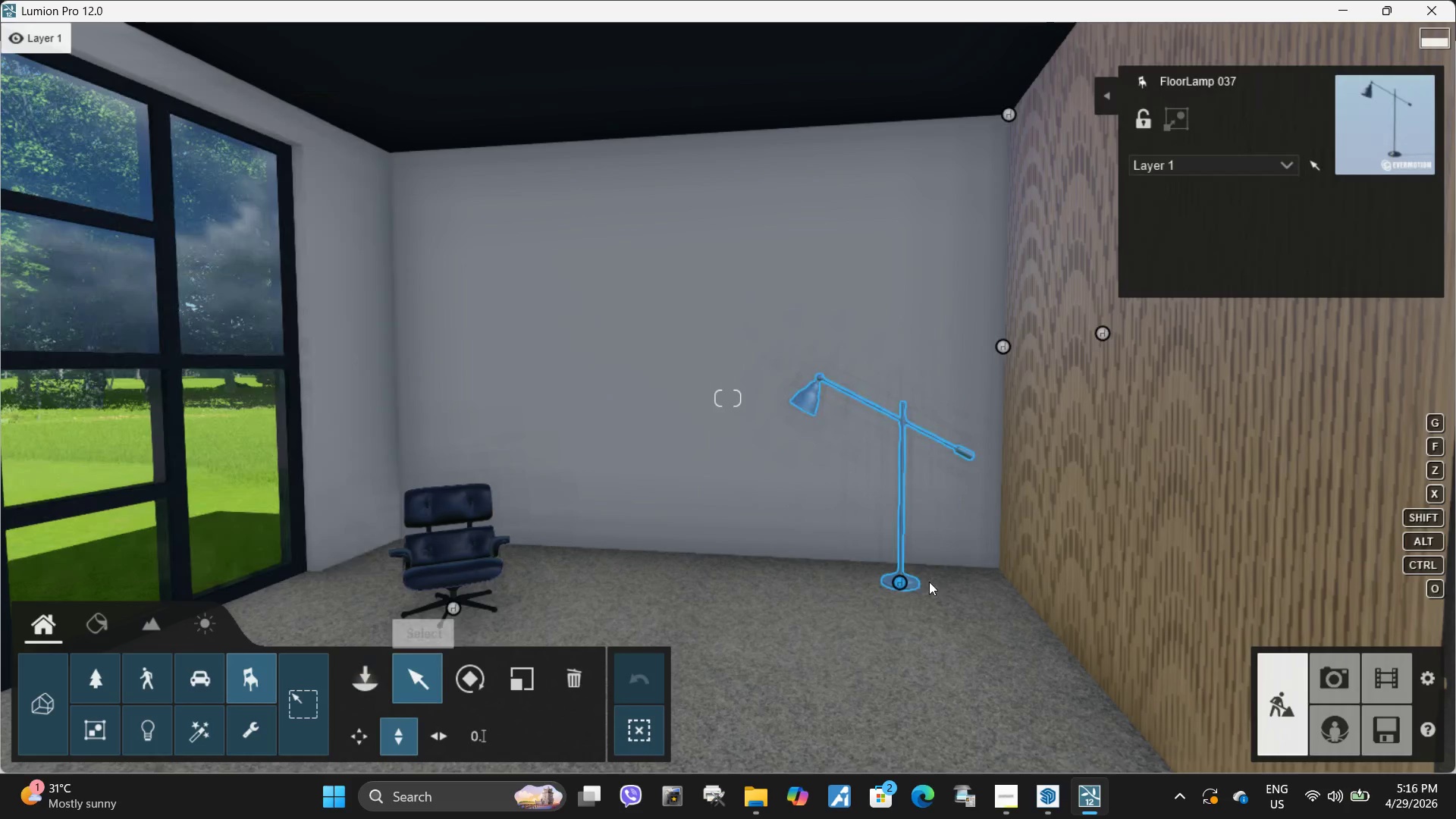 
left_click([896, 580])
 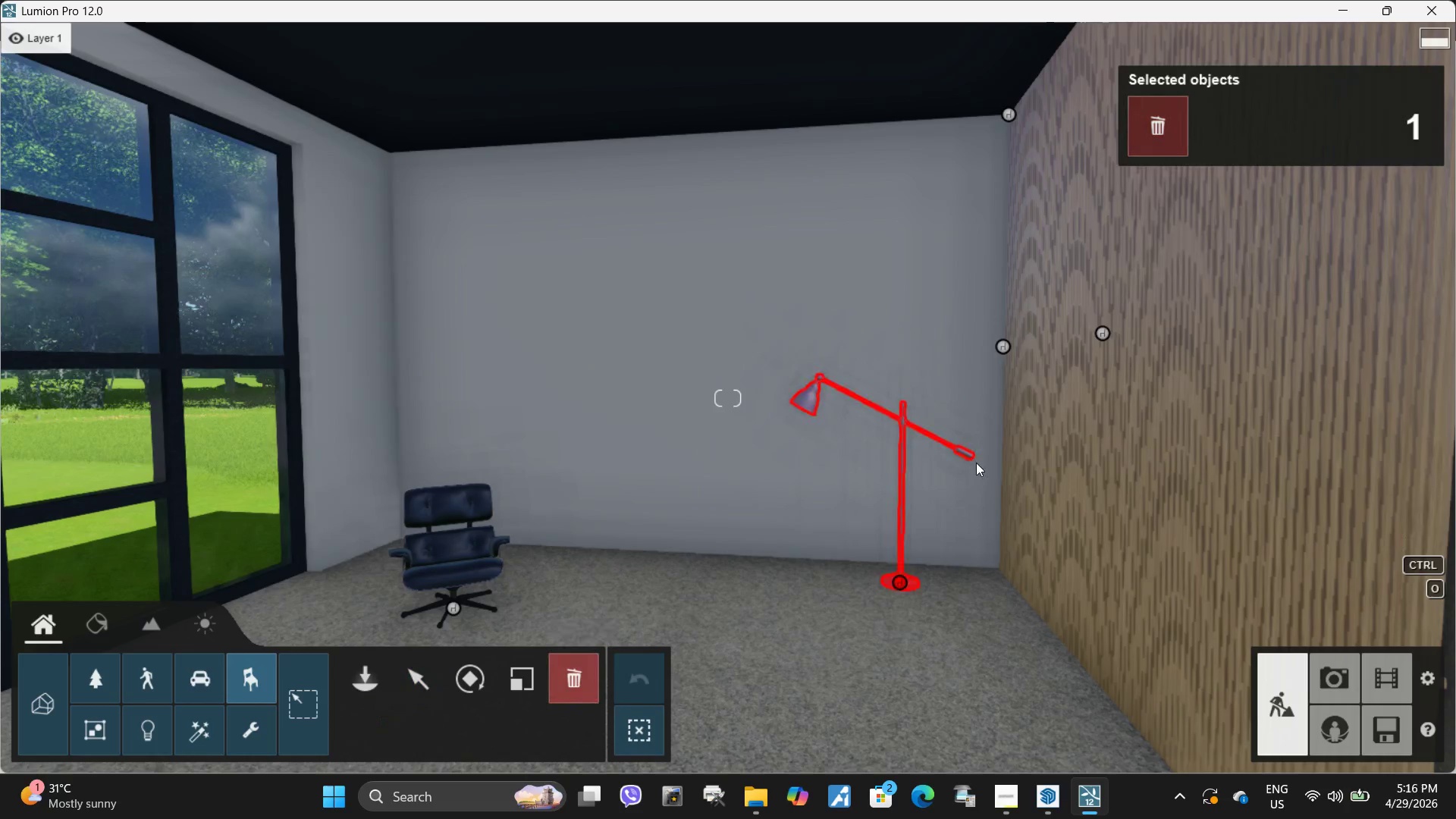 
left_click([1168, 131])
 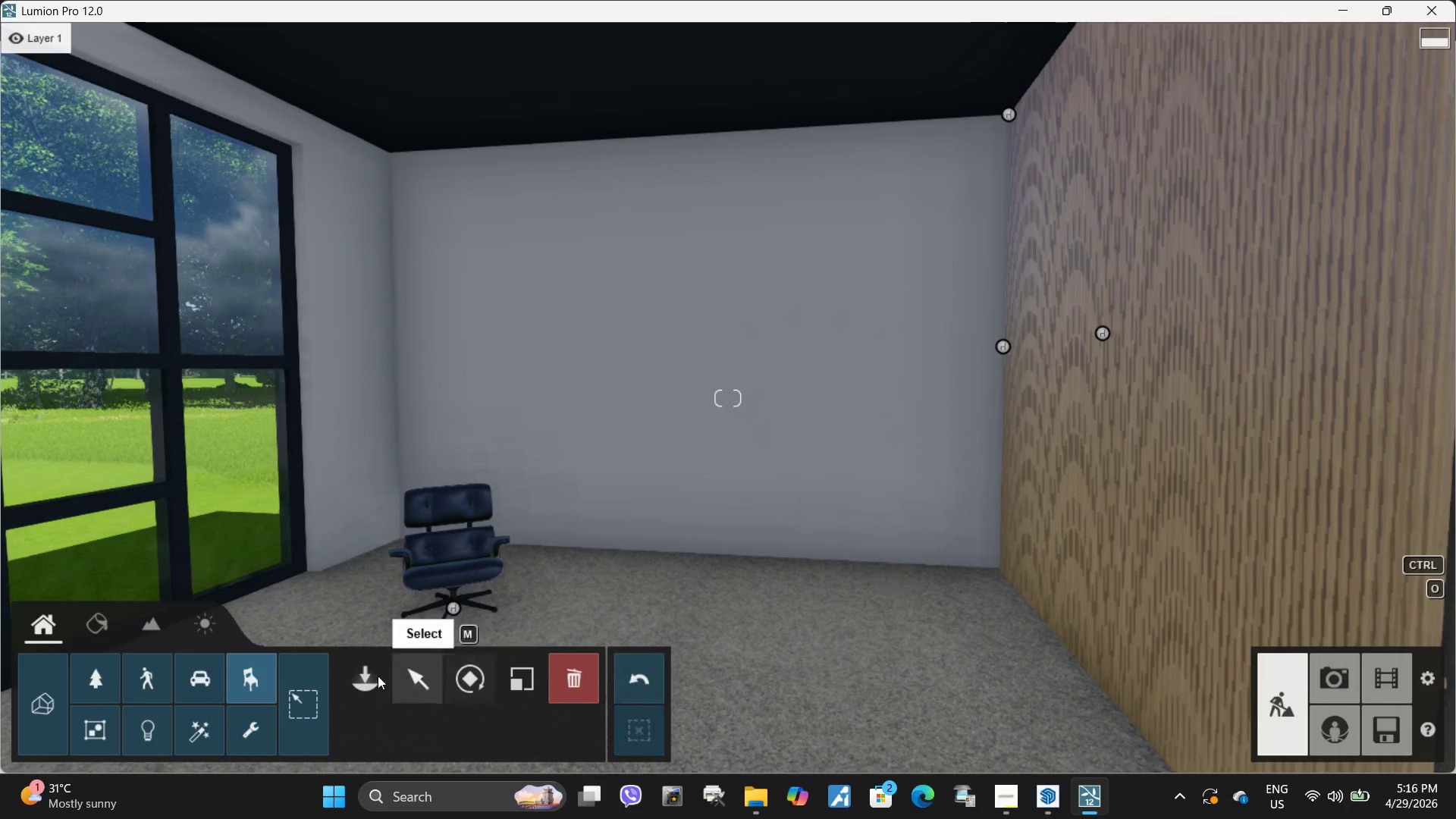 
left_click([364, 676])
 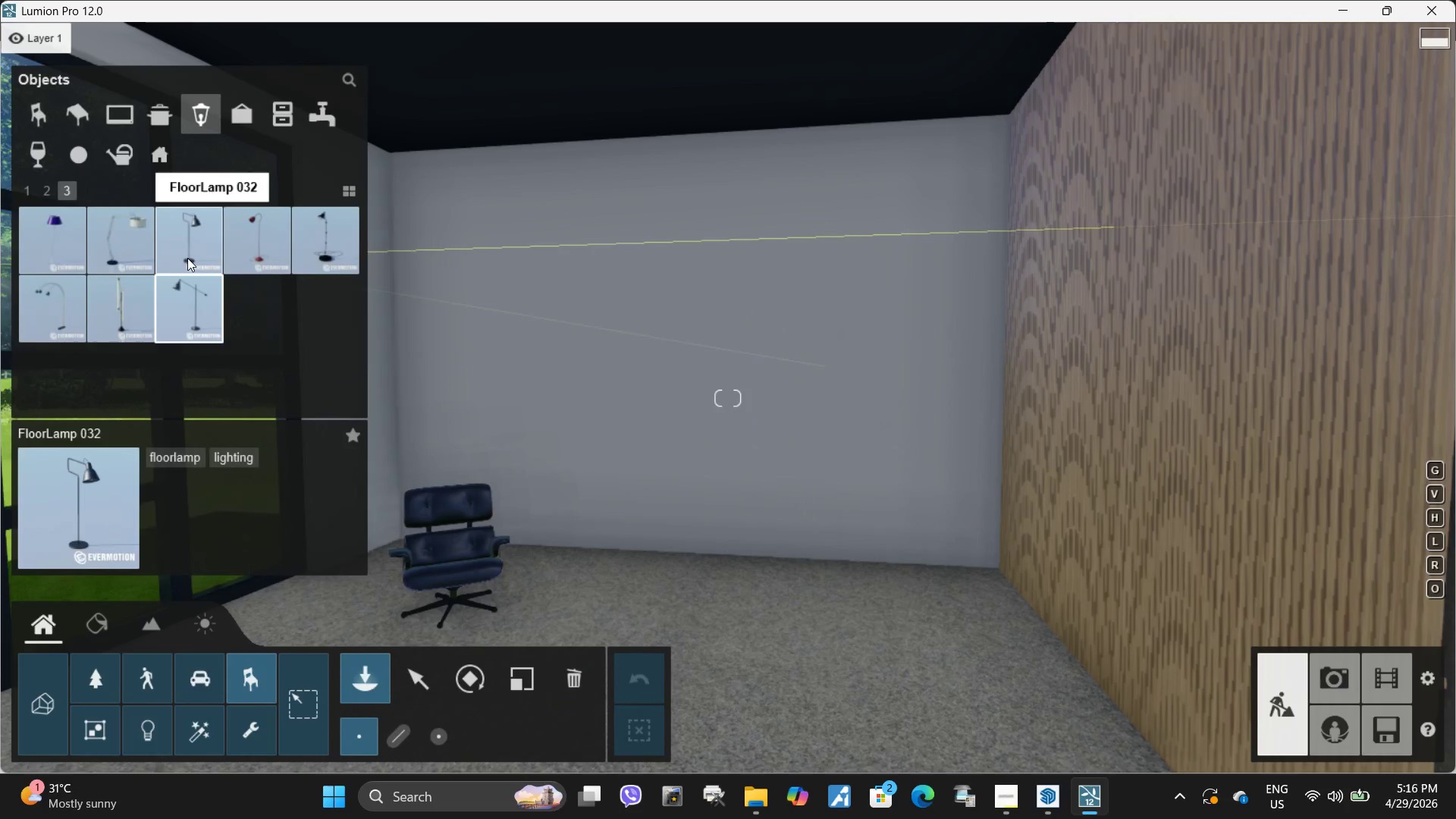 
left_click([187, 258])
 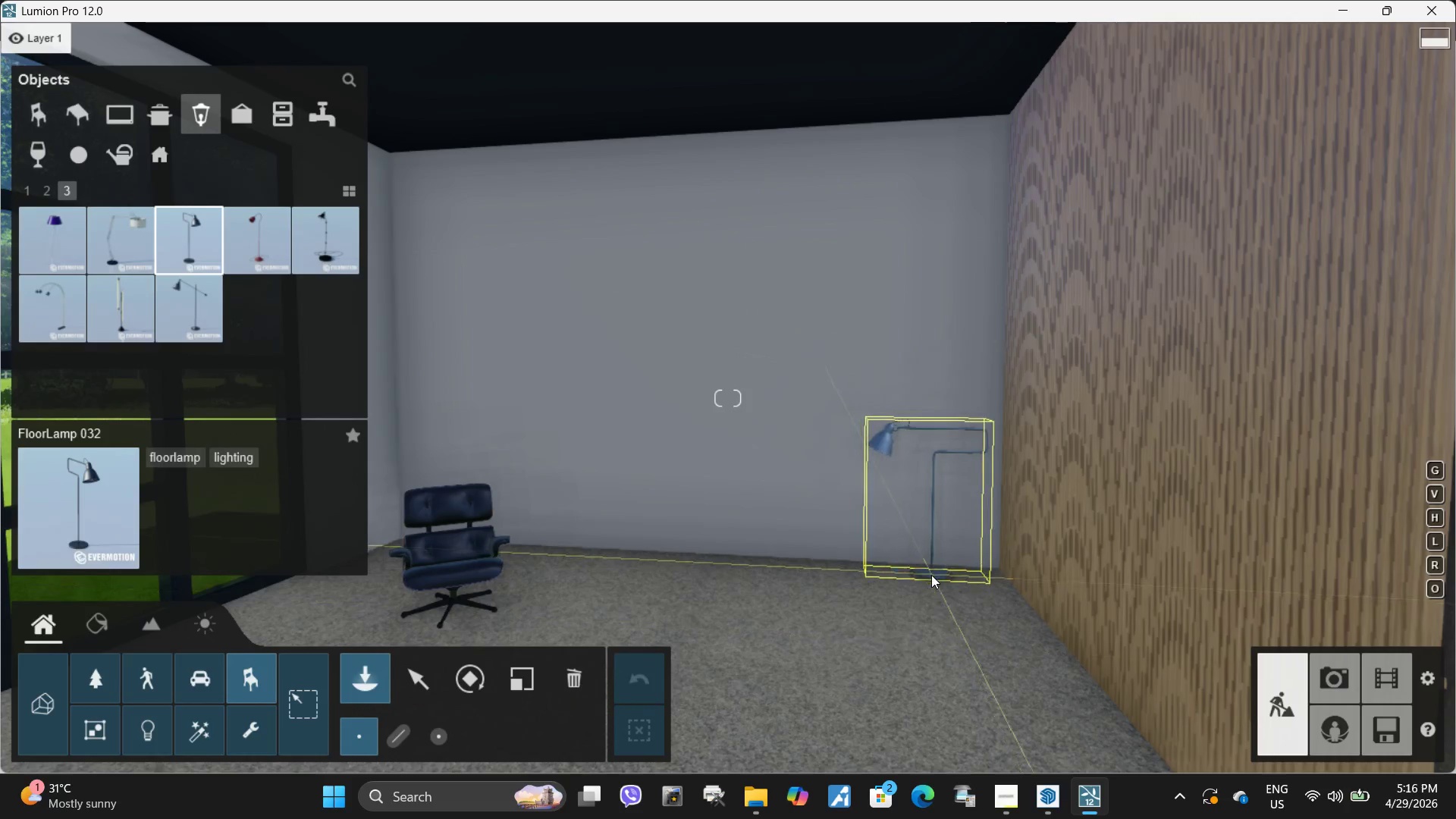 
left_click([931, 575])
 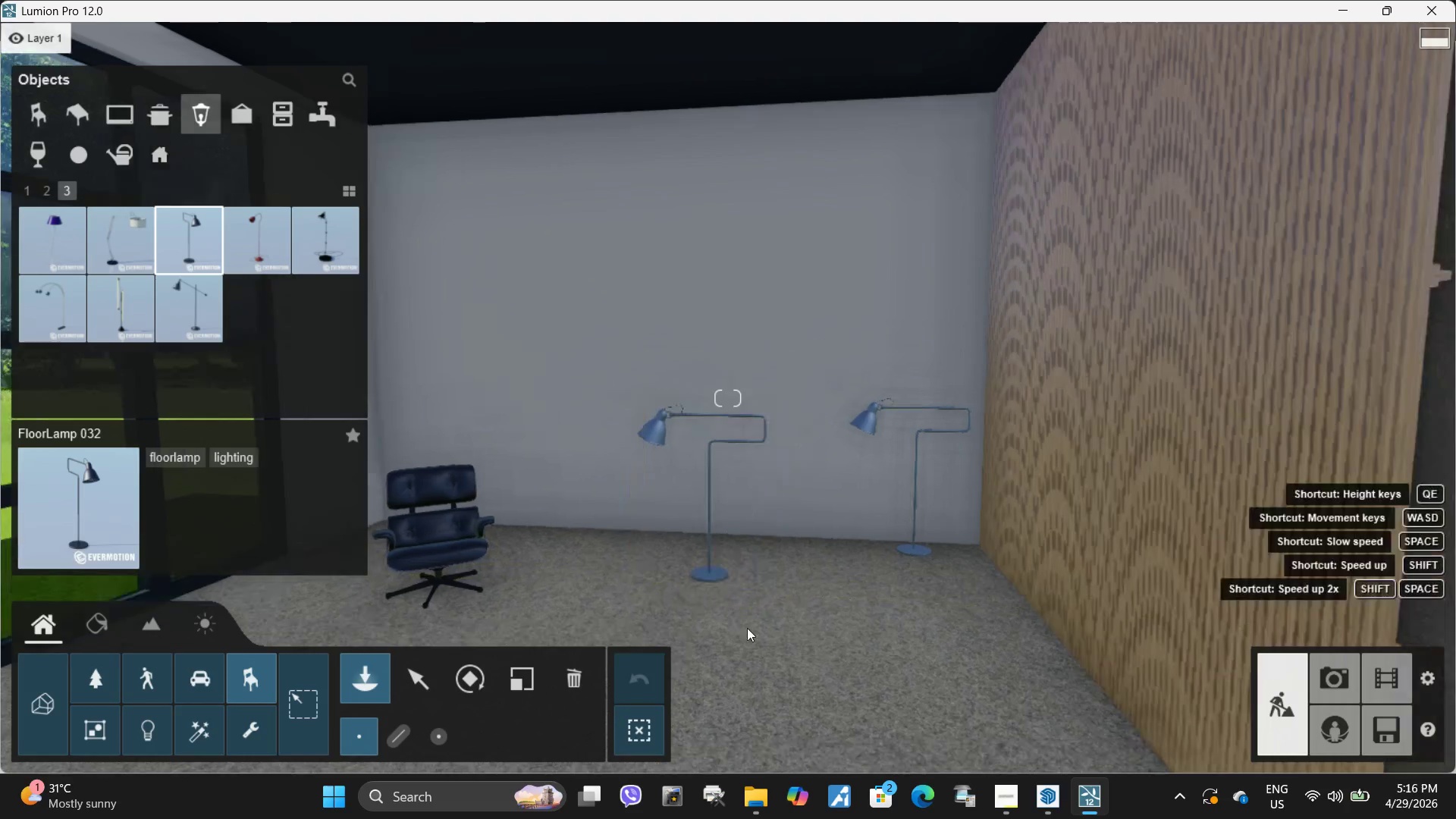 
type(aa)
 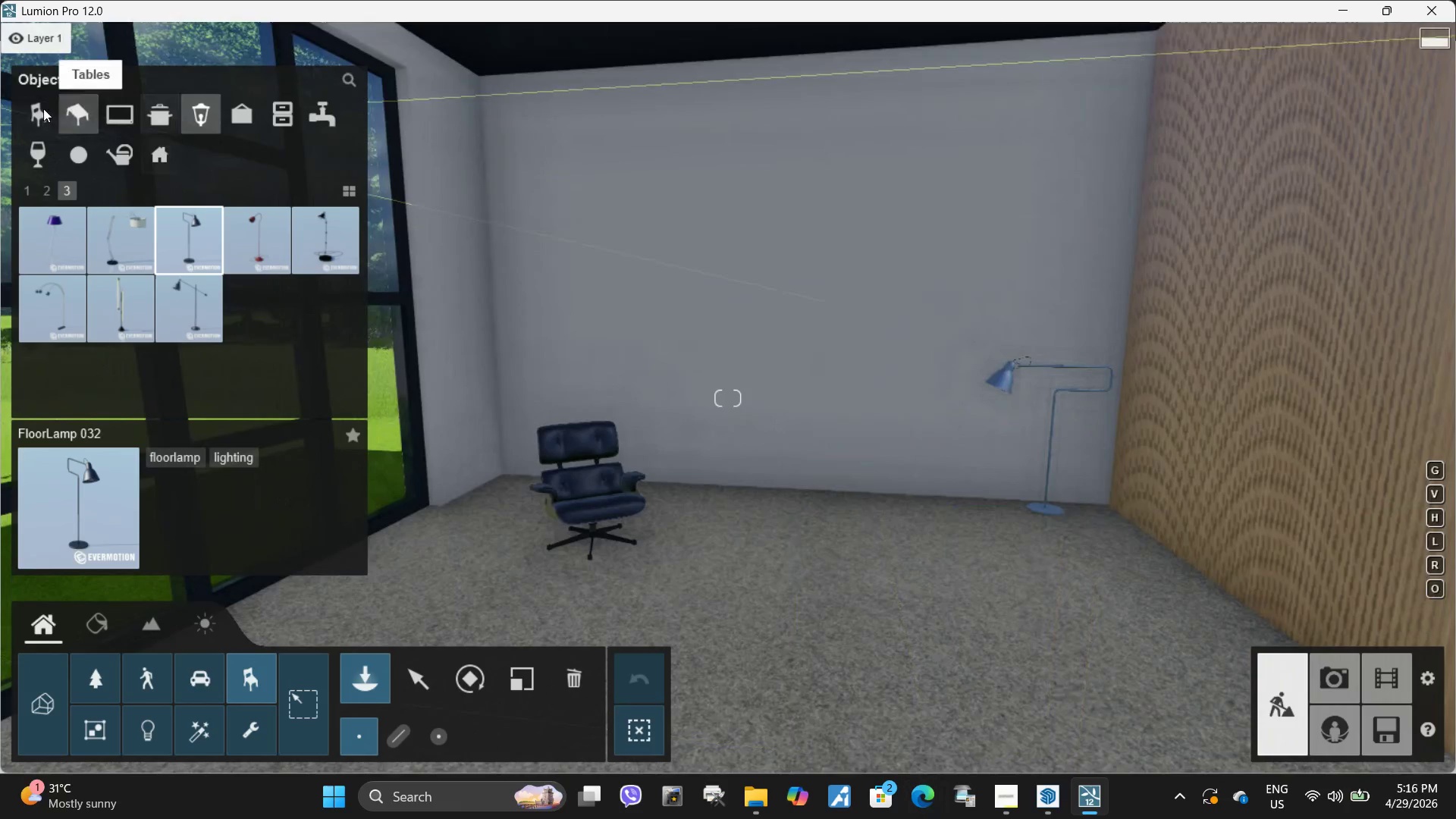 
double_click([76, 108])
 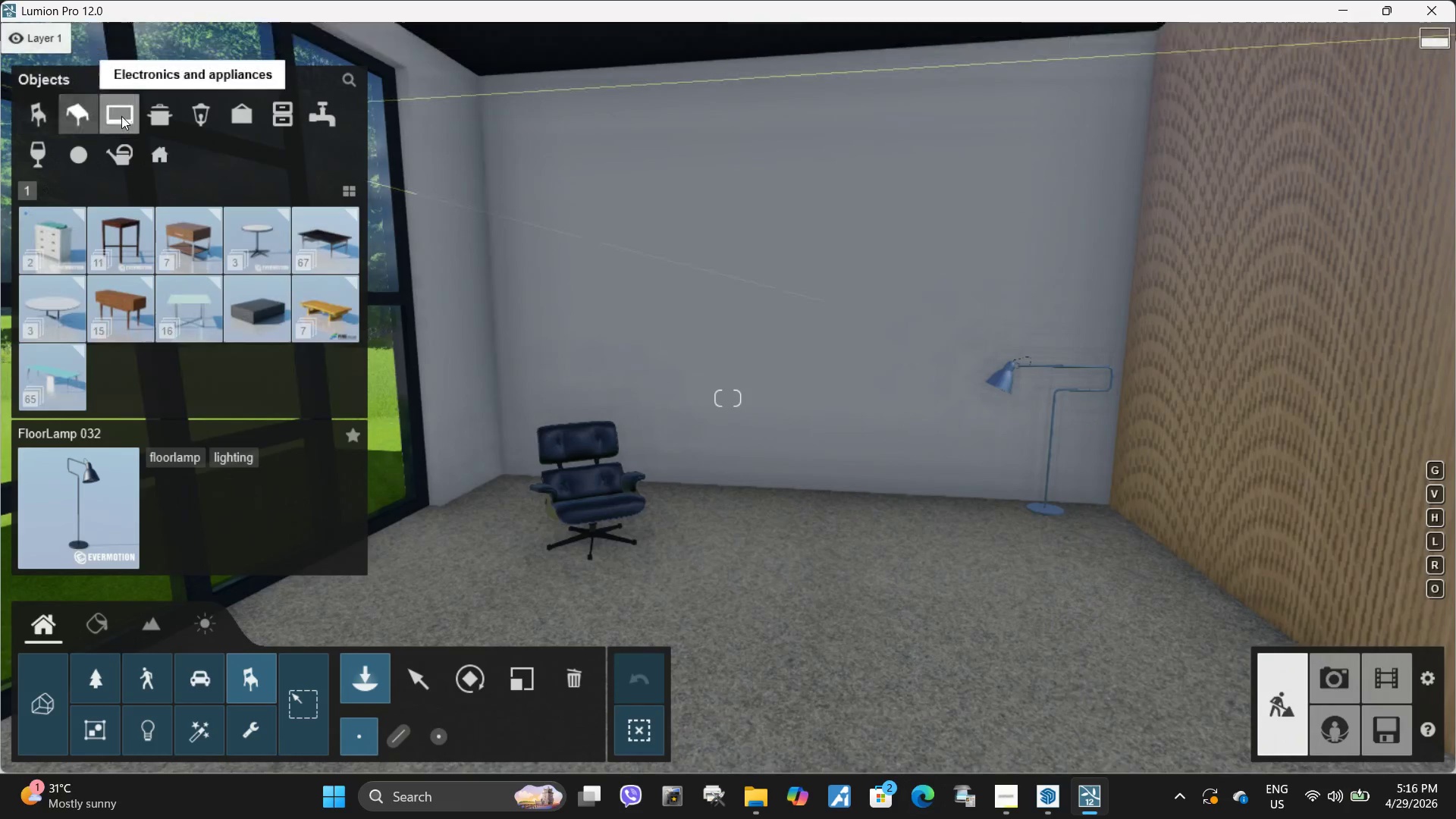 
left_click([121, 116])
 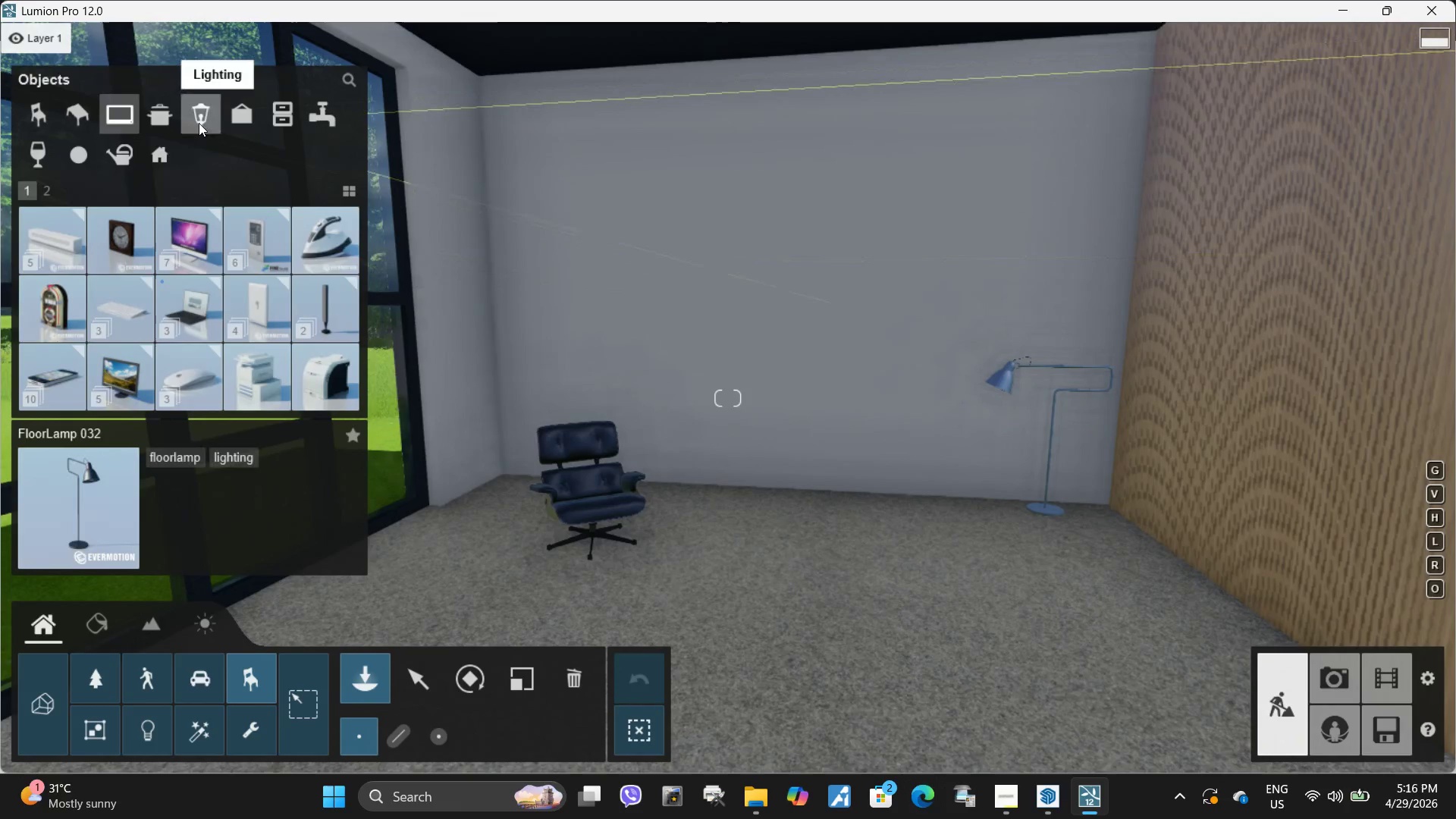 
left_click([198, 115])
 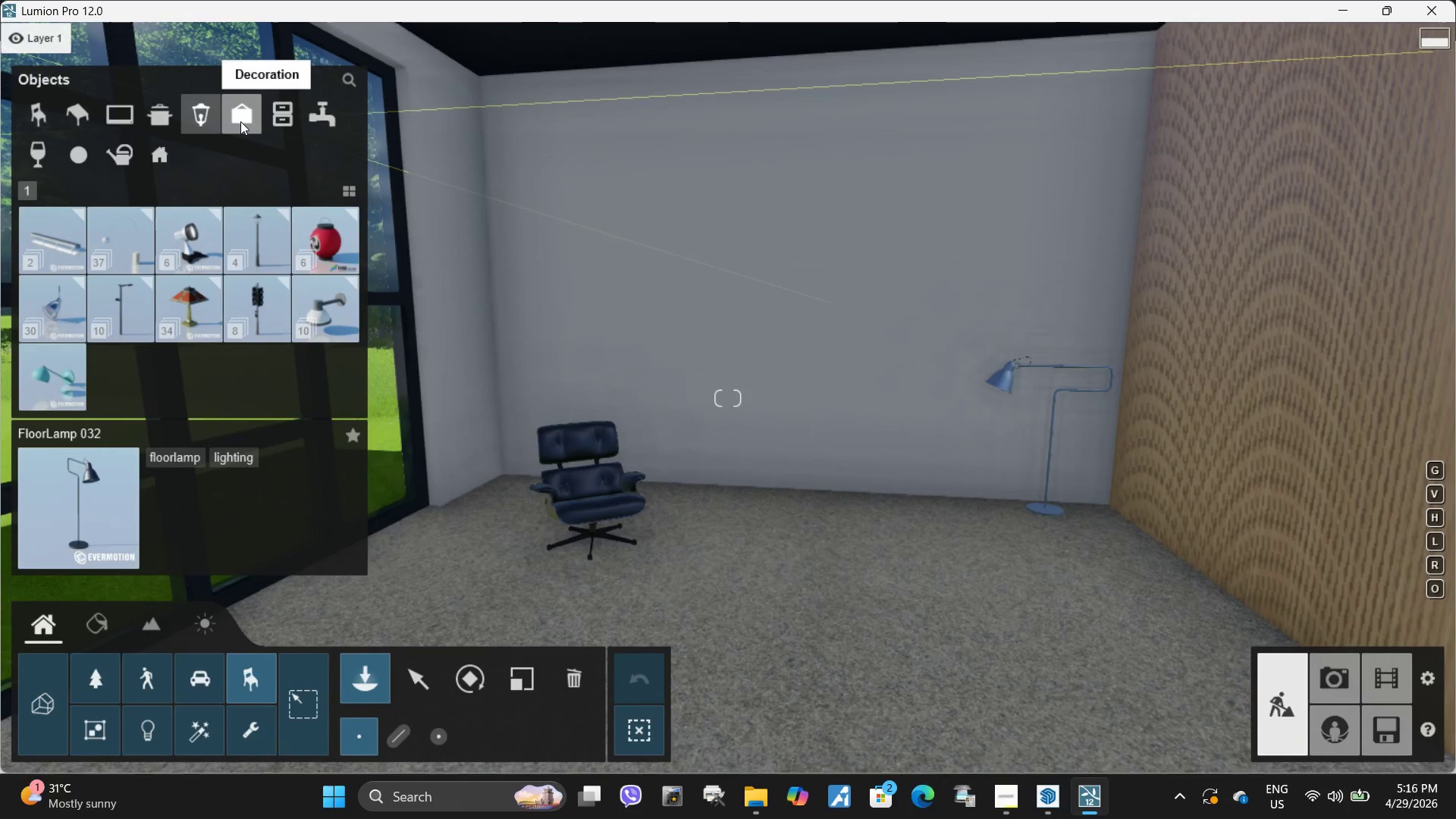 
left_click([240, 121])
 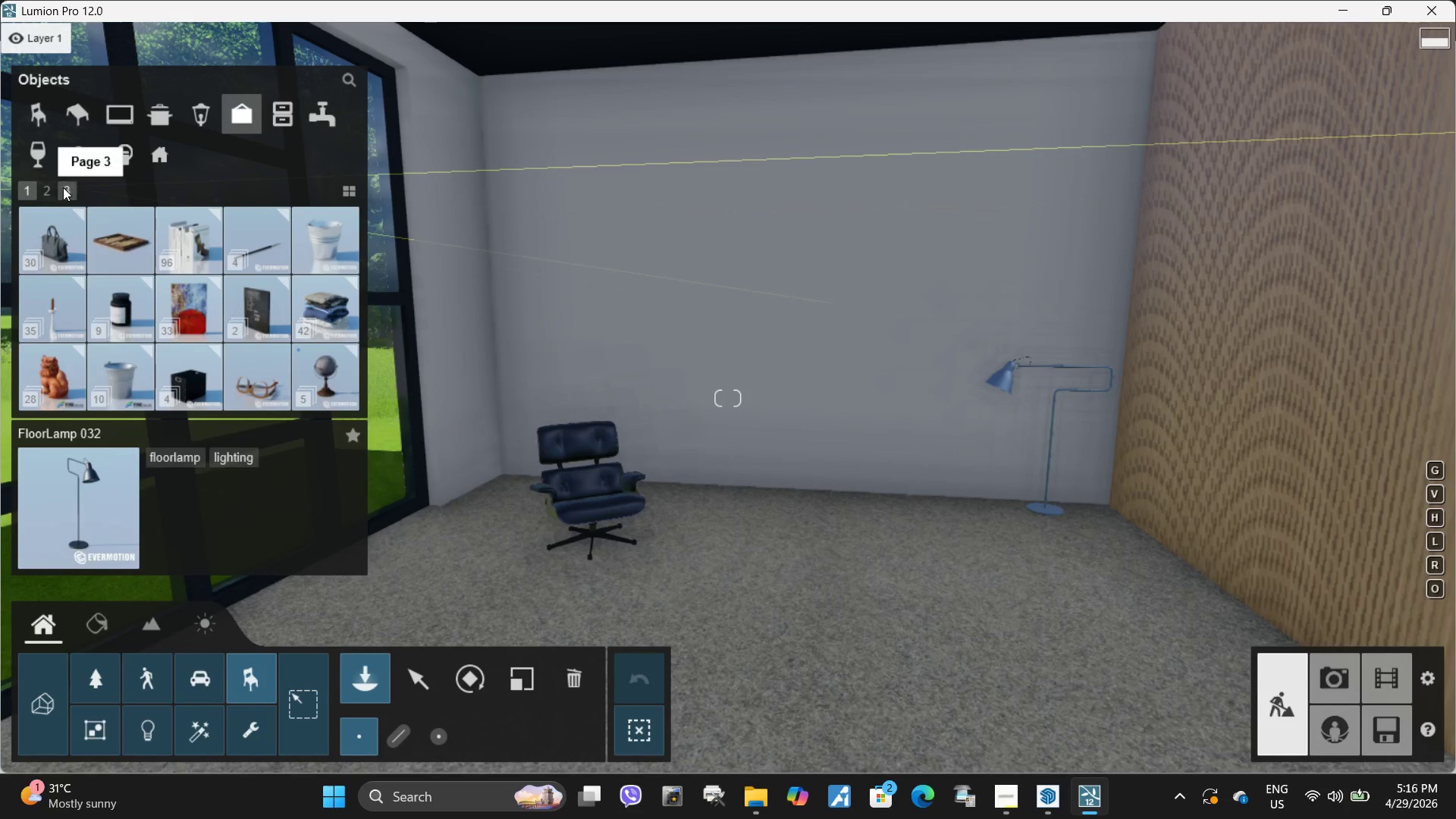 
double_click([49, 193])
 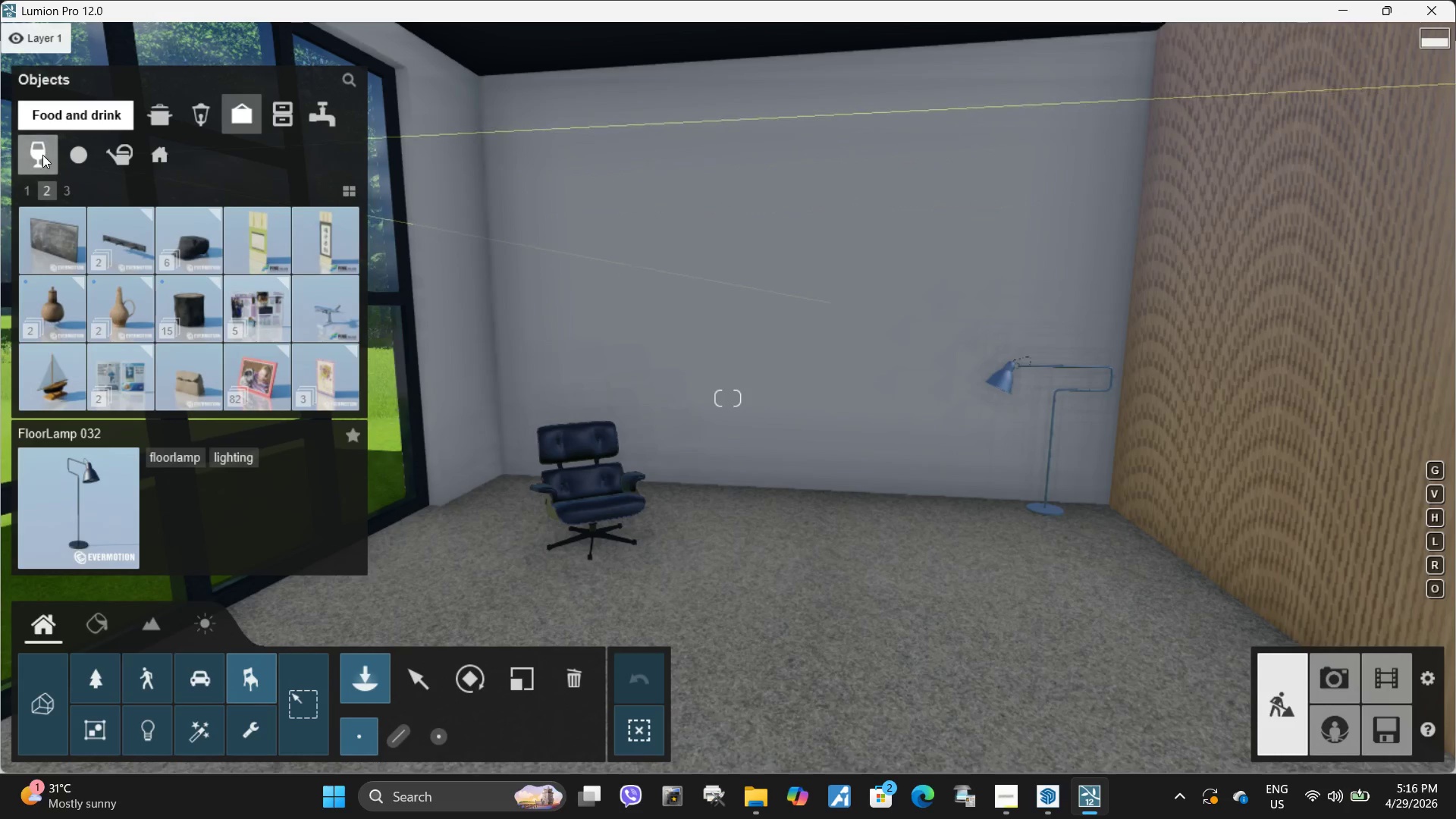 
left_click([42, 155])
 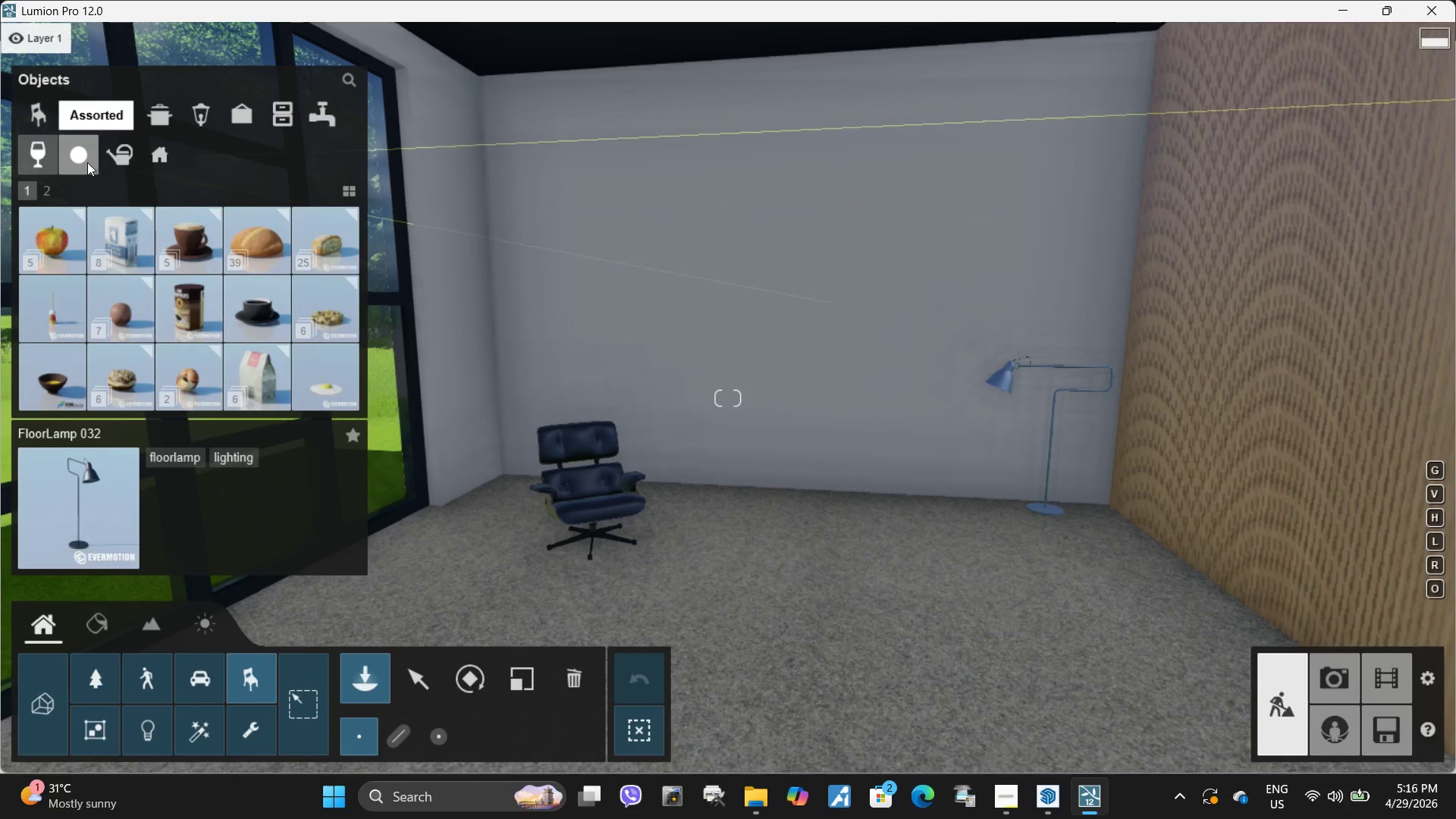 
left_click([87, 162])
 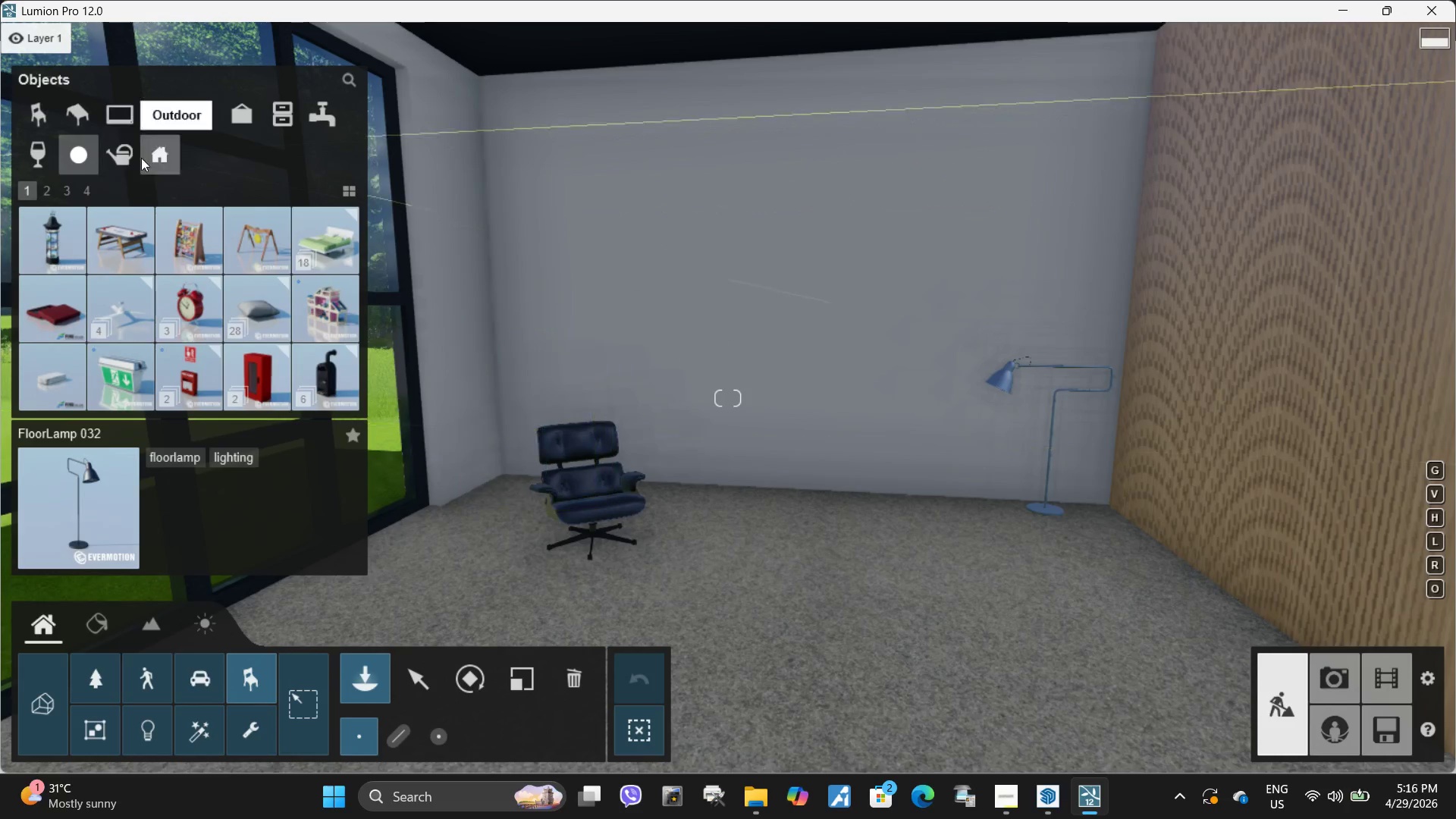 
left_click([29, 108])
 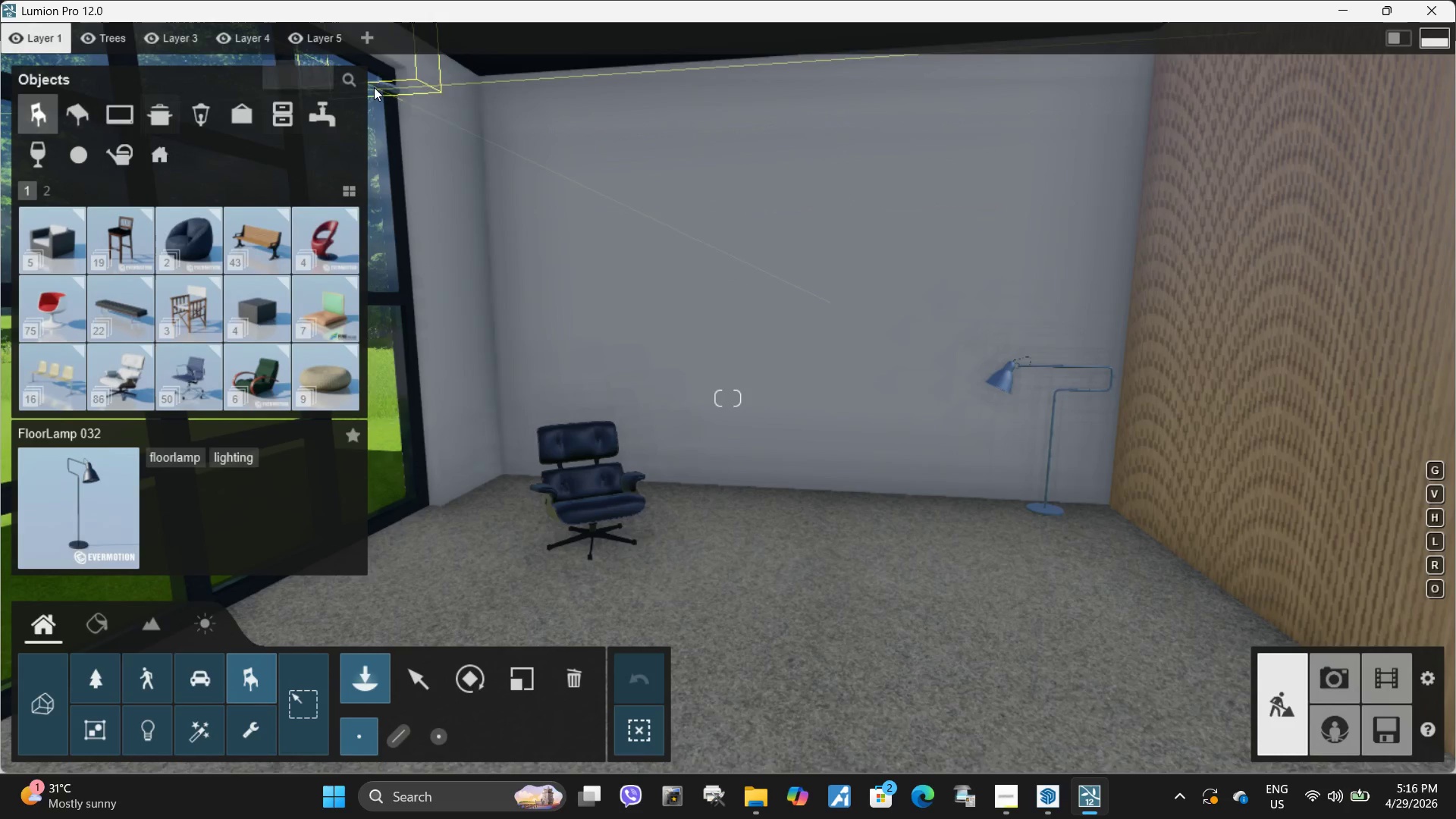 
left_click([344, 82])
 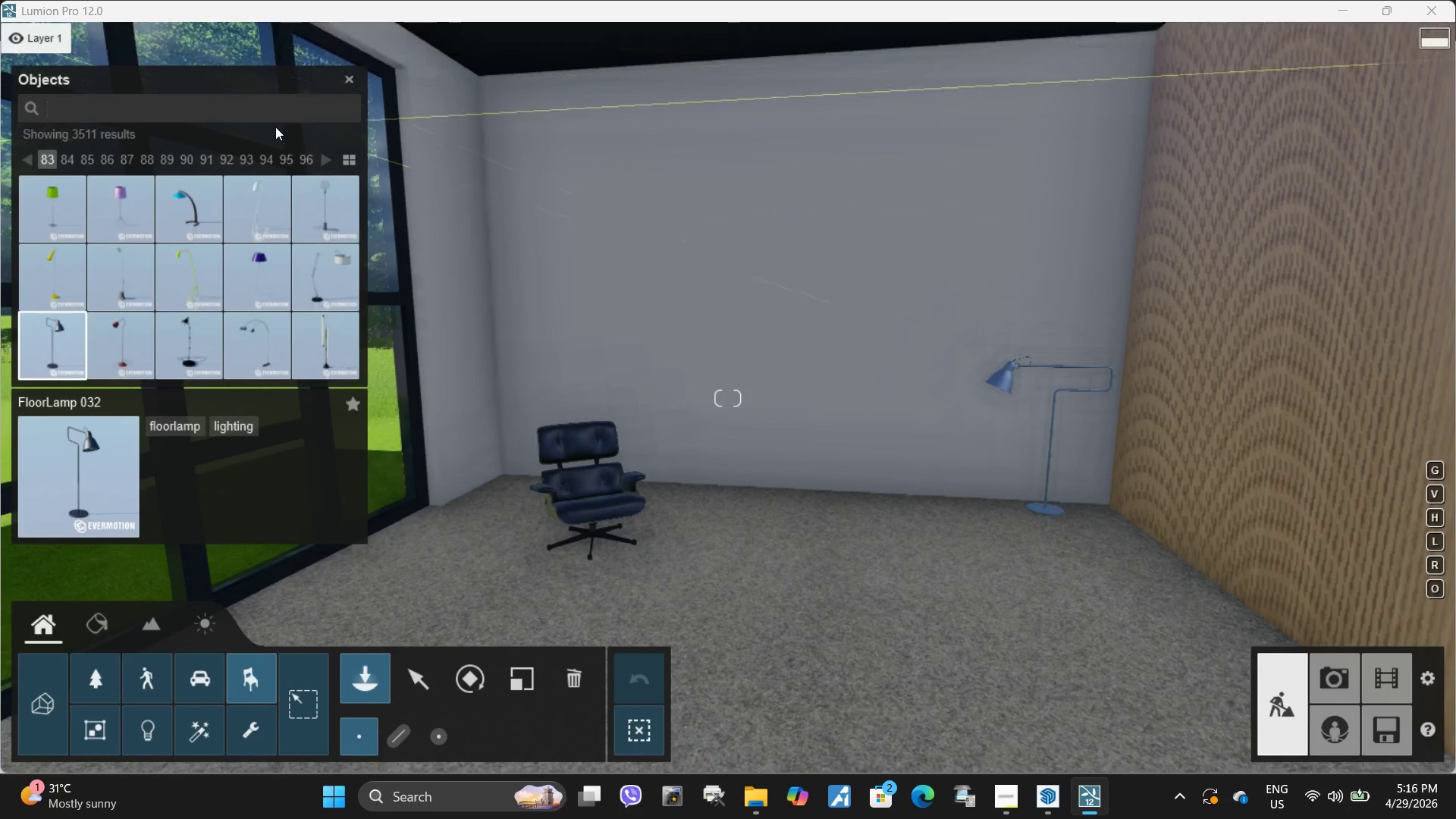 
type(rug)
 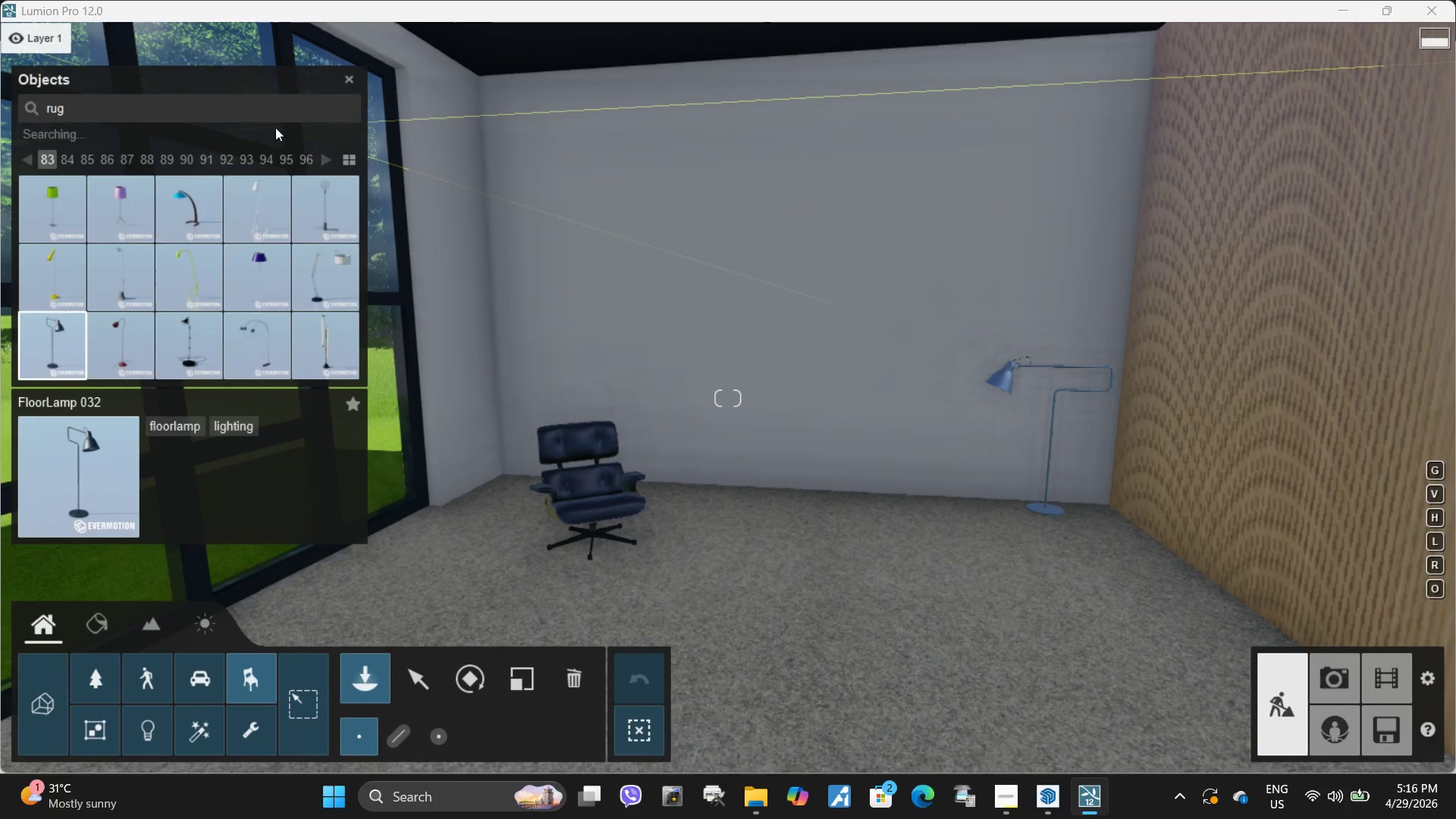 
key(Enter)
 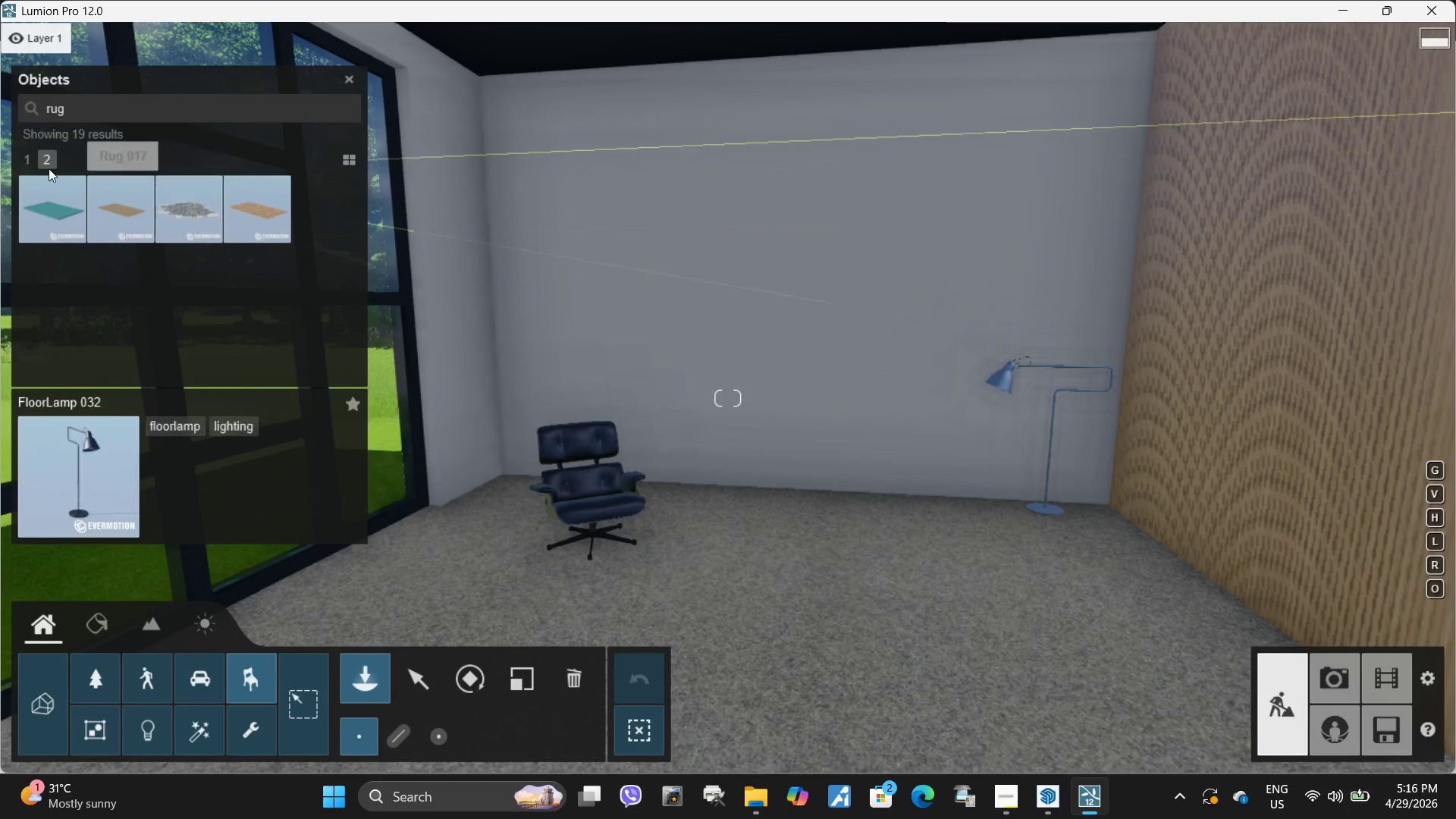 
left_click([30, 159])
 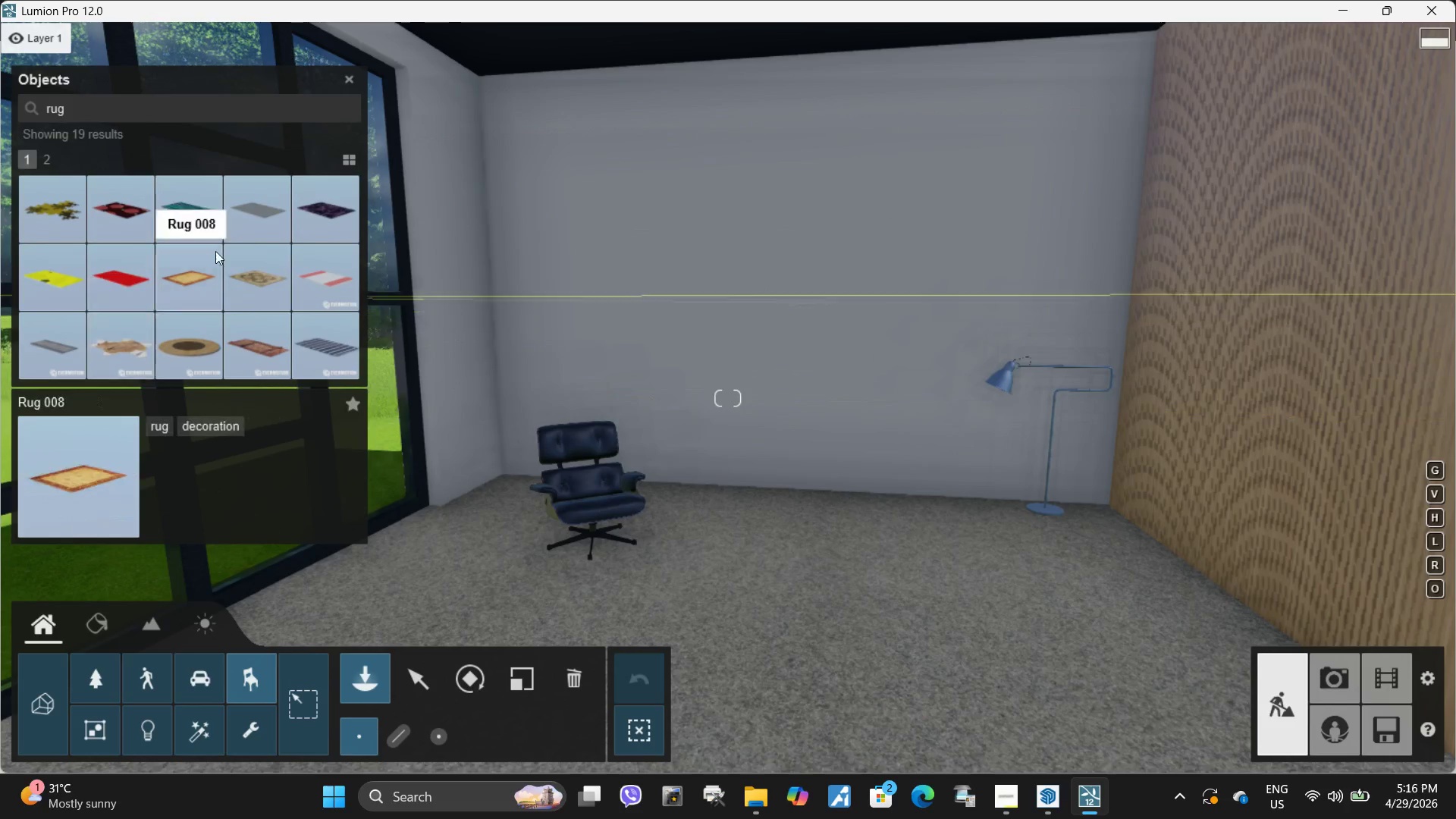 
left_click([252, 215])
 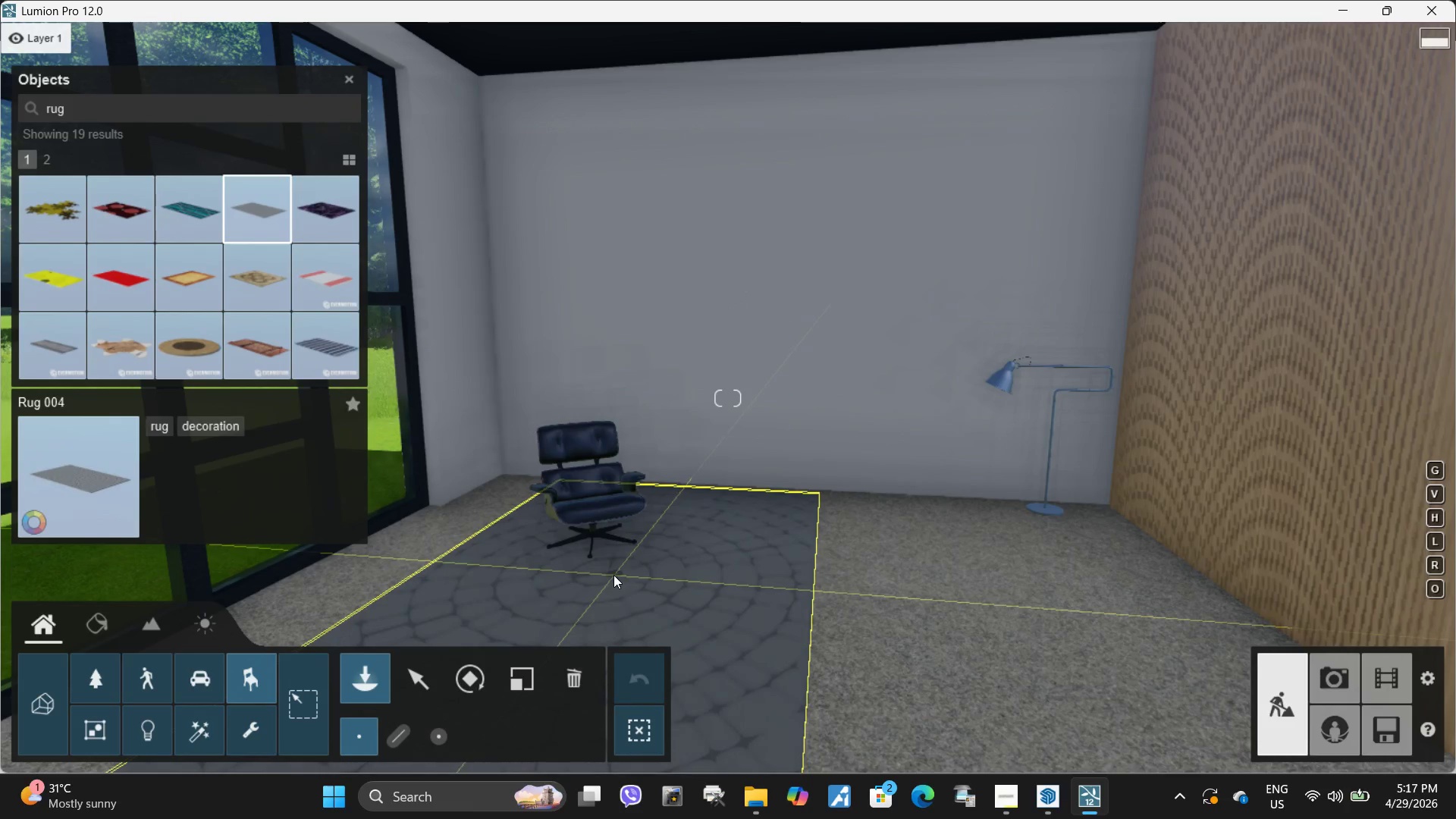 
double_click([519, 681])
 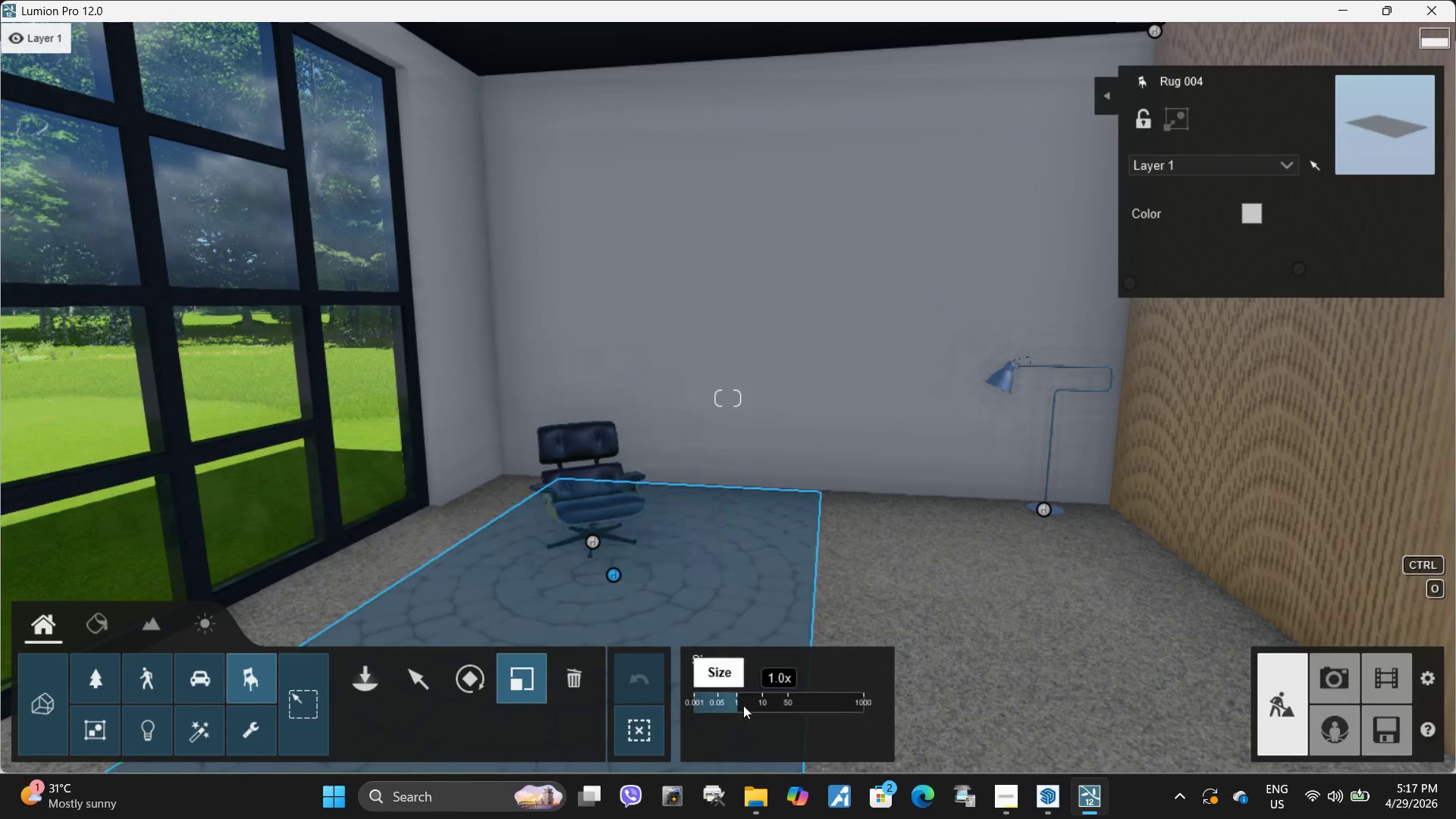 
hold_key(key=ShiftLeft, duration=1.5)
left_click_drag(start_coordinate=[736, 701], to_coordinate=[0, 598])
 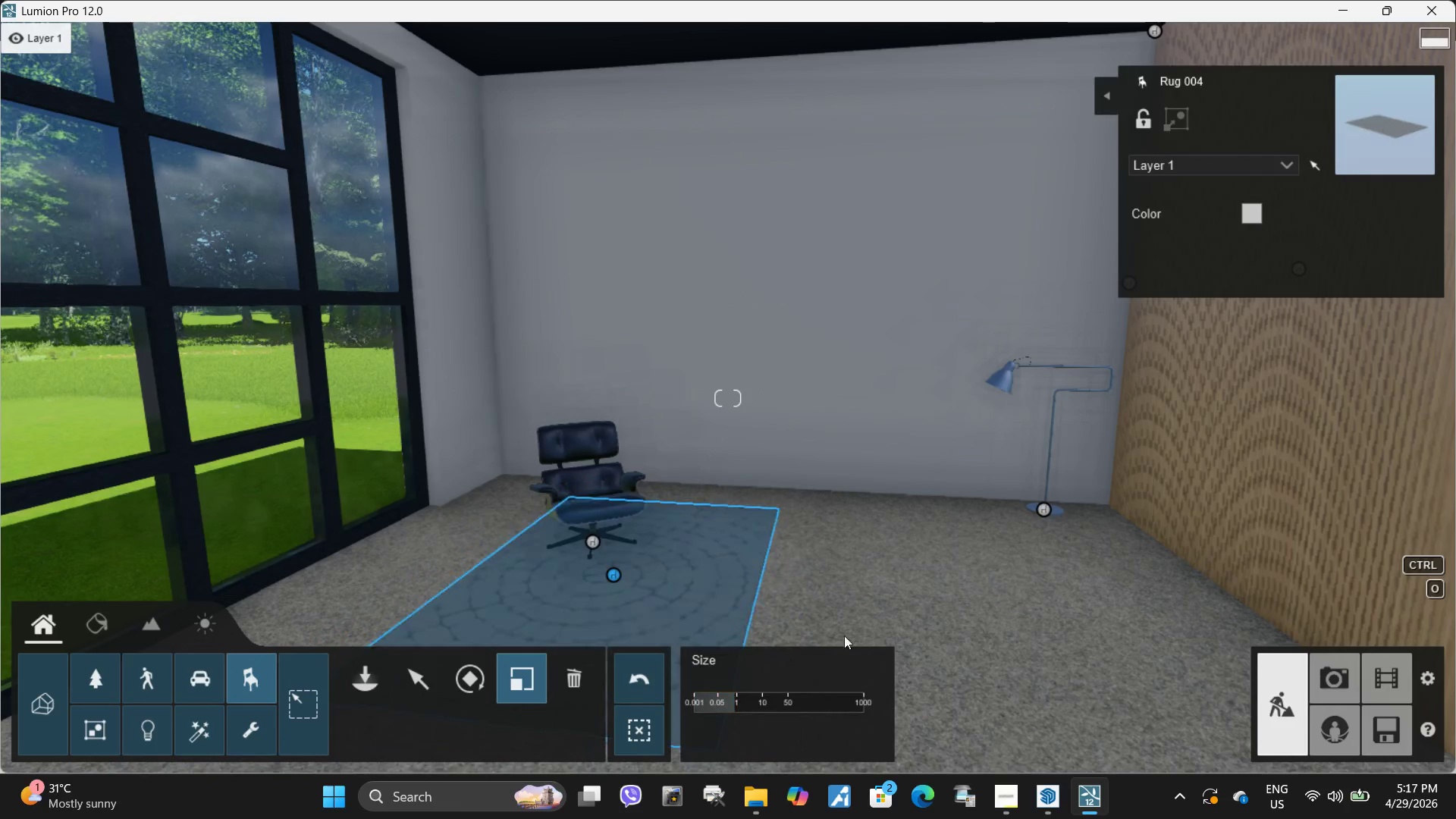 
hold_key(key=ShiftLeft, duration=1.52)
left_click_drag(start_coordinate=[739, 704], to_coordinate=[42, 604])
 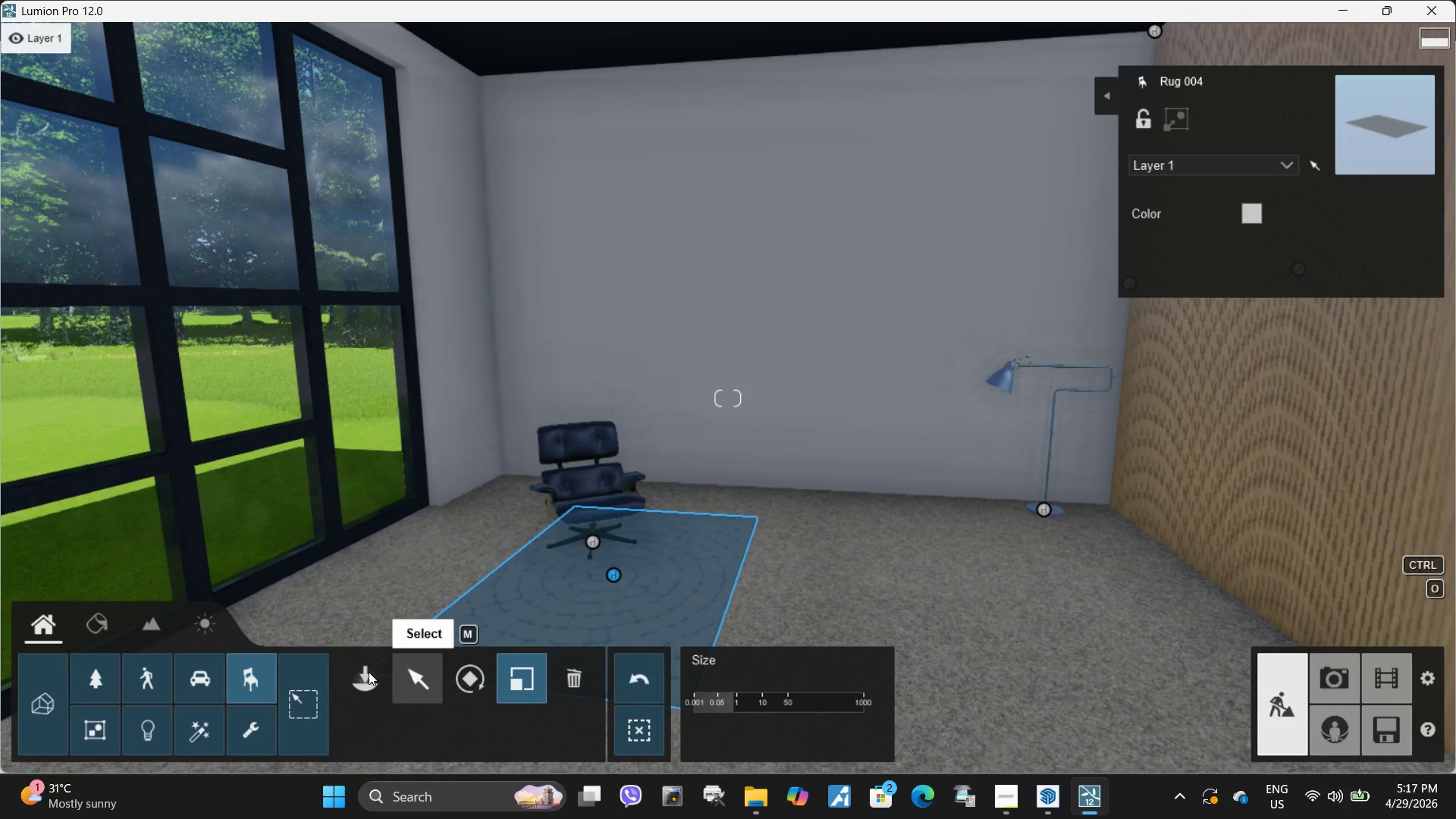 
hold_key(key=ShiftLeft, duration=0.97)
 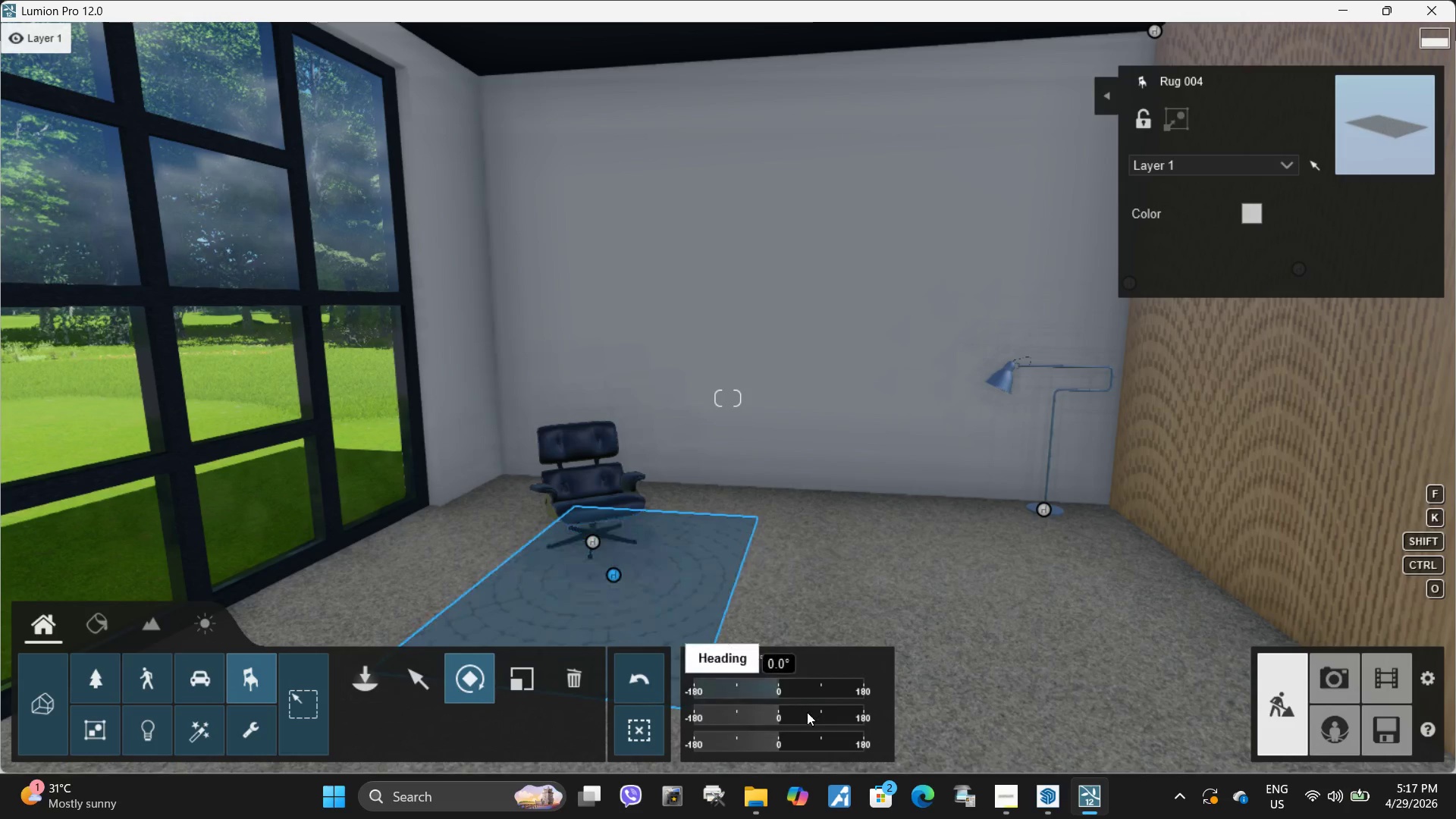 
left_click_drag(start_coordinate=[768, 690], to_coordinate=[742, 696])
 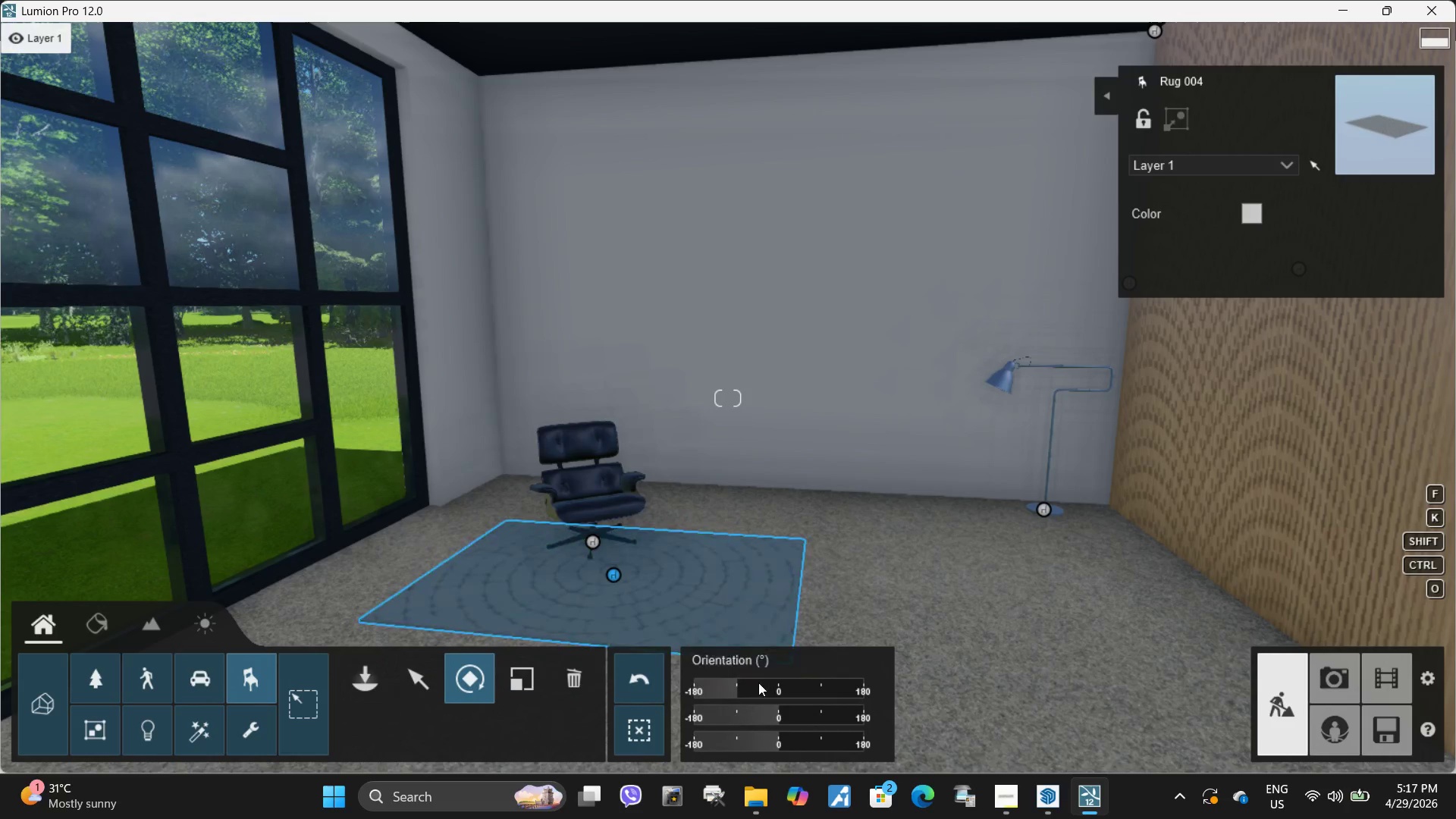 
mouse_move([733, 686])
 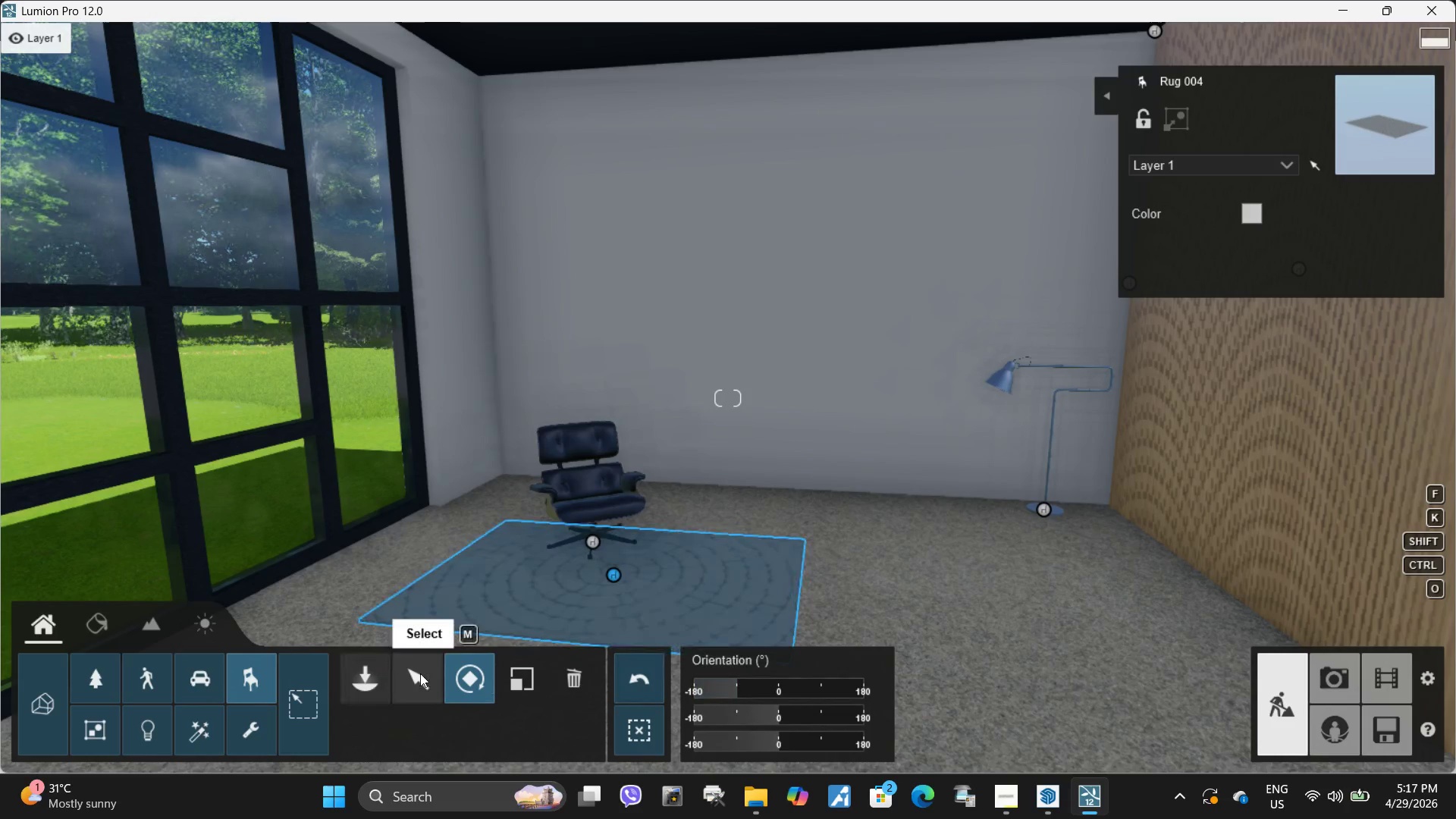 
left_click([420, 673])
 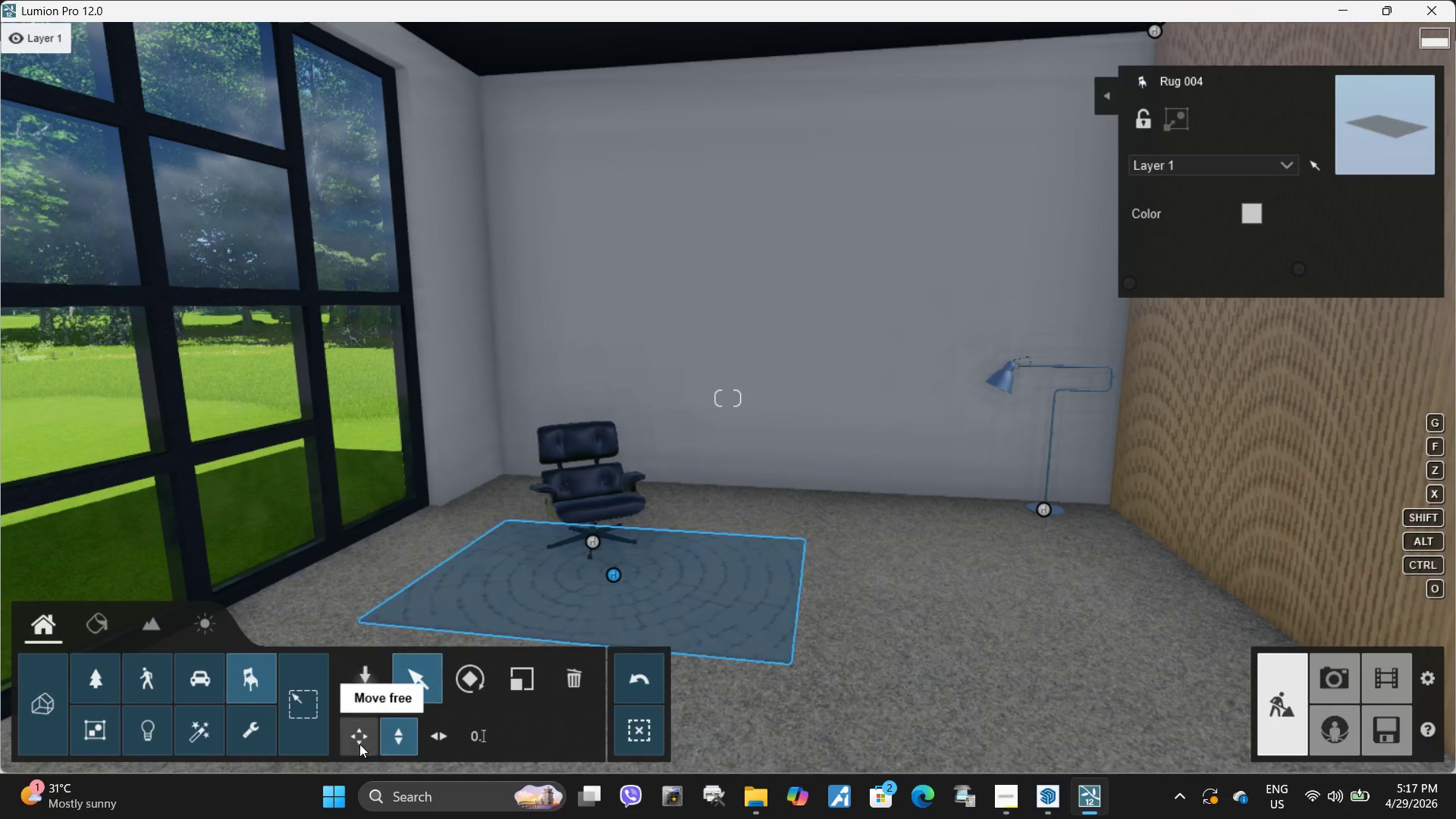 
left_click([359, 739])
 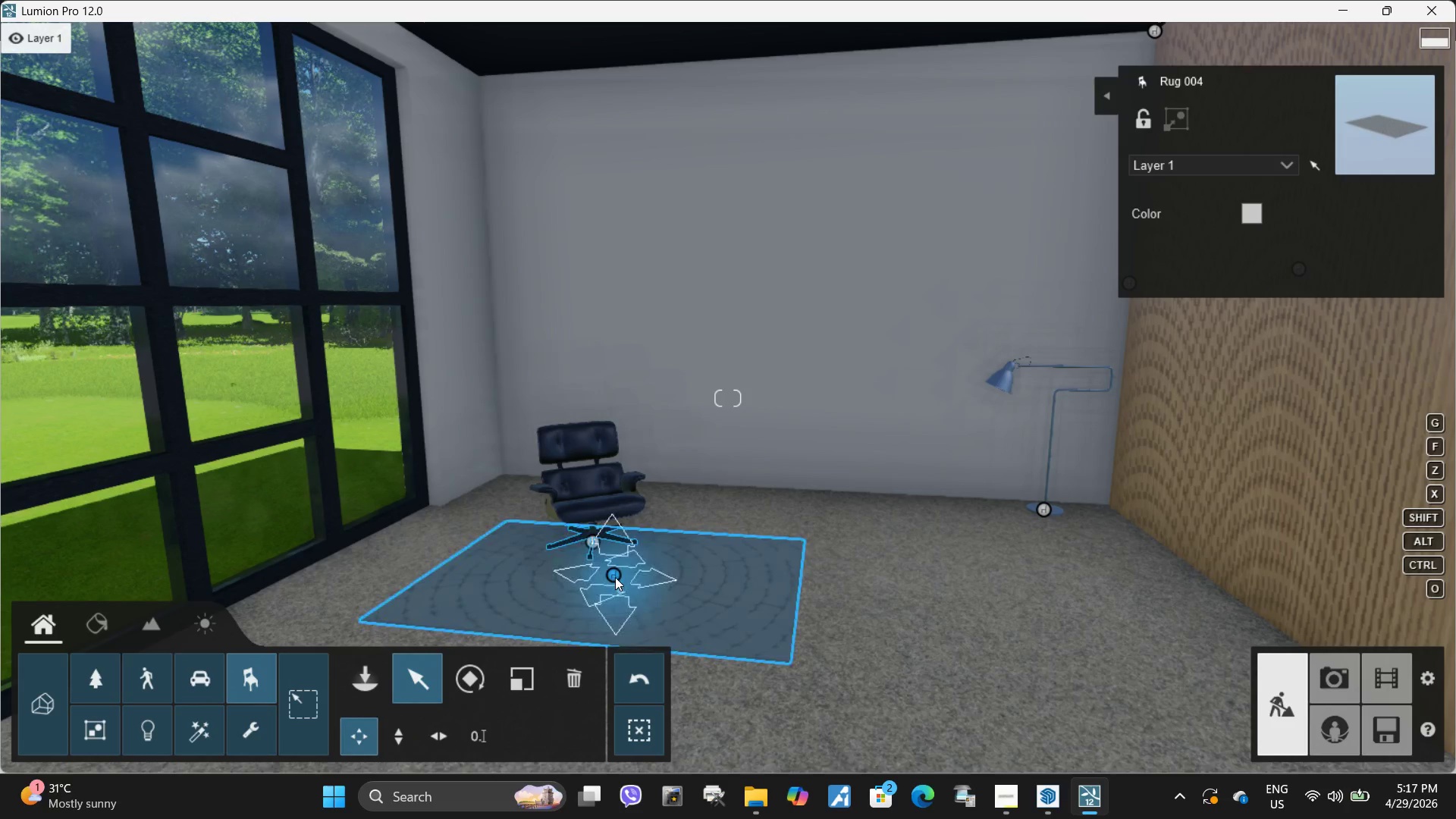 
left_click_drag(start_coordinate=[615, 577], to_coordinate=[642, 534])
 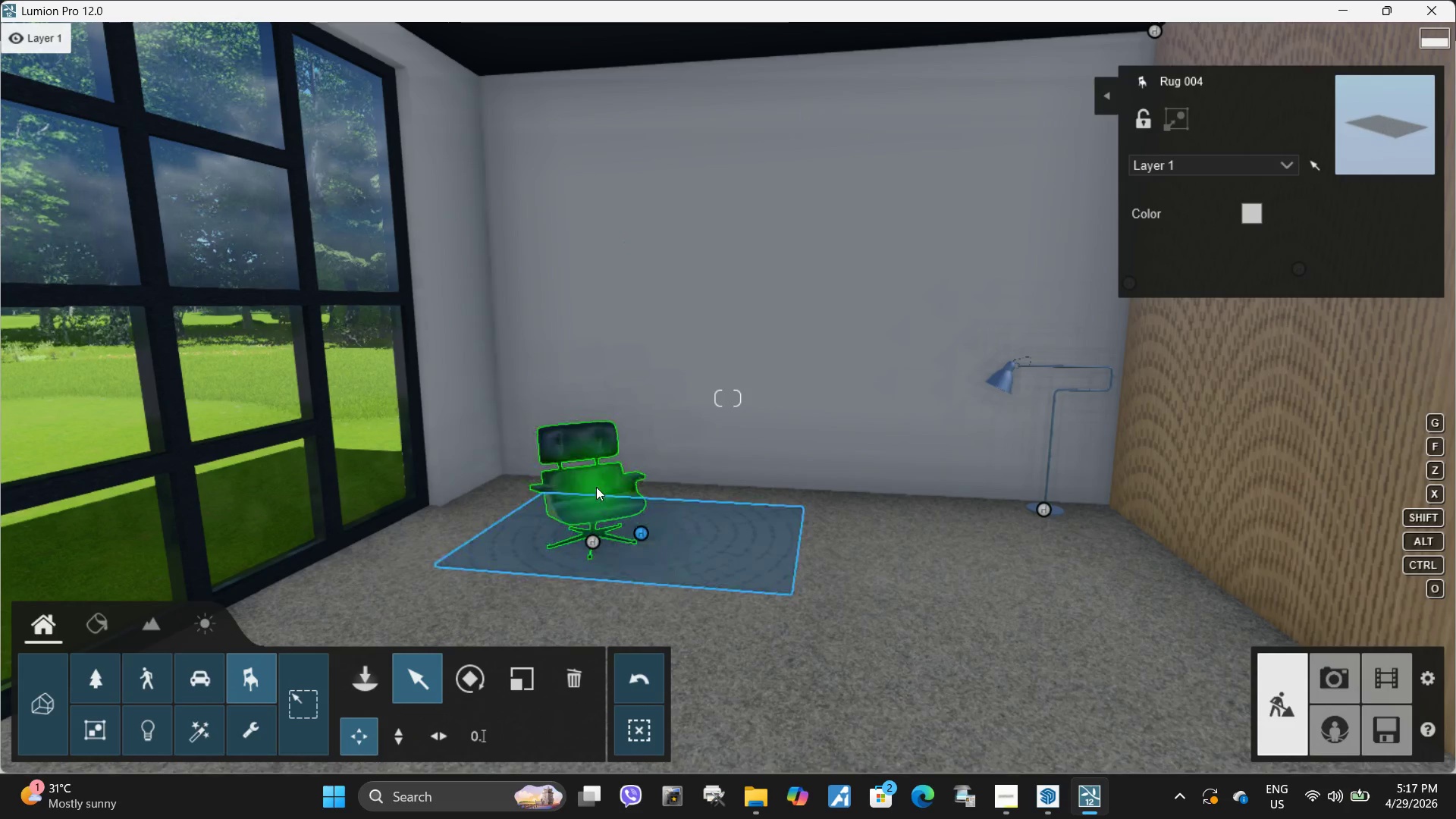 
left_click([596, 487])
 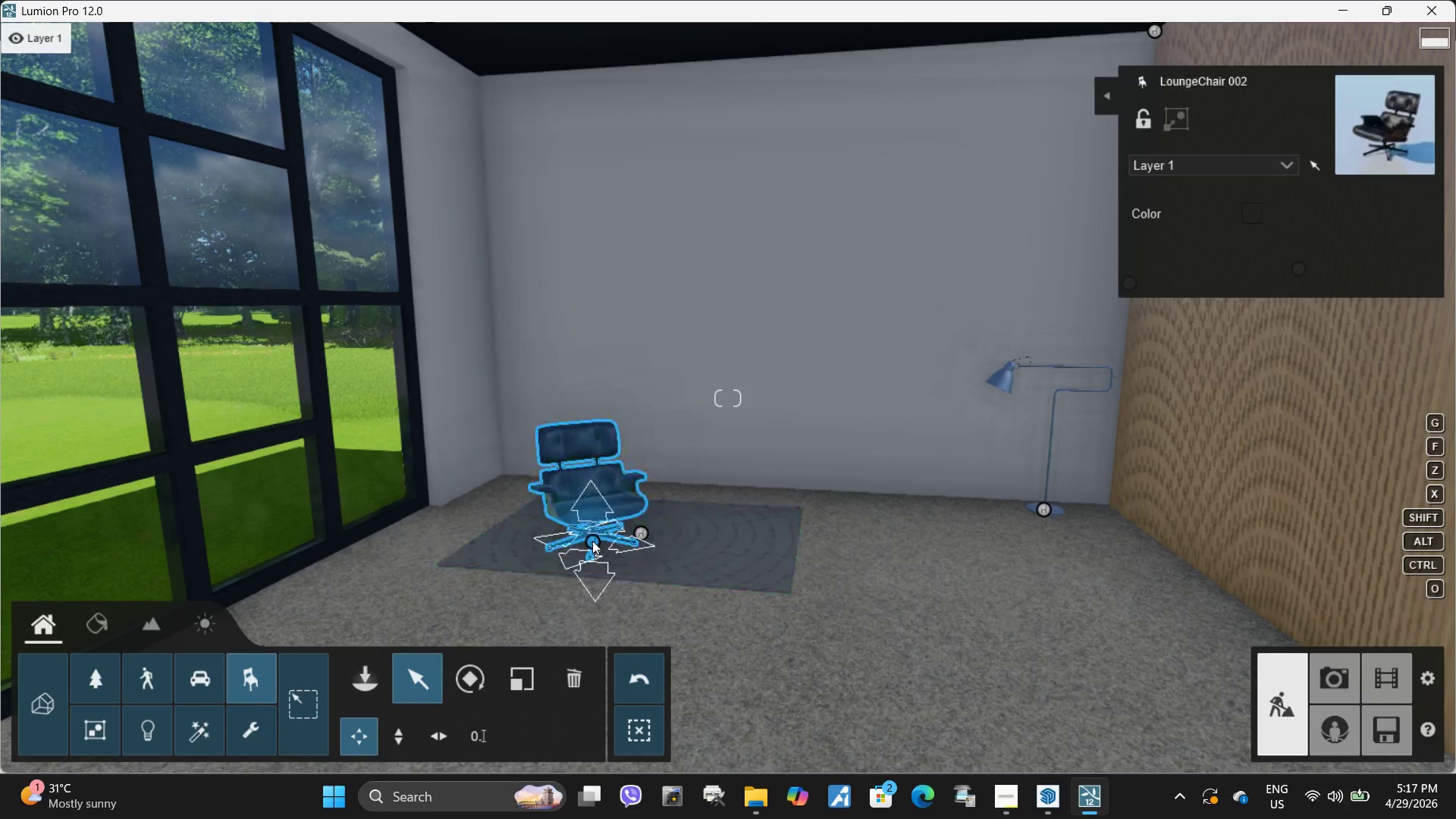 
left_click_drag(start_coordinate=[592, 541], to_coordinate=[602, 512])
 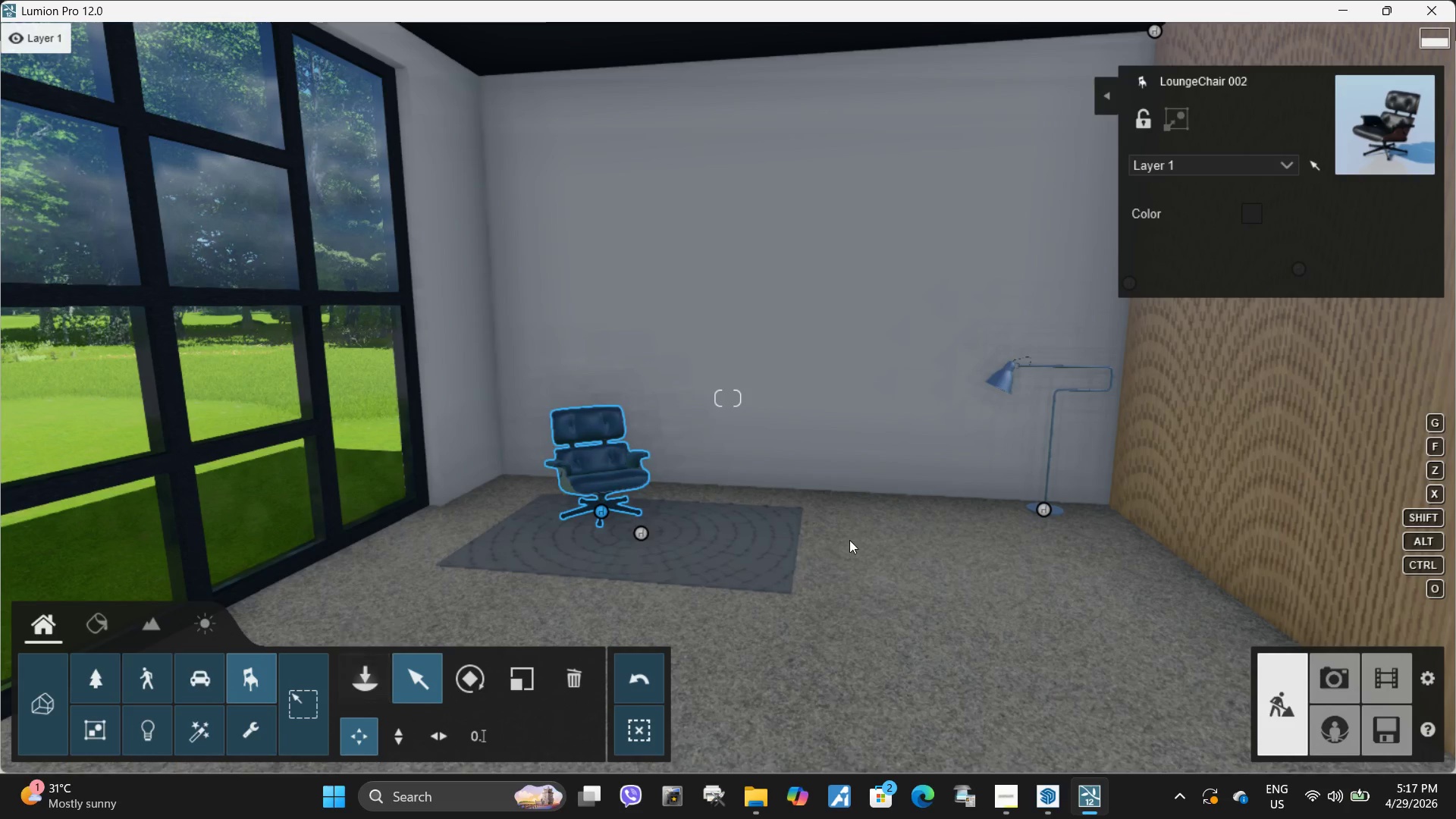 
type(wwead)
 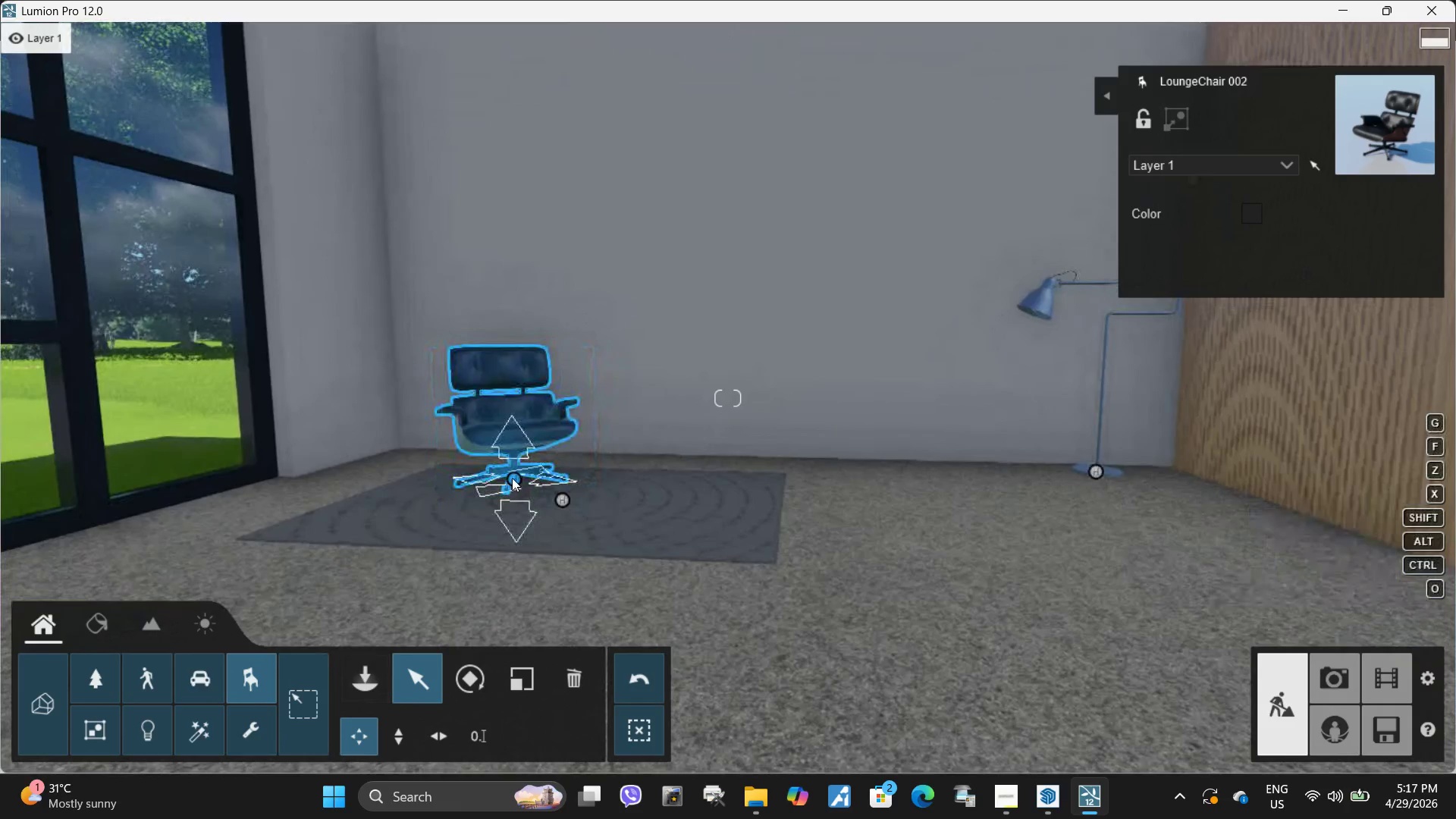 
left_click_drag(start_coordinate=[512, 478], to_coordinate=[576, 496])
 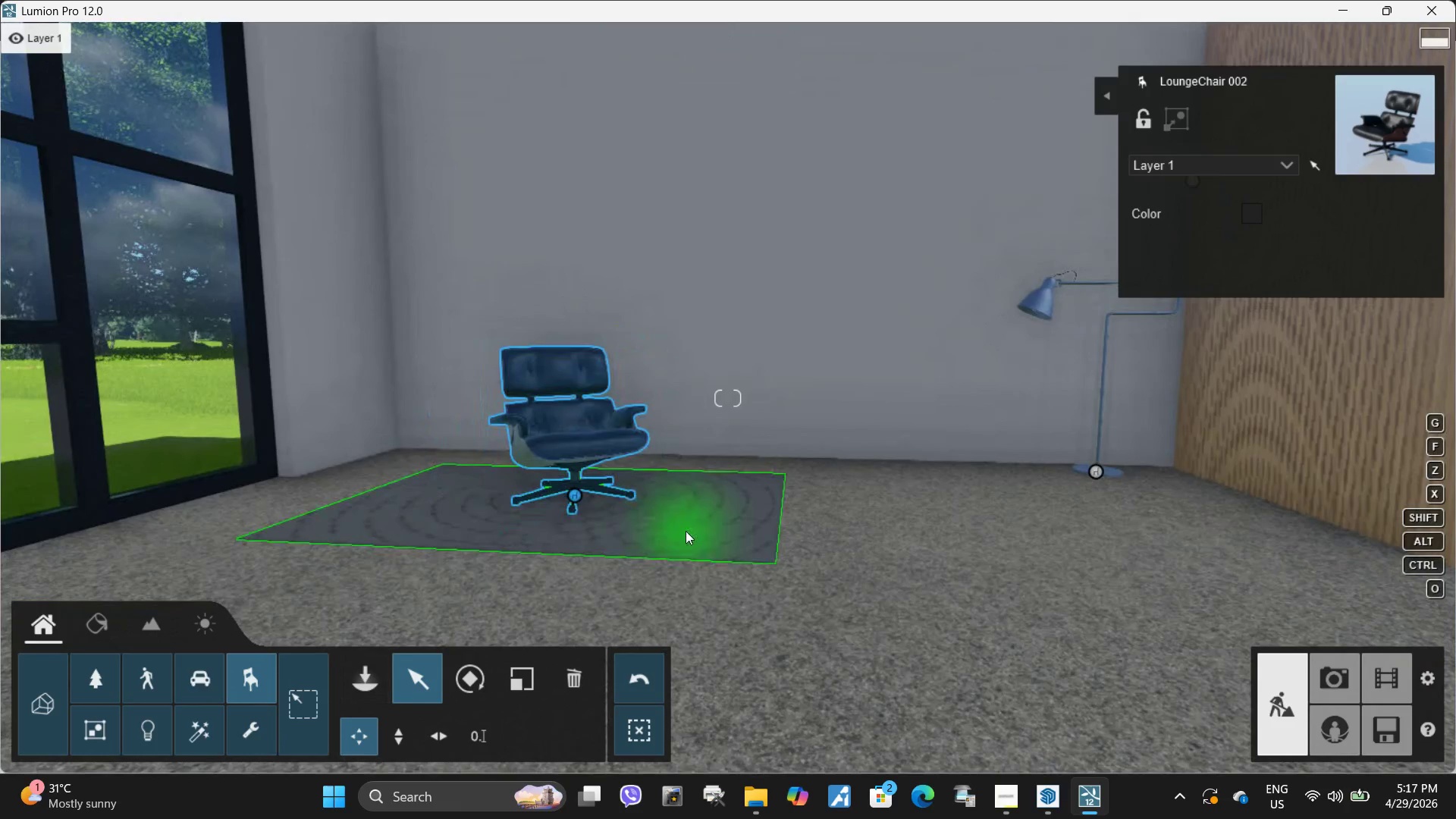 
left_click([686, 531])
 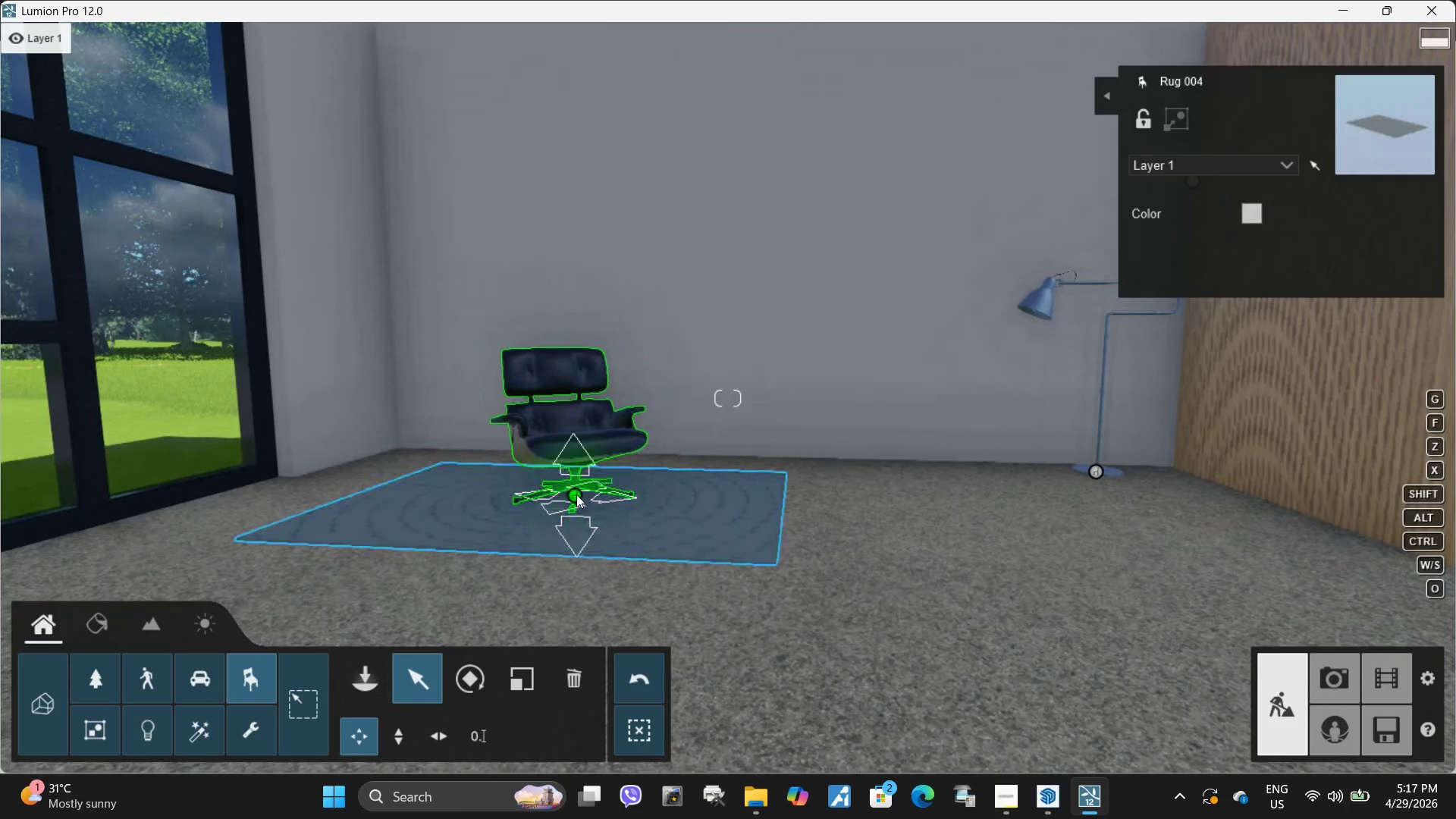 
left_click_drag(start_coordinate=[576, 494], to_coordinate=[604, 487])
 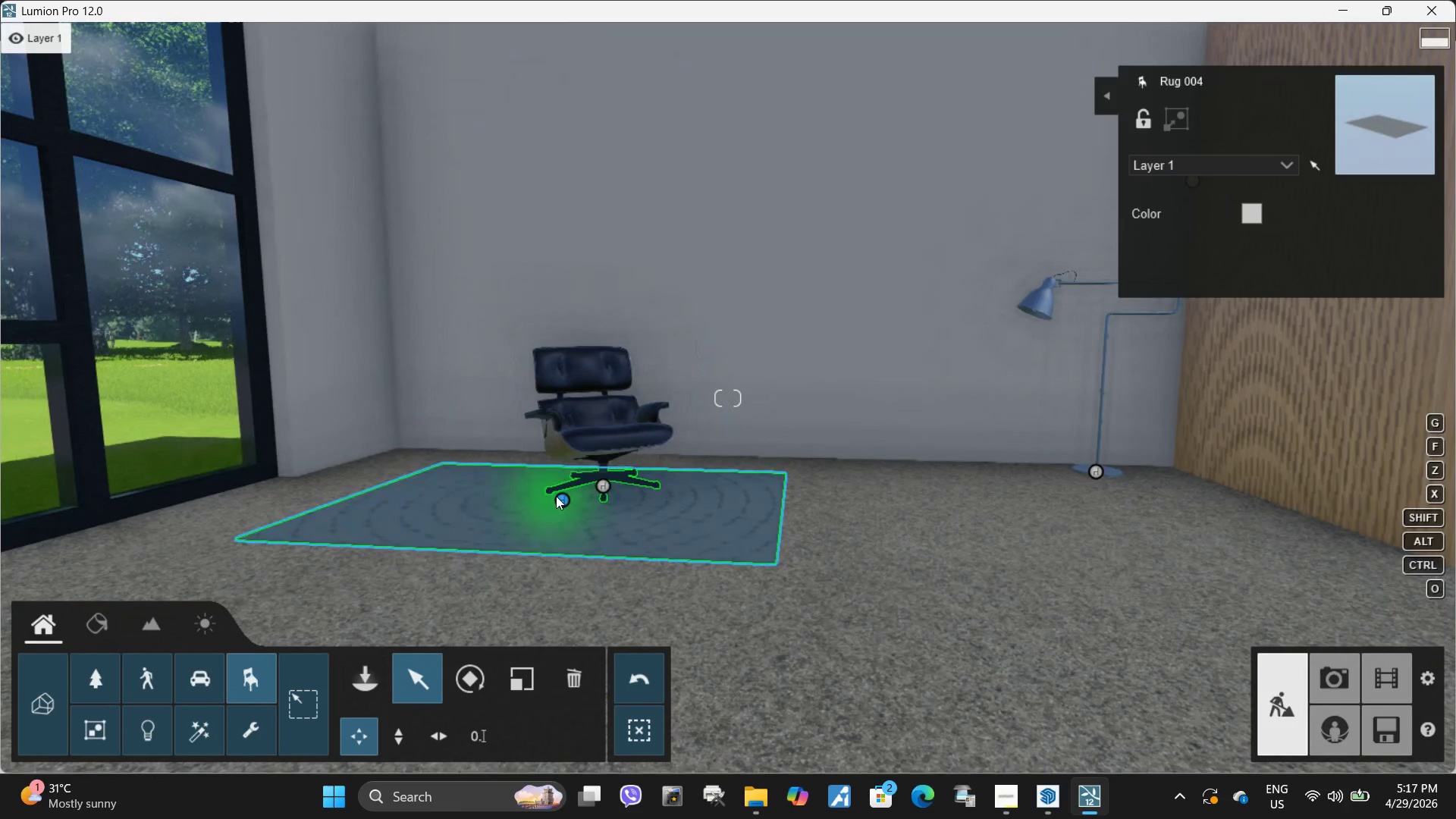 
left_click_drag(start_coordinate=[560, 496], to_coordinate=[651, 503])
 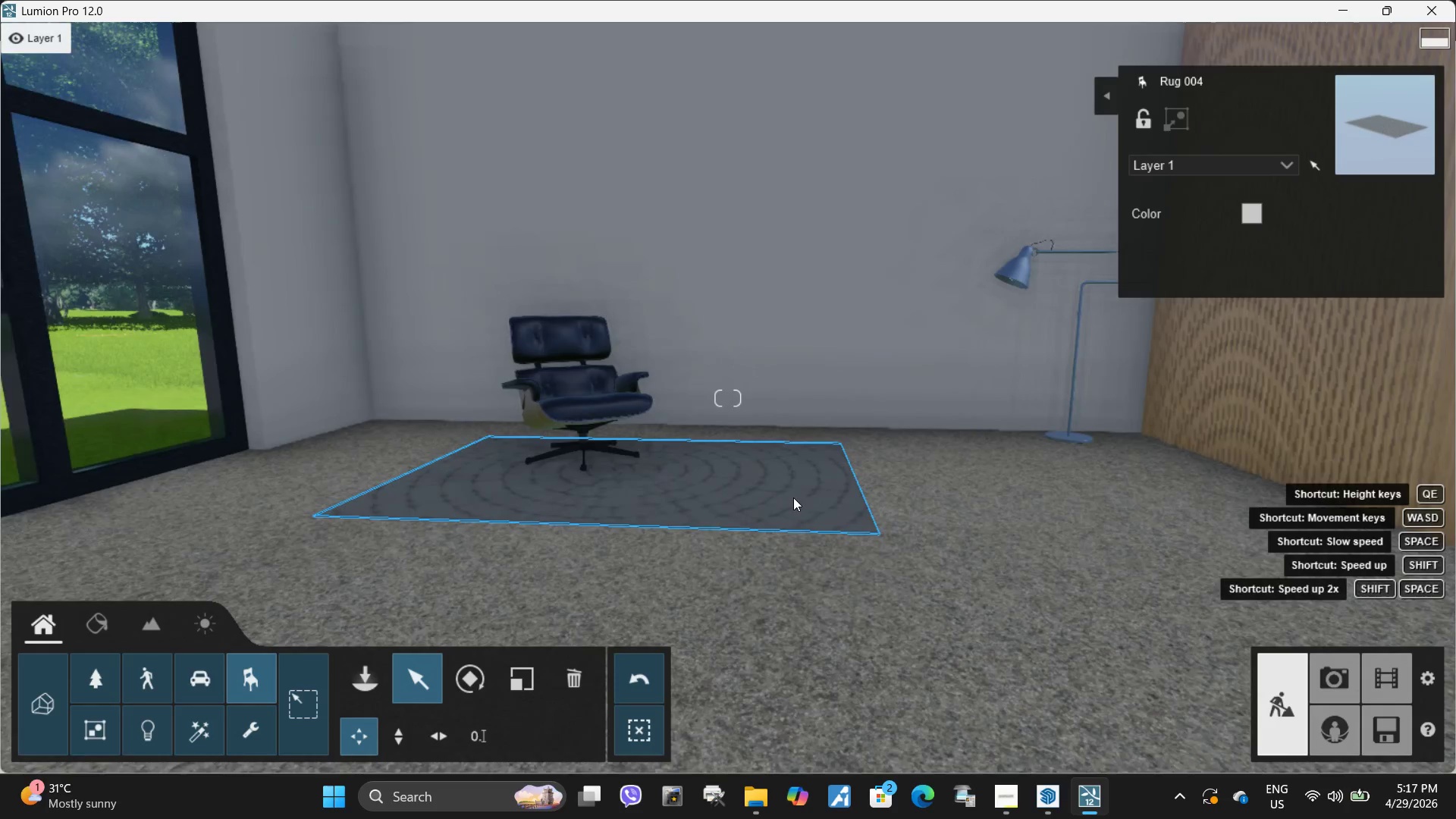 
type(qq)
 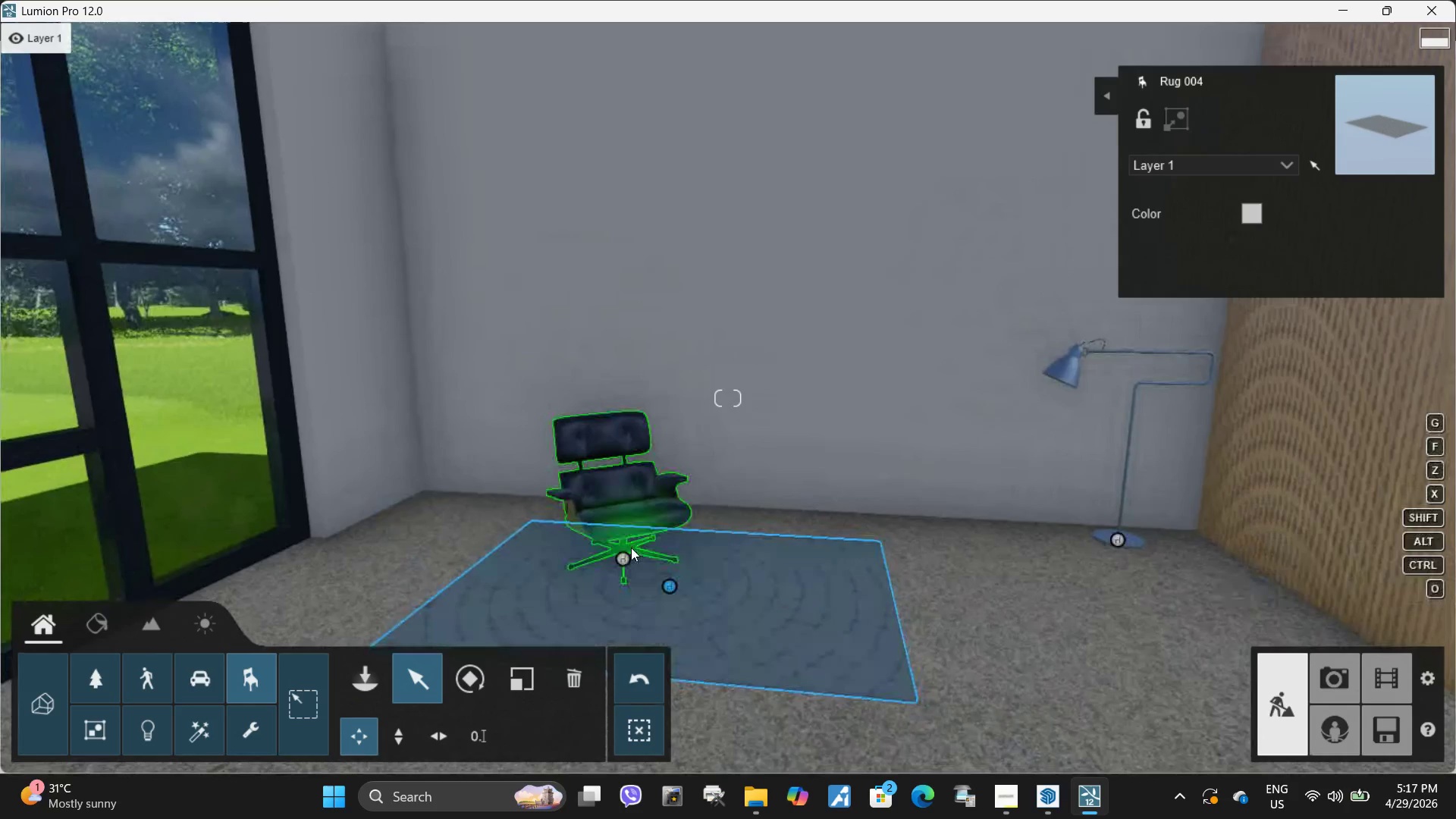 
left_click([629, 532])
 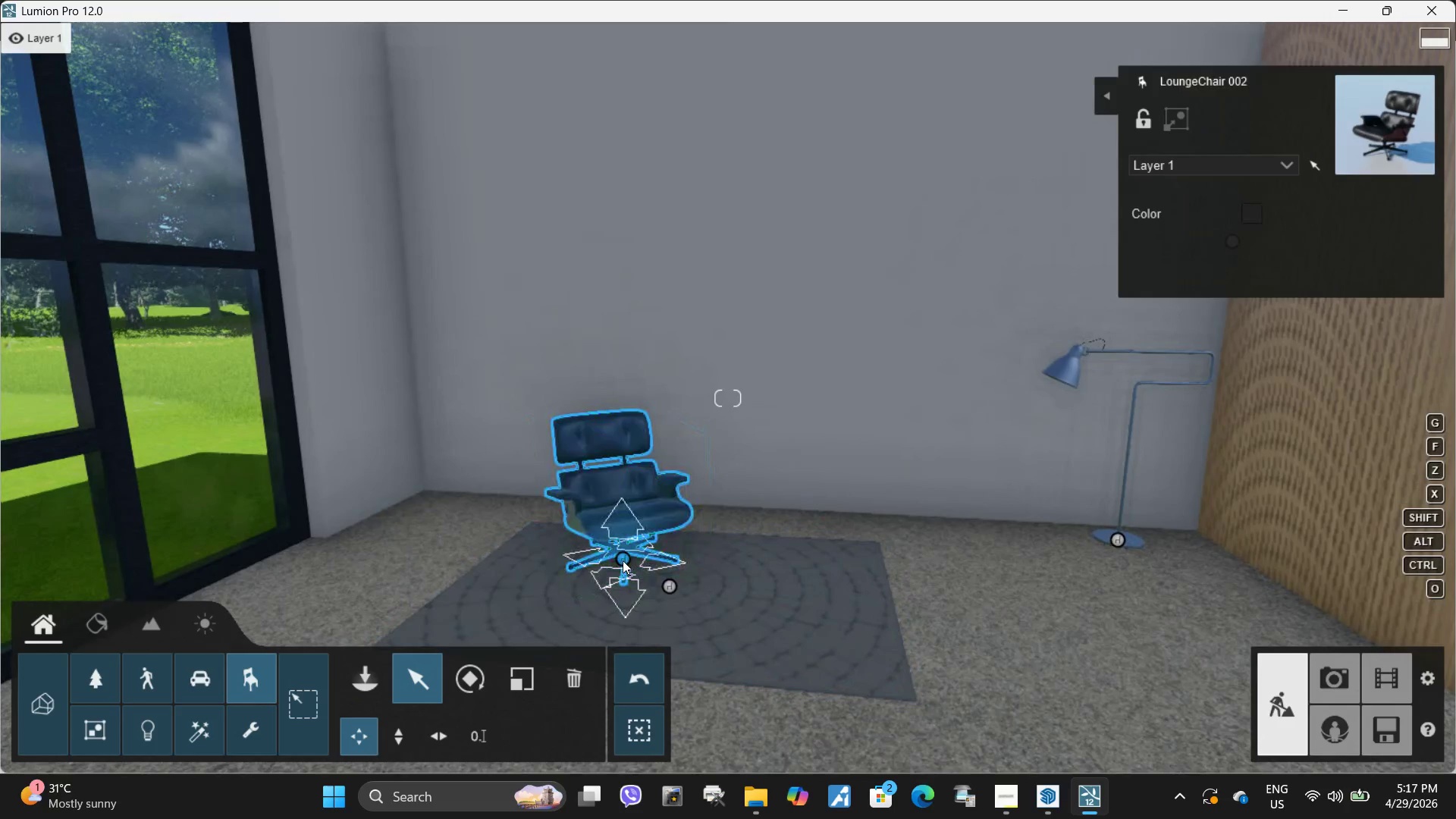 
left_click_drag(start_coordinate=[623, 560], to_coordinate=[585, 561])
 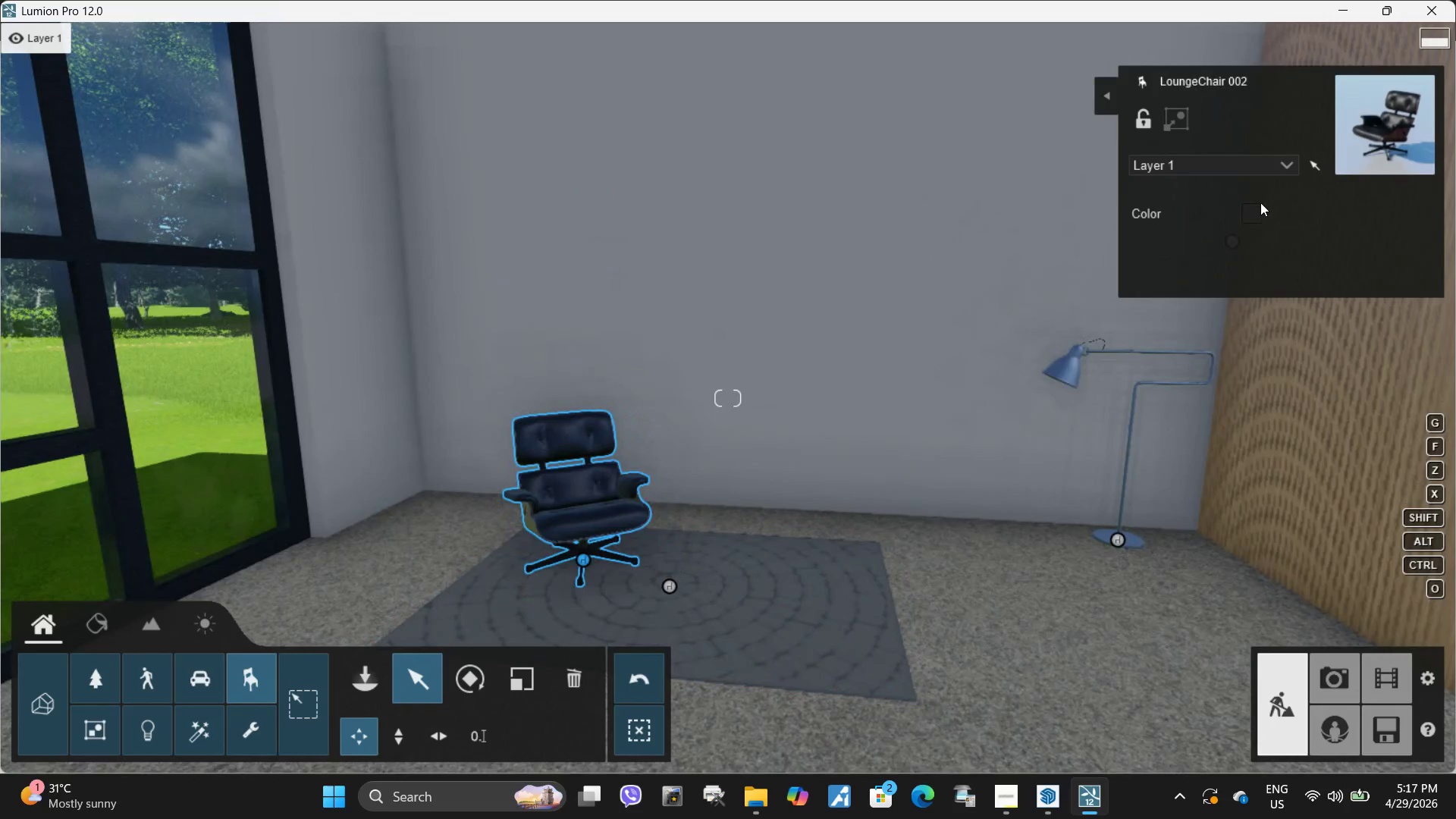 
left_click([1258, 205])
 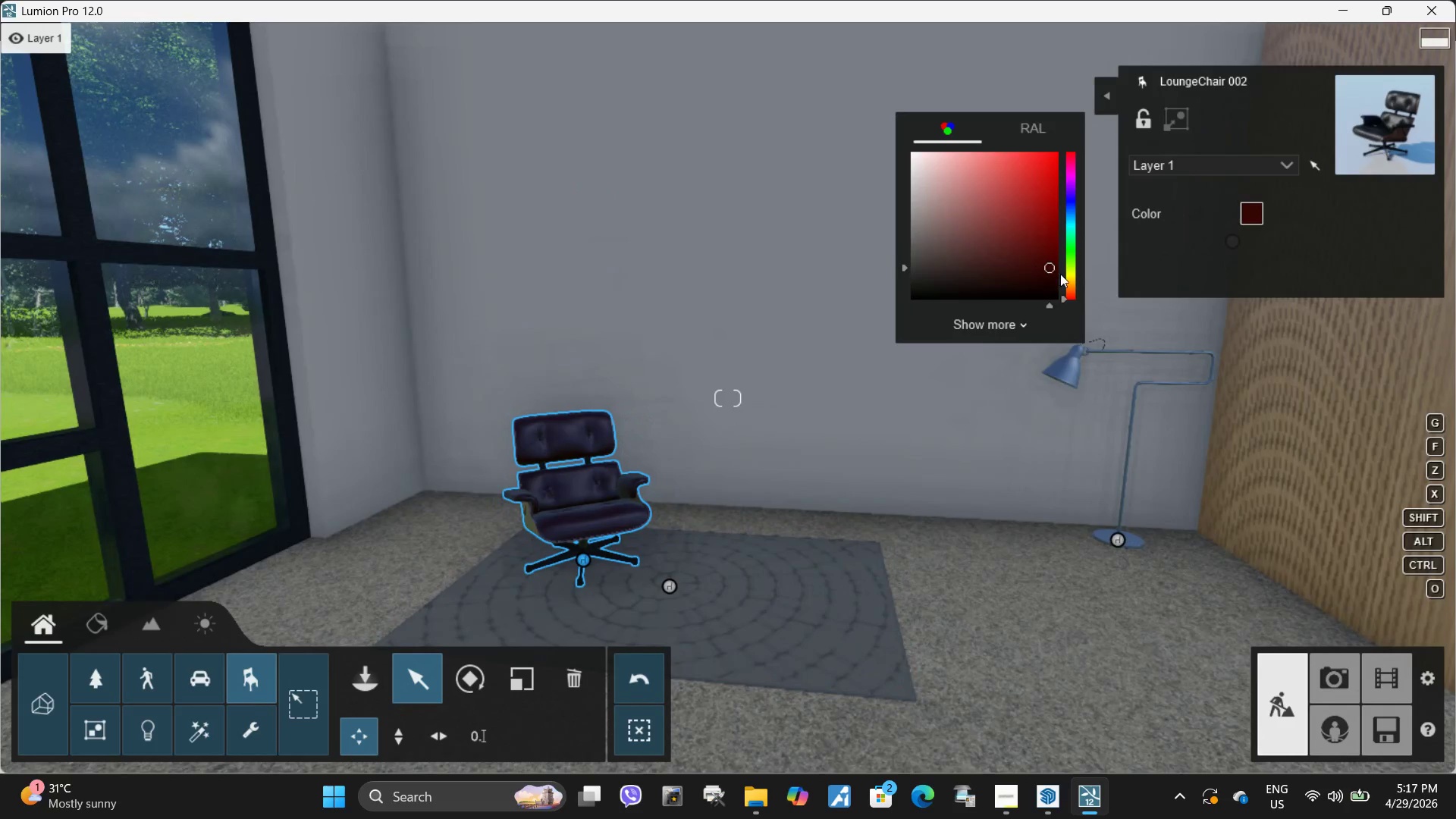 
left_click_drag(start_coordinate=[1072, 285], to_coordinate=[1066, 289])
 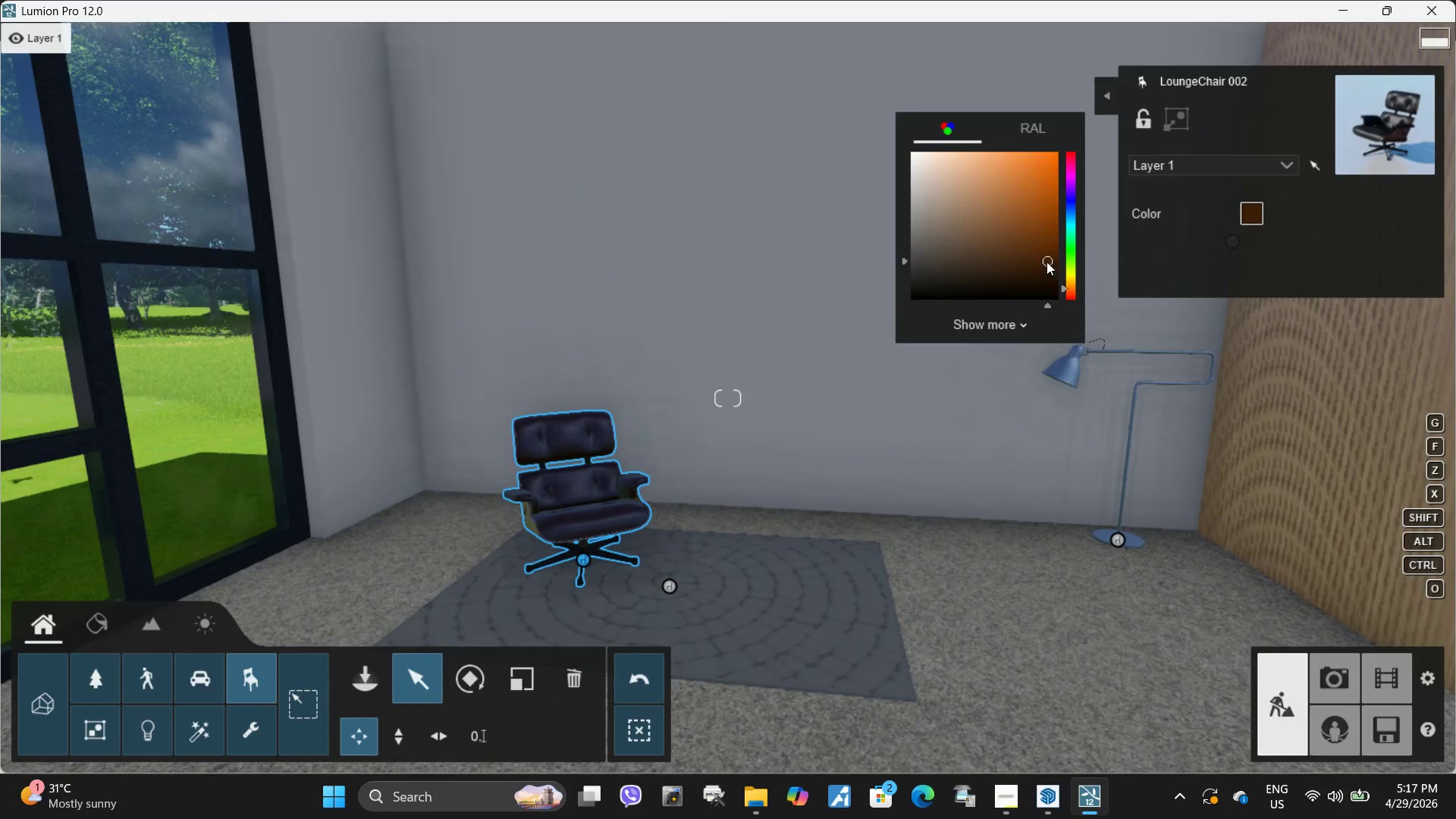 
left_click_drag(start_coordinate=[1049, 262], to_coordinate=[999, 275])
 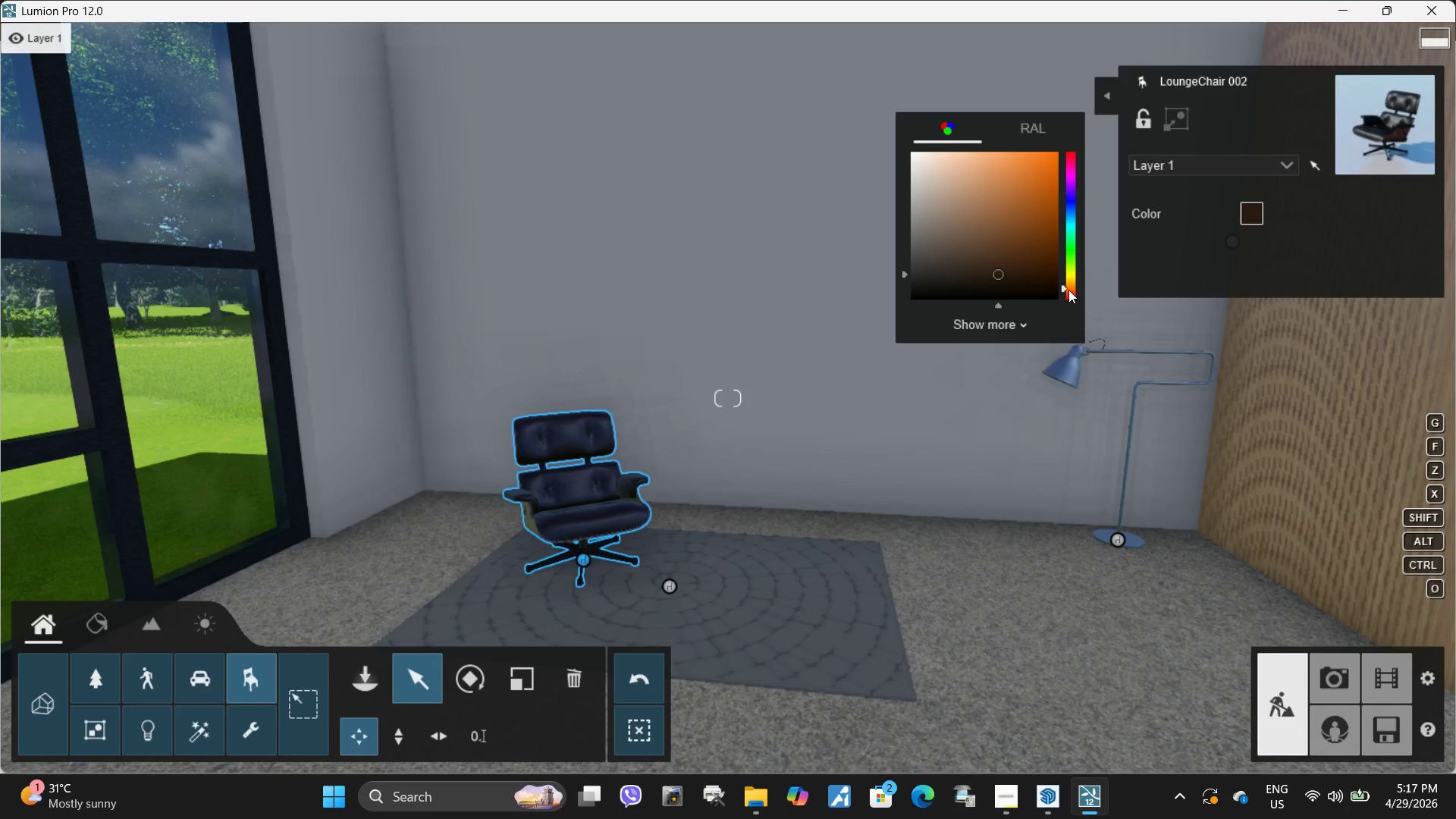 
left_click_drag(start_coordinate=[1068, 290], to_coordinate=[1065, 290])
 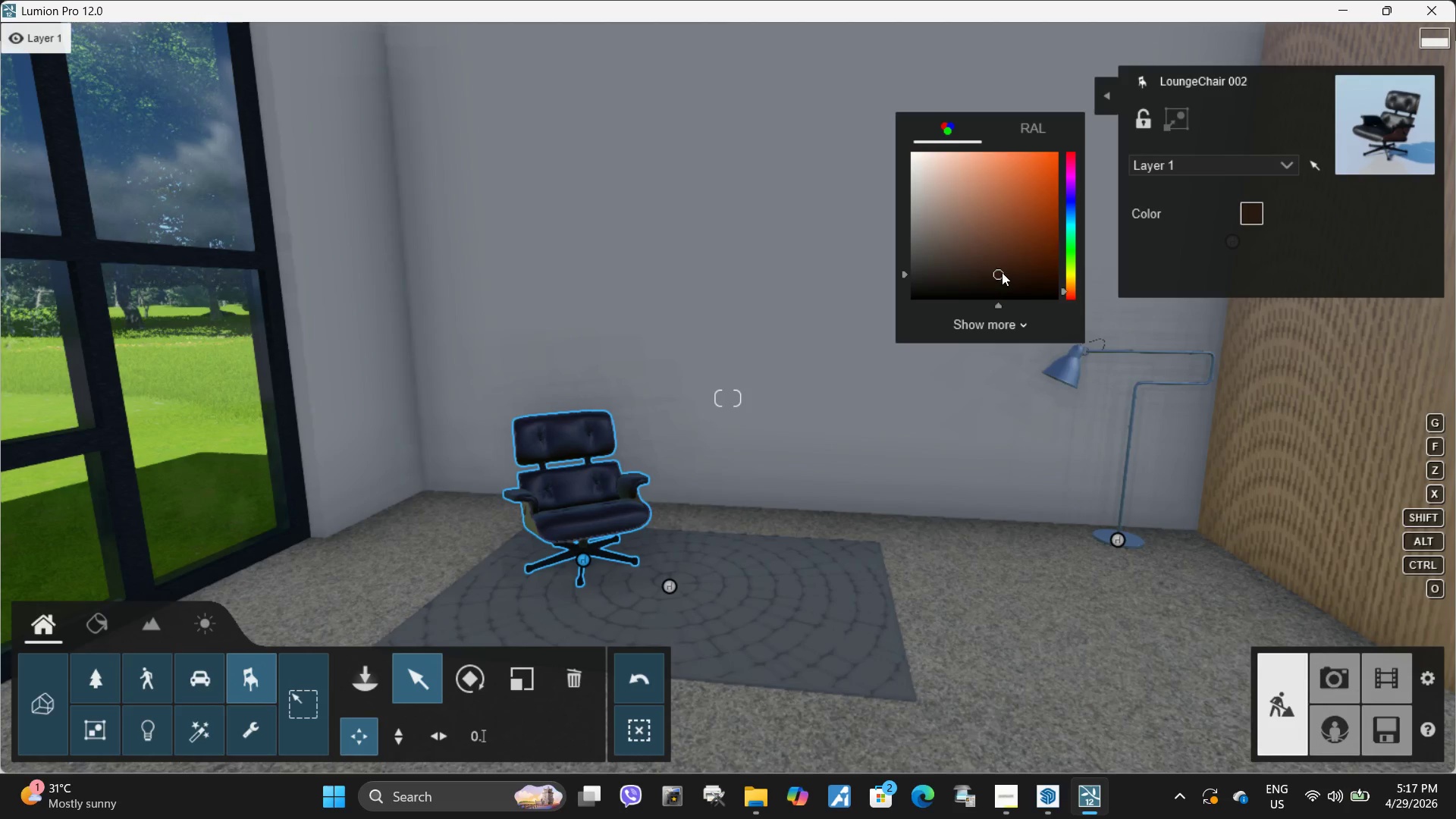 
left_click_drag(start_coordinate=[1003, 271], to_coordinate=[1010, 268])
 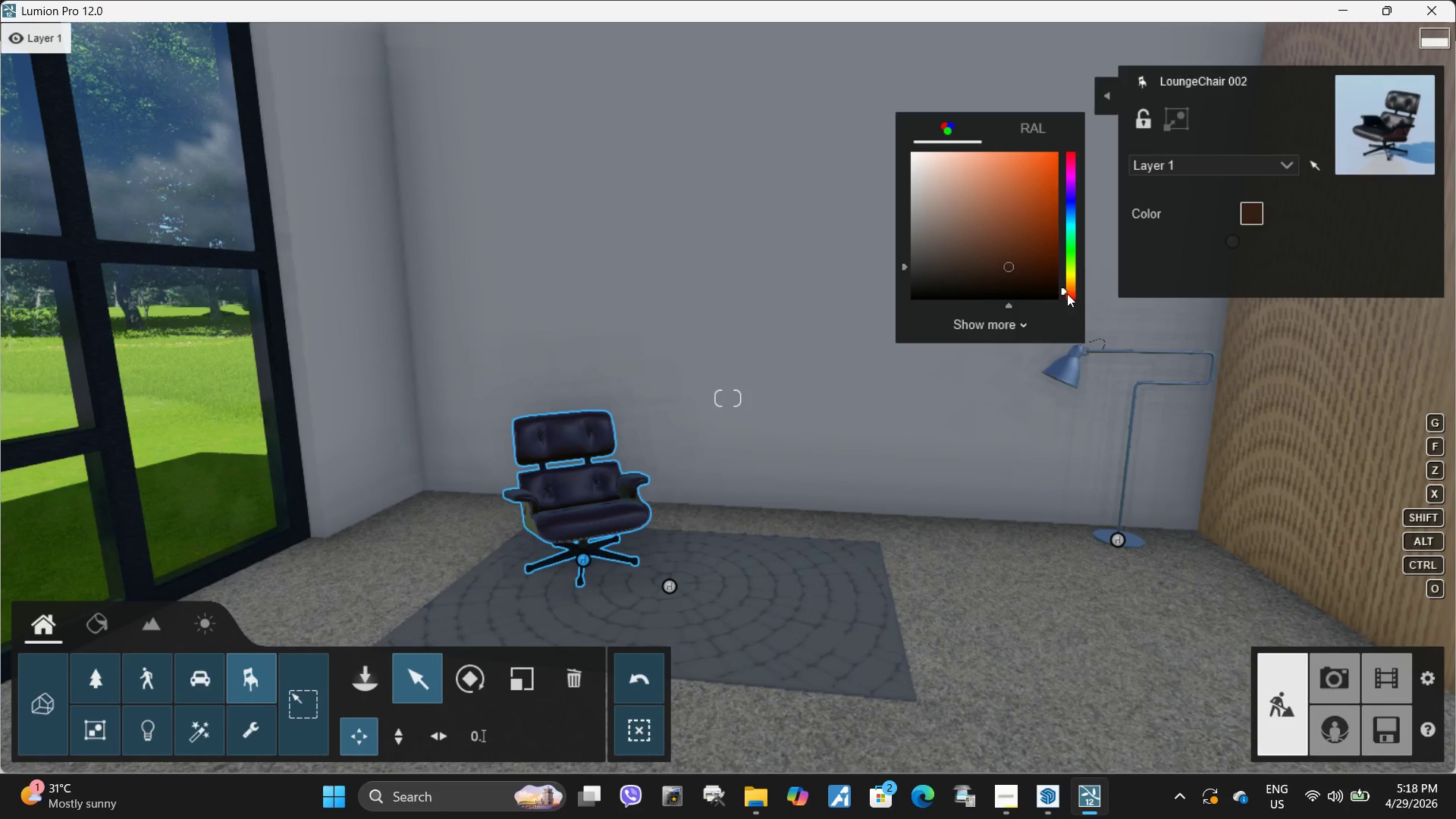 
left_click_drag(start_coordinate=[1066, 291], to_coordinate=[1068, 284])
 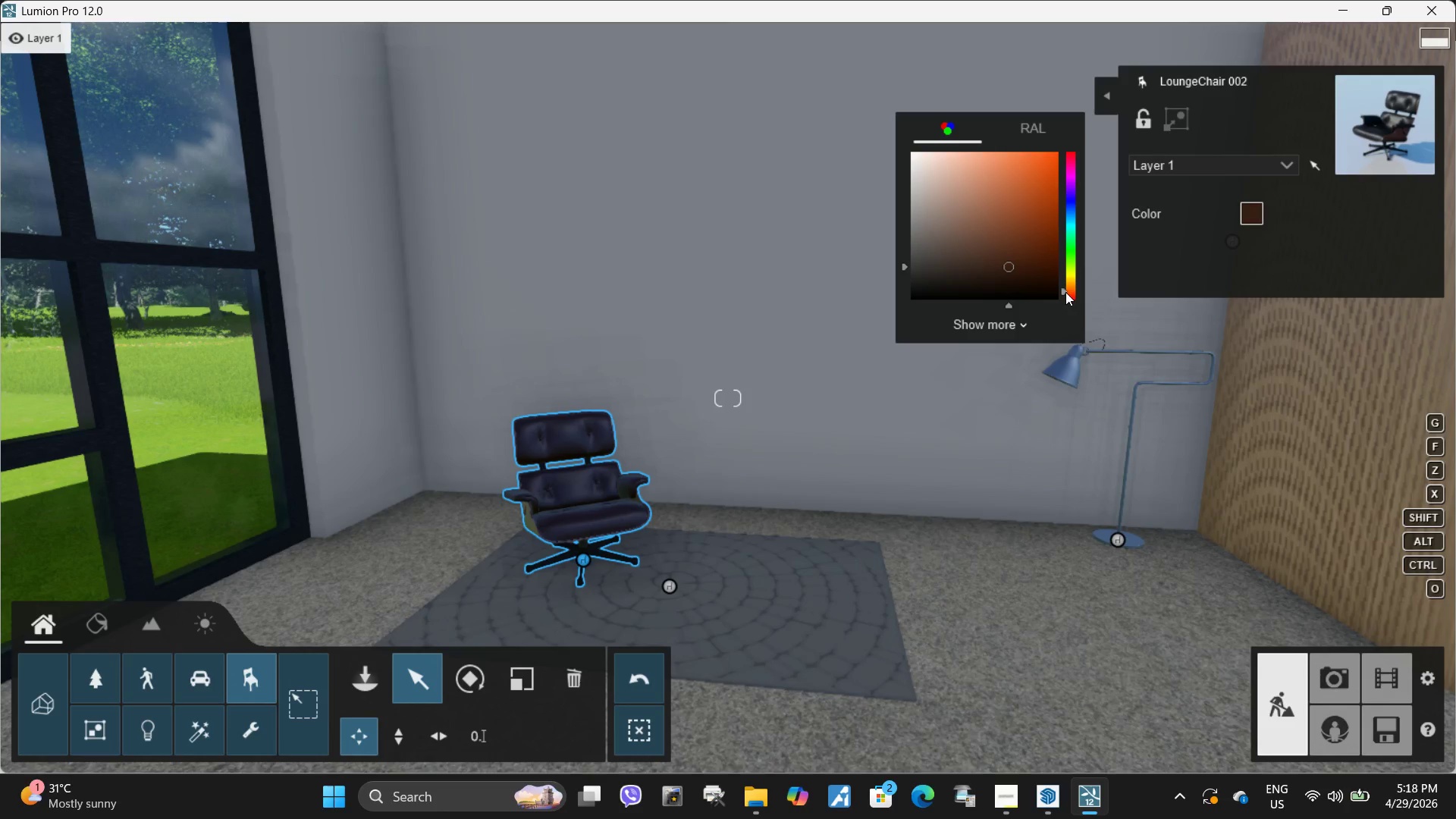 
left_click_drag(start_coordinate=[1065, 292], to_coordinate=[1065, 287])
 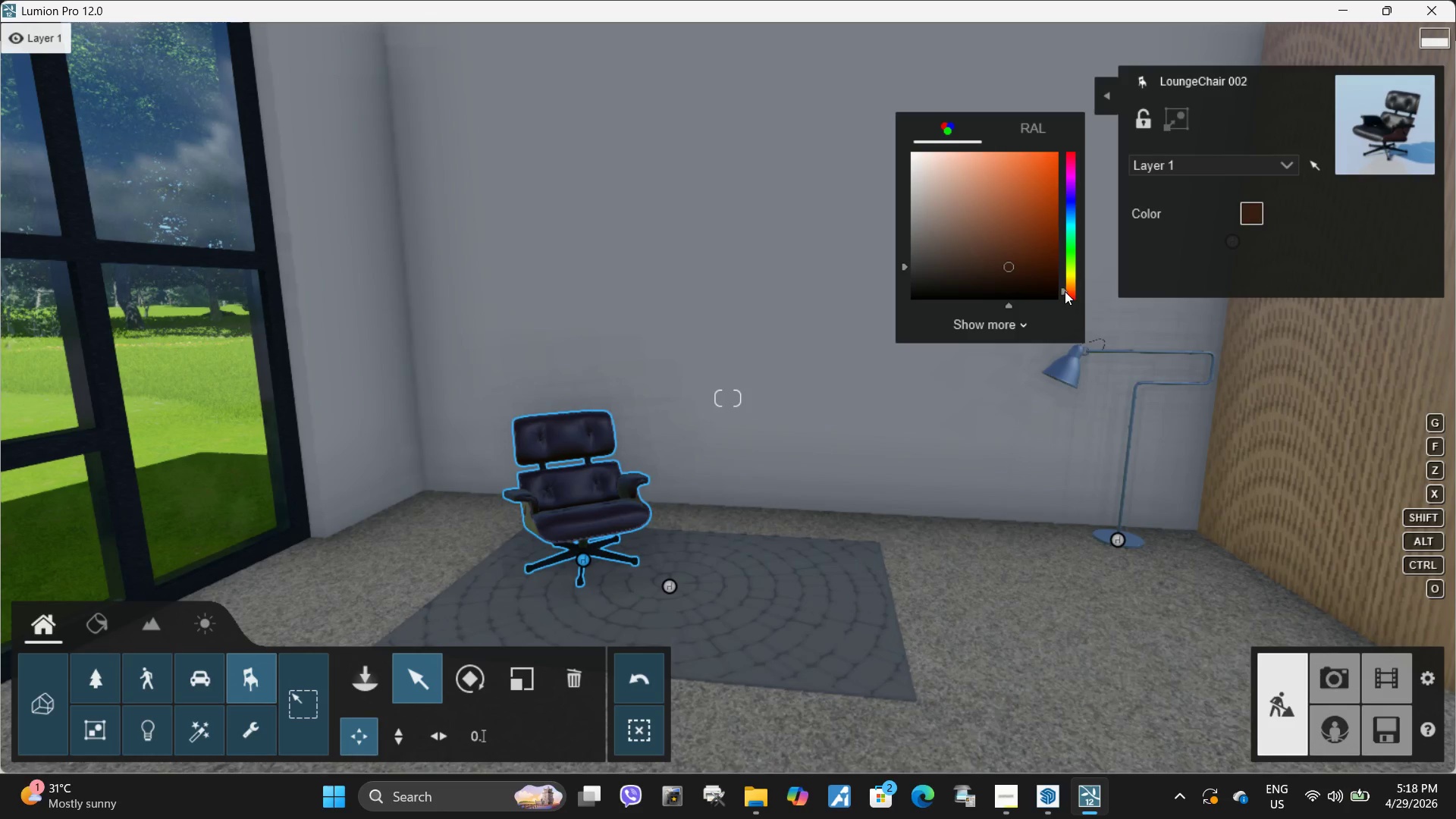 
left_click_drag(start_coordinate=[1065, 291], to_coordinate=[1068, 286])
 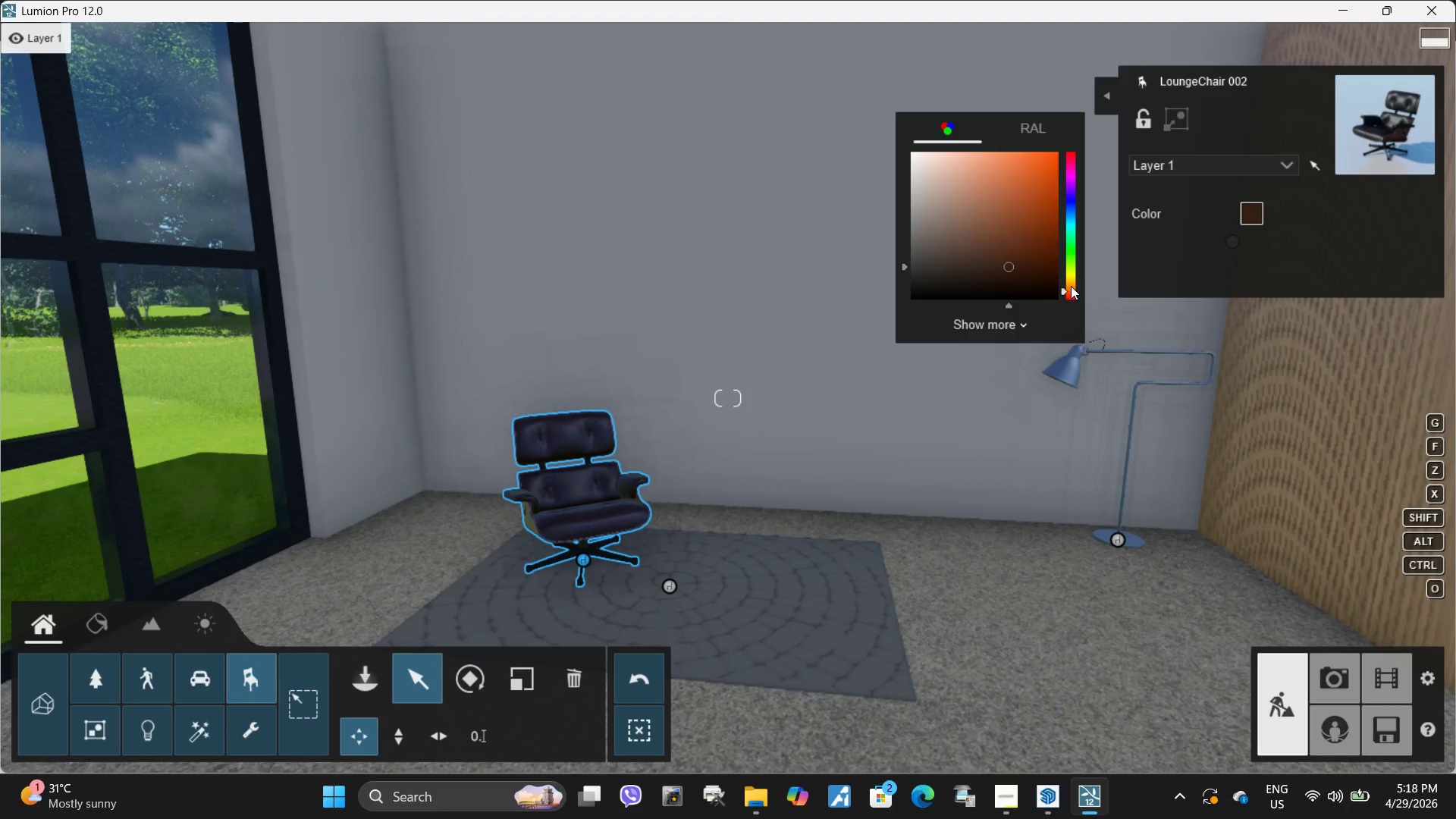 
double_click([1071, 286])
 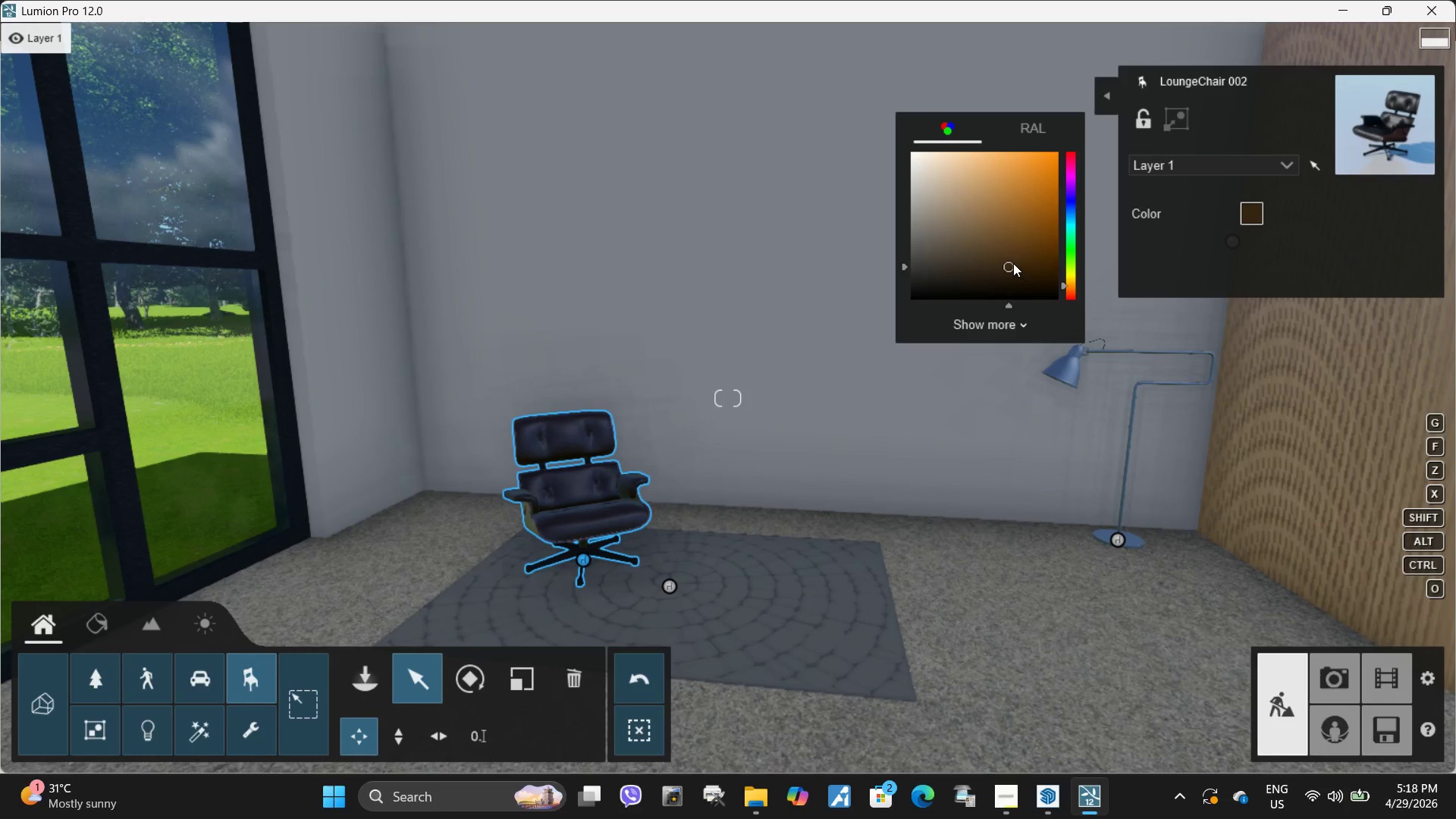 
left_click_drag(start_coordinate=[1012, 263], to_coordinate=[1041, 265])
 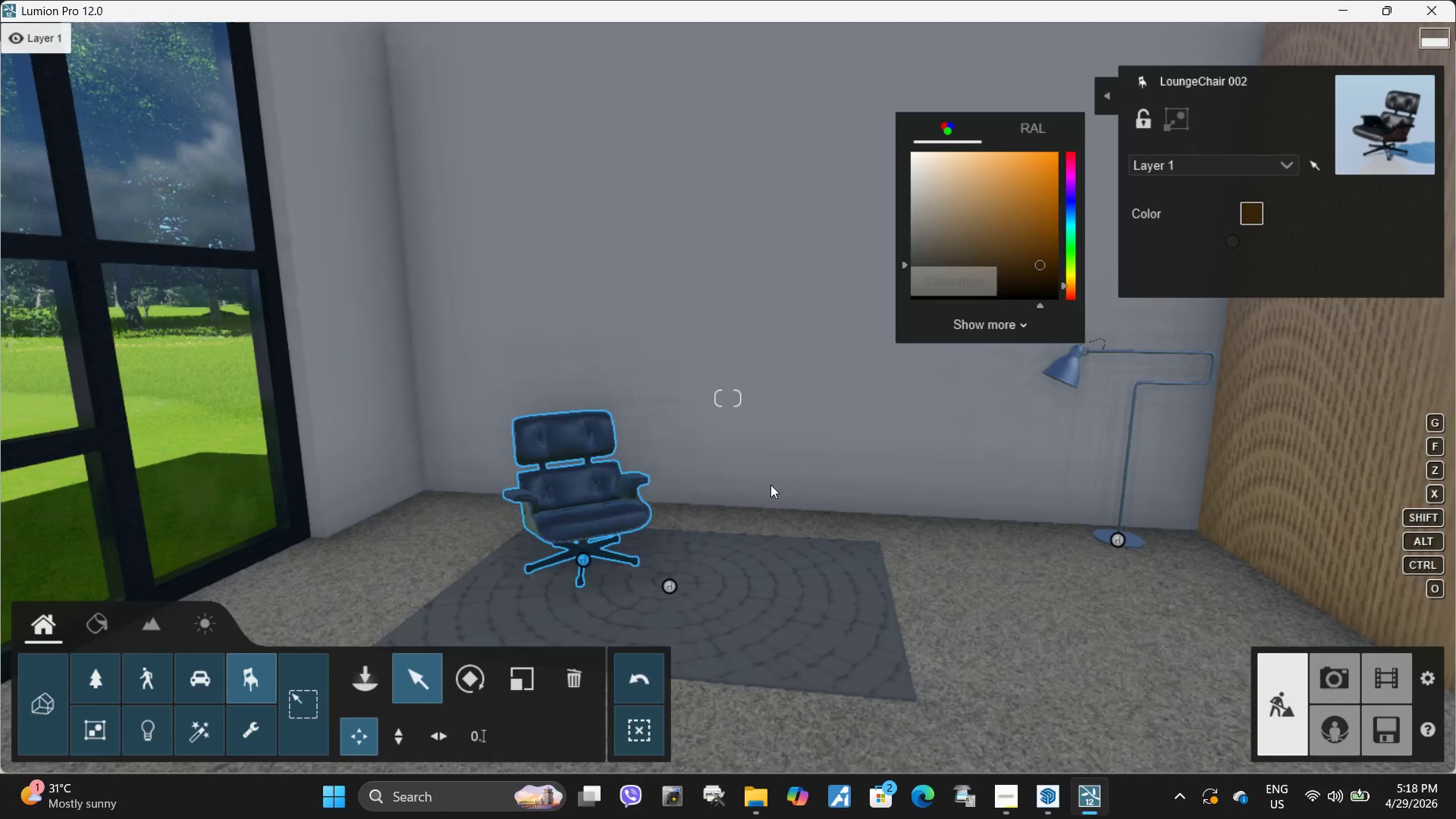 
type(saaddswa)
 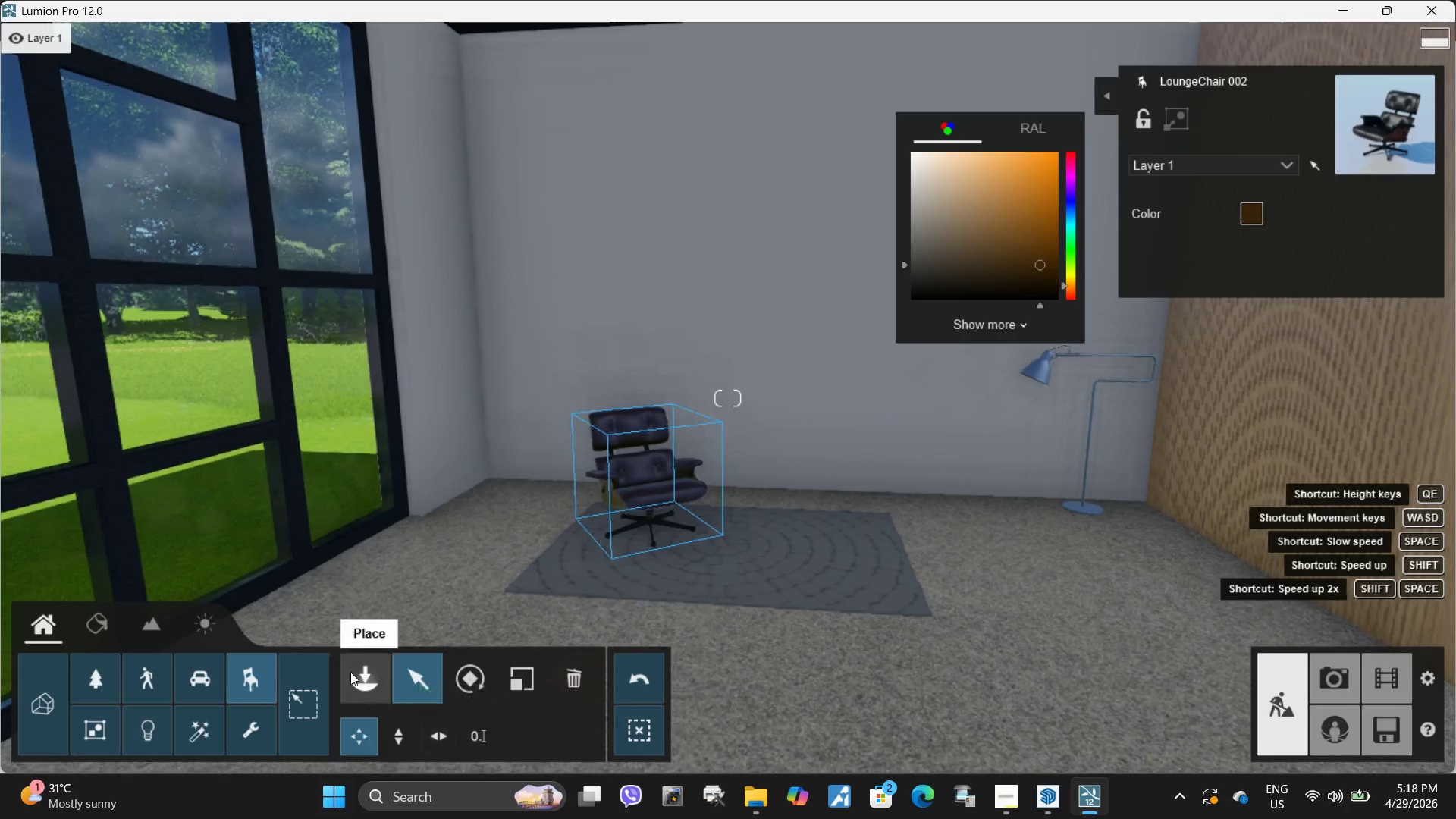 
left_click([350, 672])
 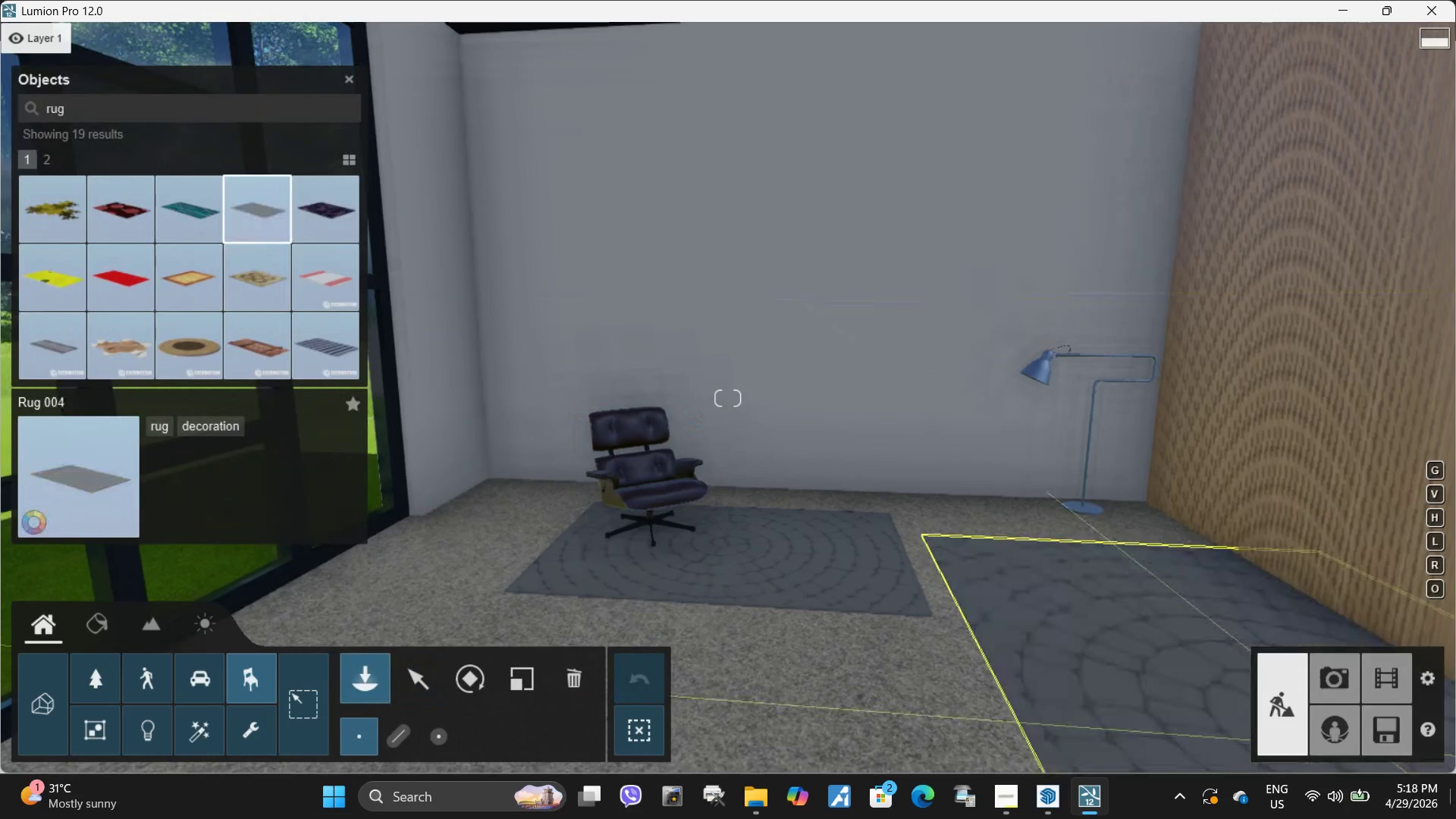 
left_click([1377, 729])
 